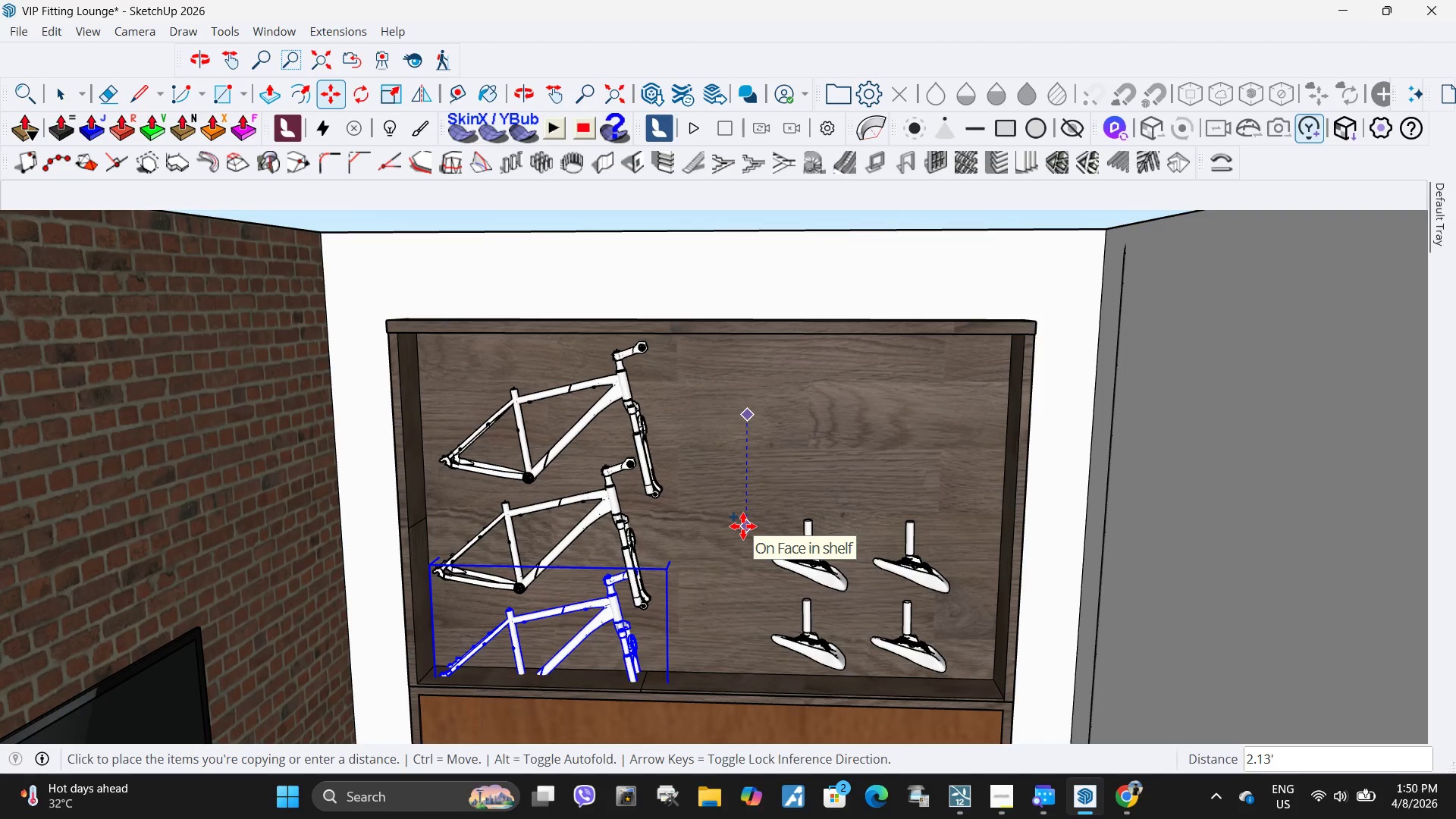 
left_click([743, 530])
 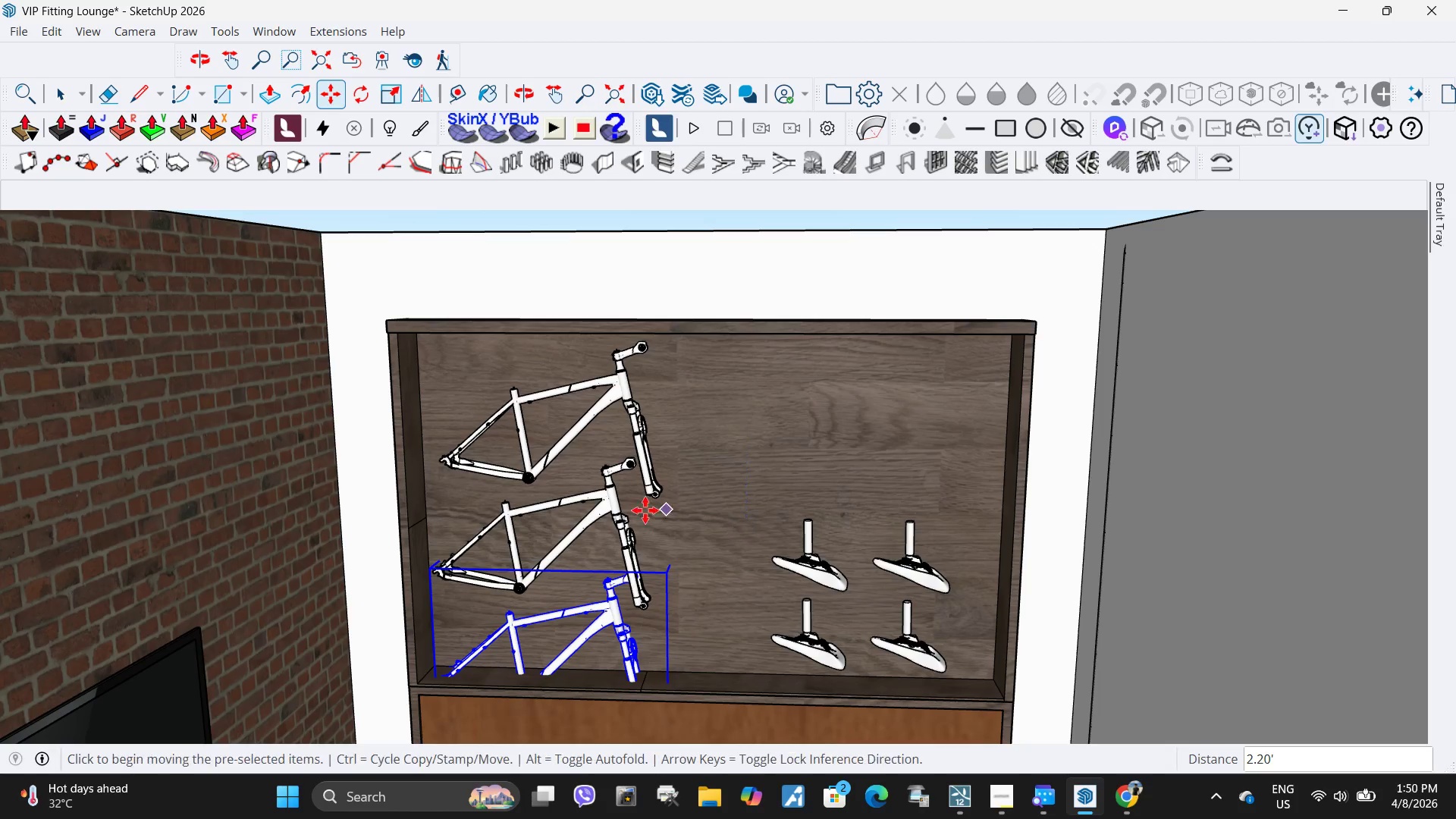 
scroll: coordinate [627, 512], scroll_direction: down, amount: 2.0
 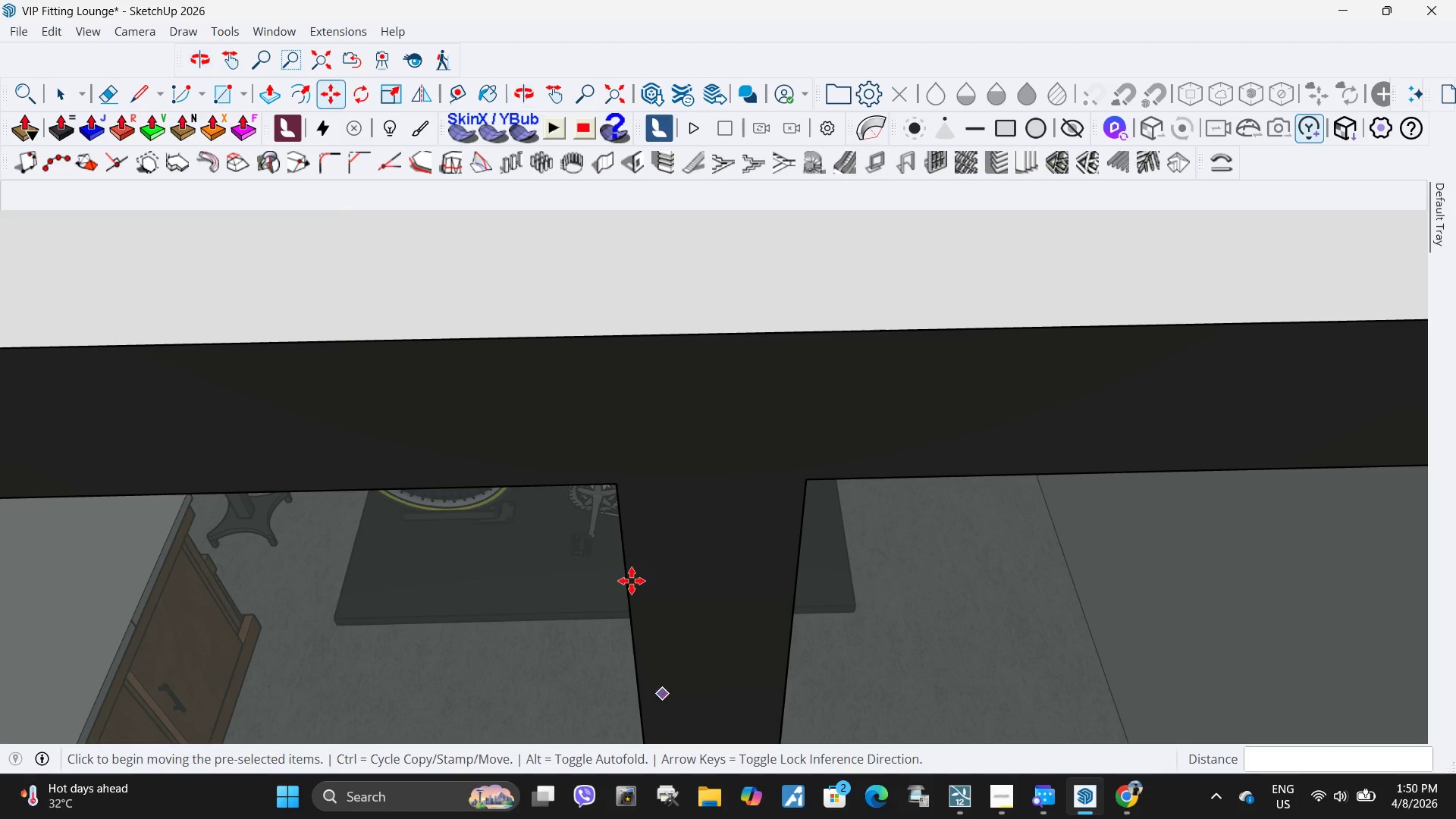 
key(H)
 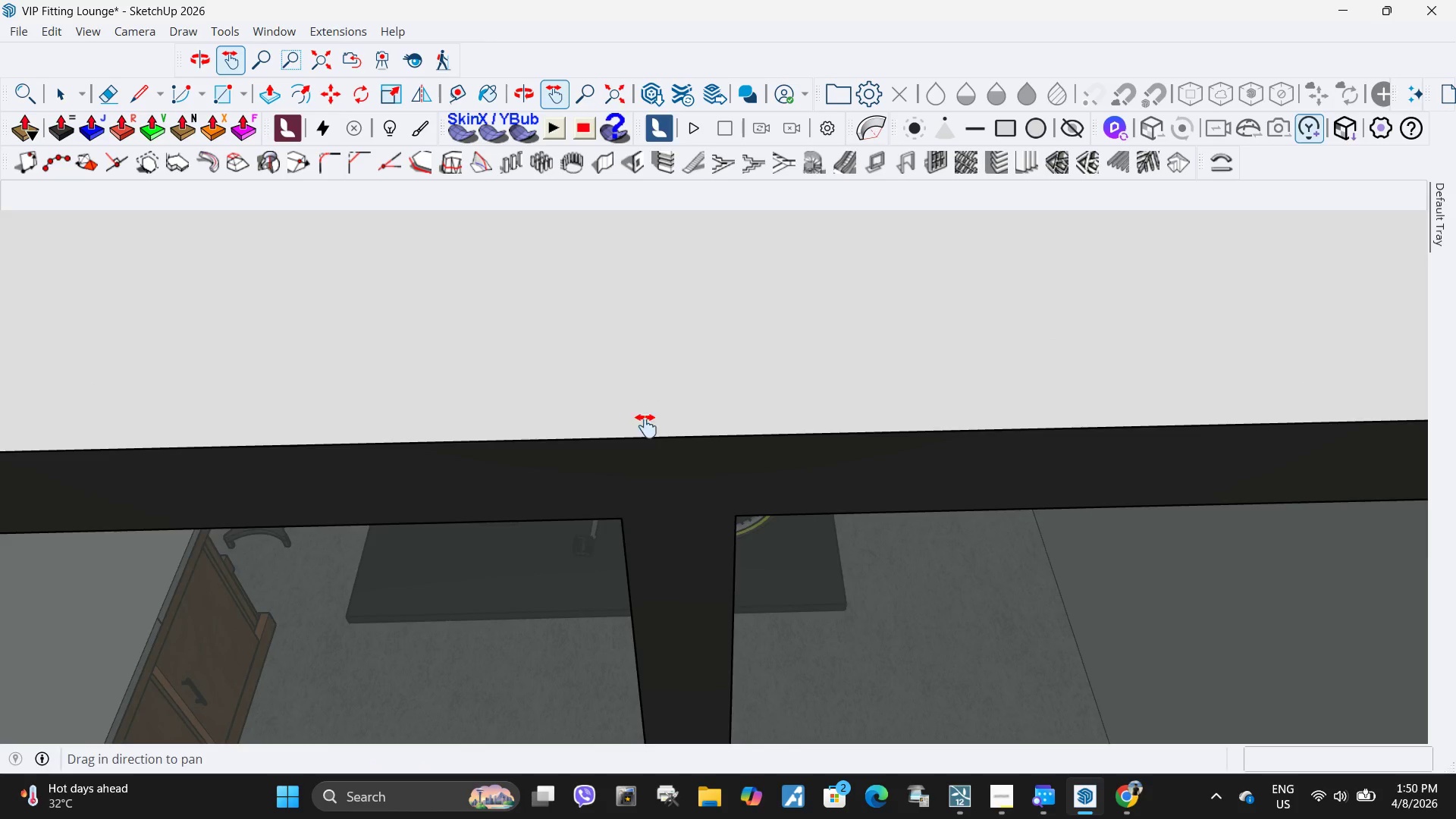 
left_click_drag(start_coordinate=[646, 388], to_coordinate=[676, 818])
 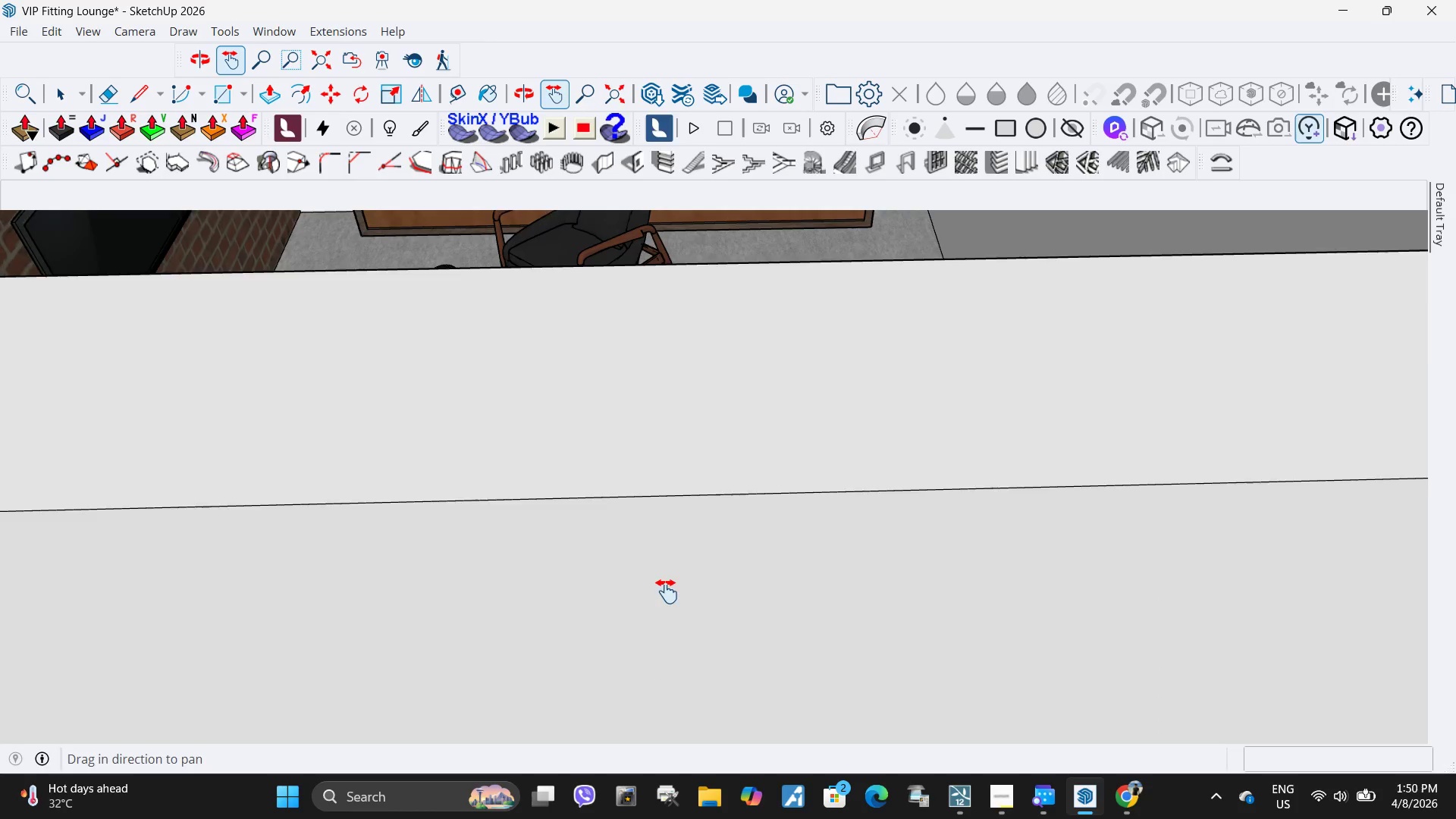 
scroll: coordinate [629, 570], scroll_direction: down, amount: 5.0
 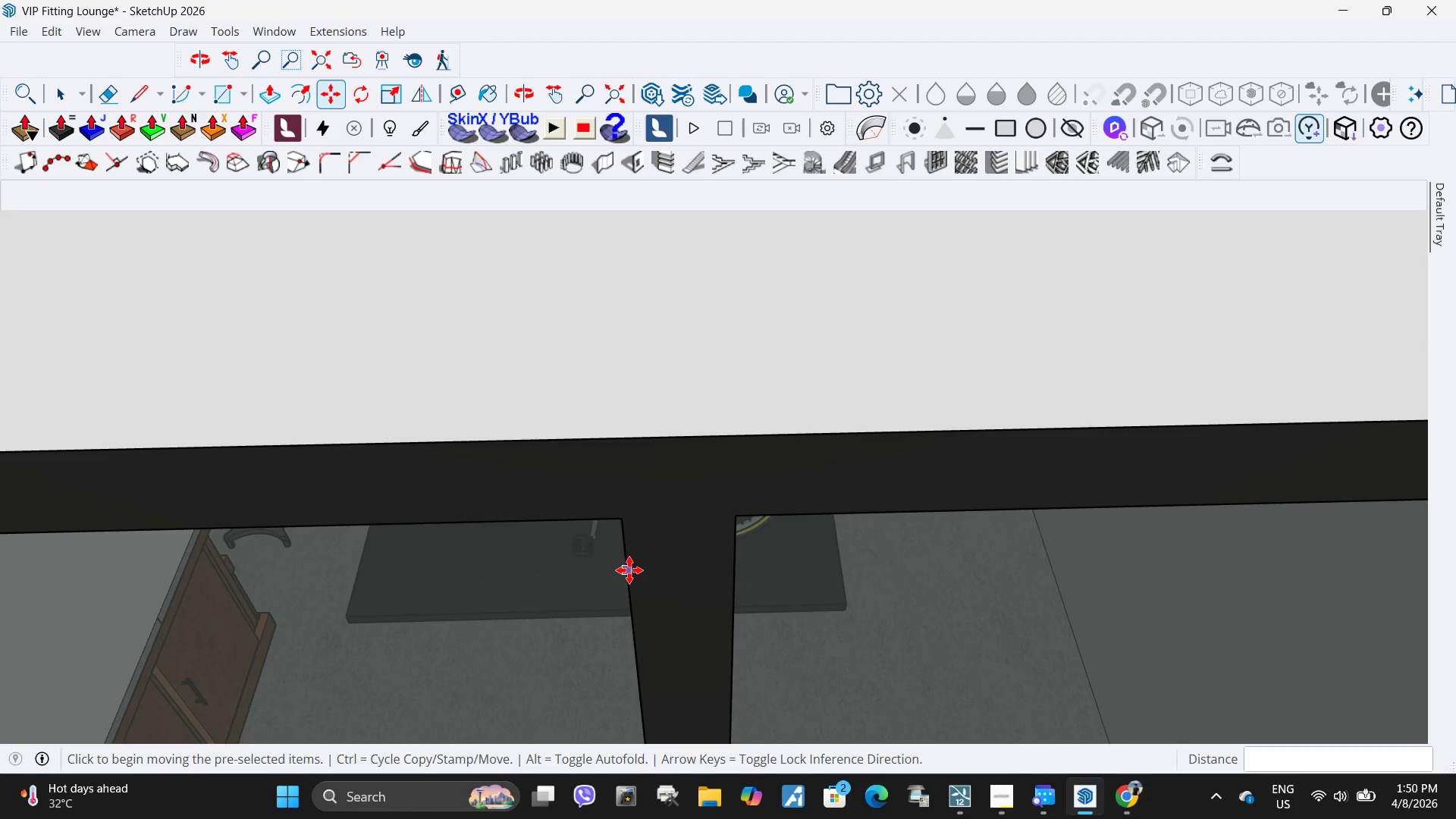 
left_click_drag(start_coordinate=[620, 305], to_coordinate=[739, 764])
 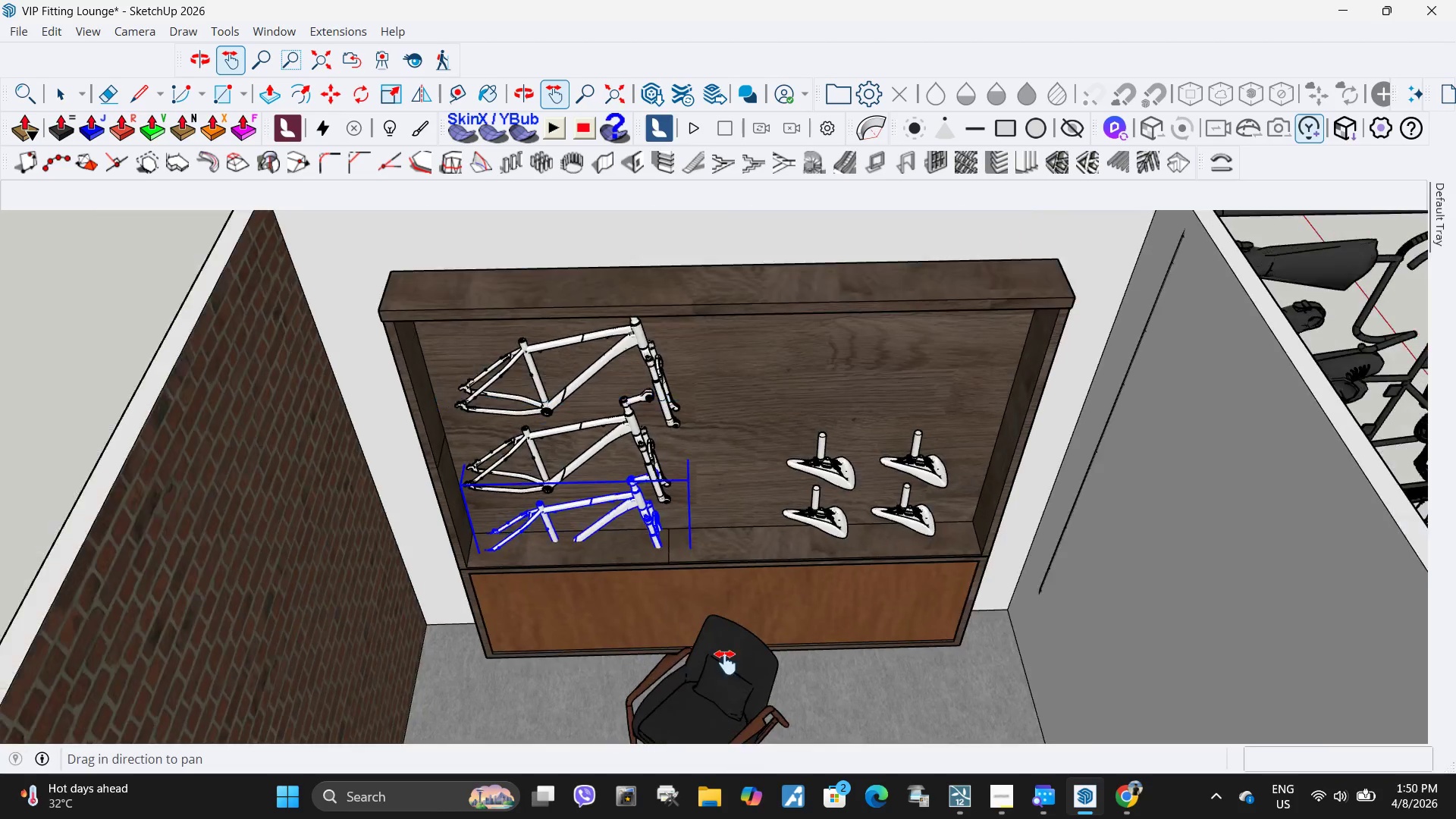 
scroll: coordinate [726, 663], scroll_direction: down, amount: 16.0
 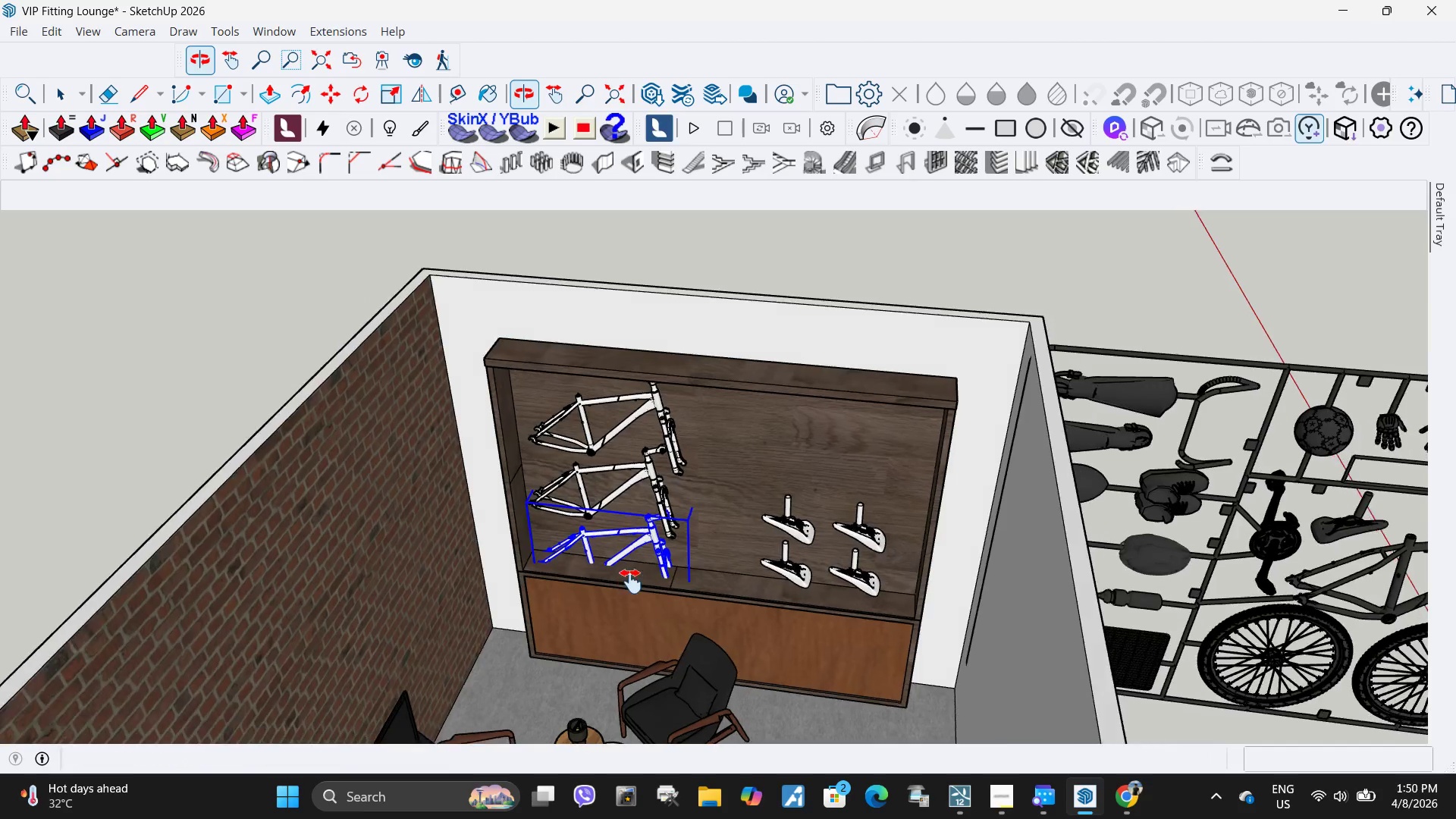 
key(Space)
 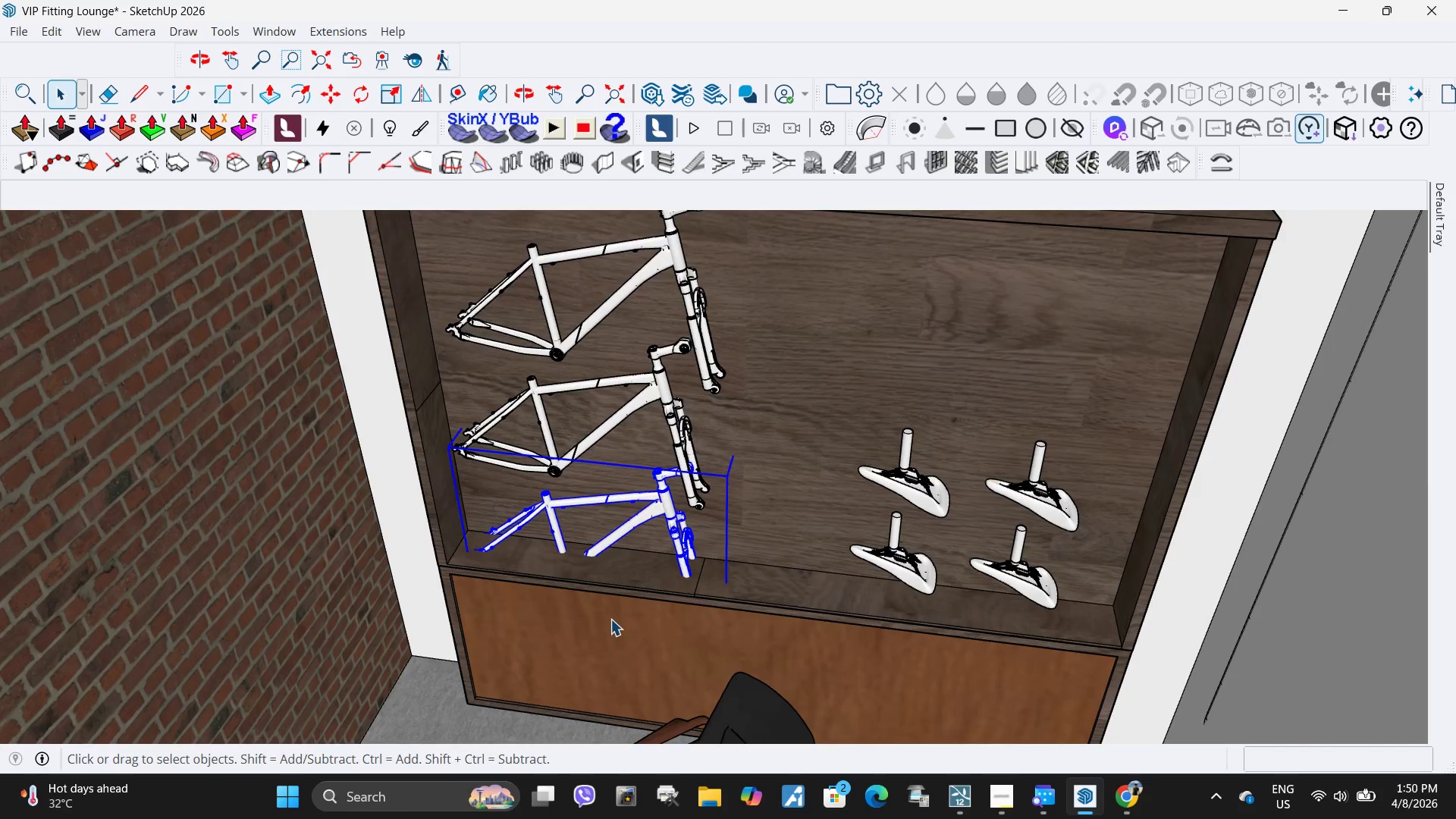 
left_click([610, 619])
 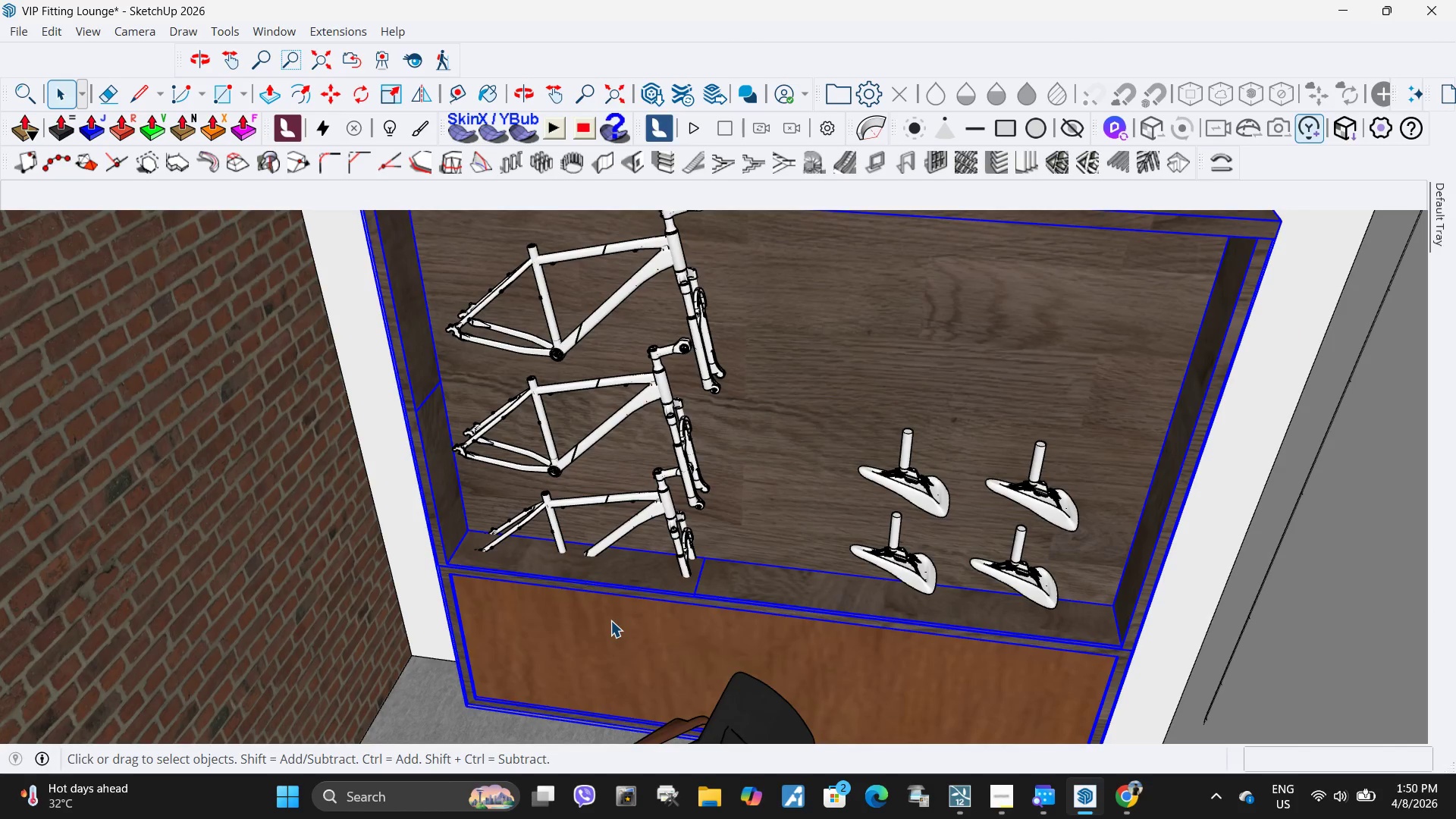 
scroll: coordinate [639, 577], scroll_direction: up, amount: 5.0
 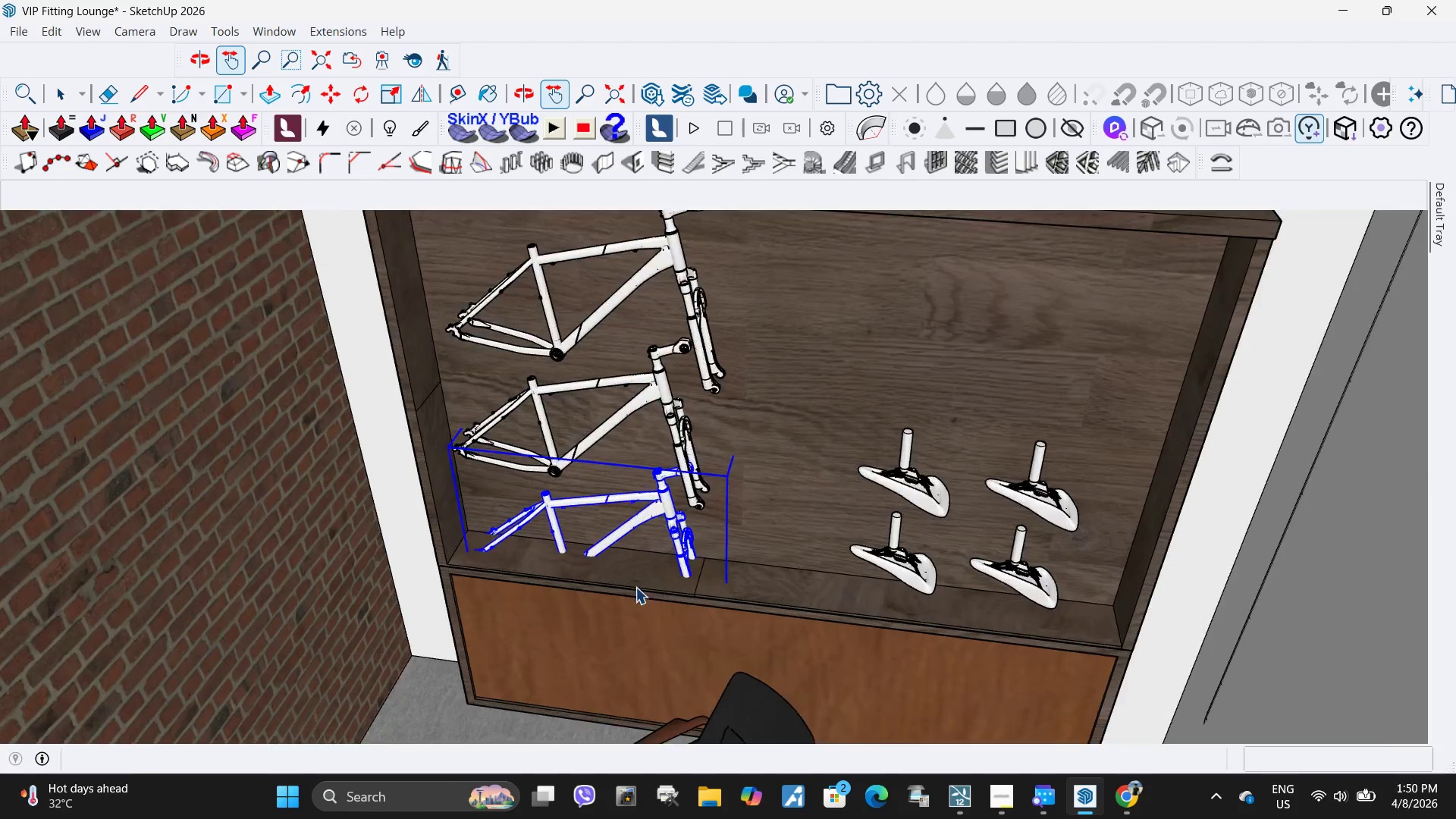 
double_click([610, 620])
 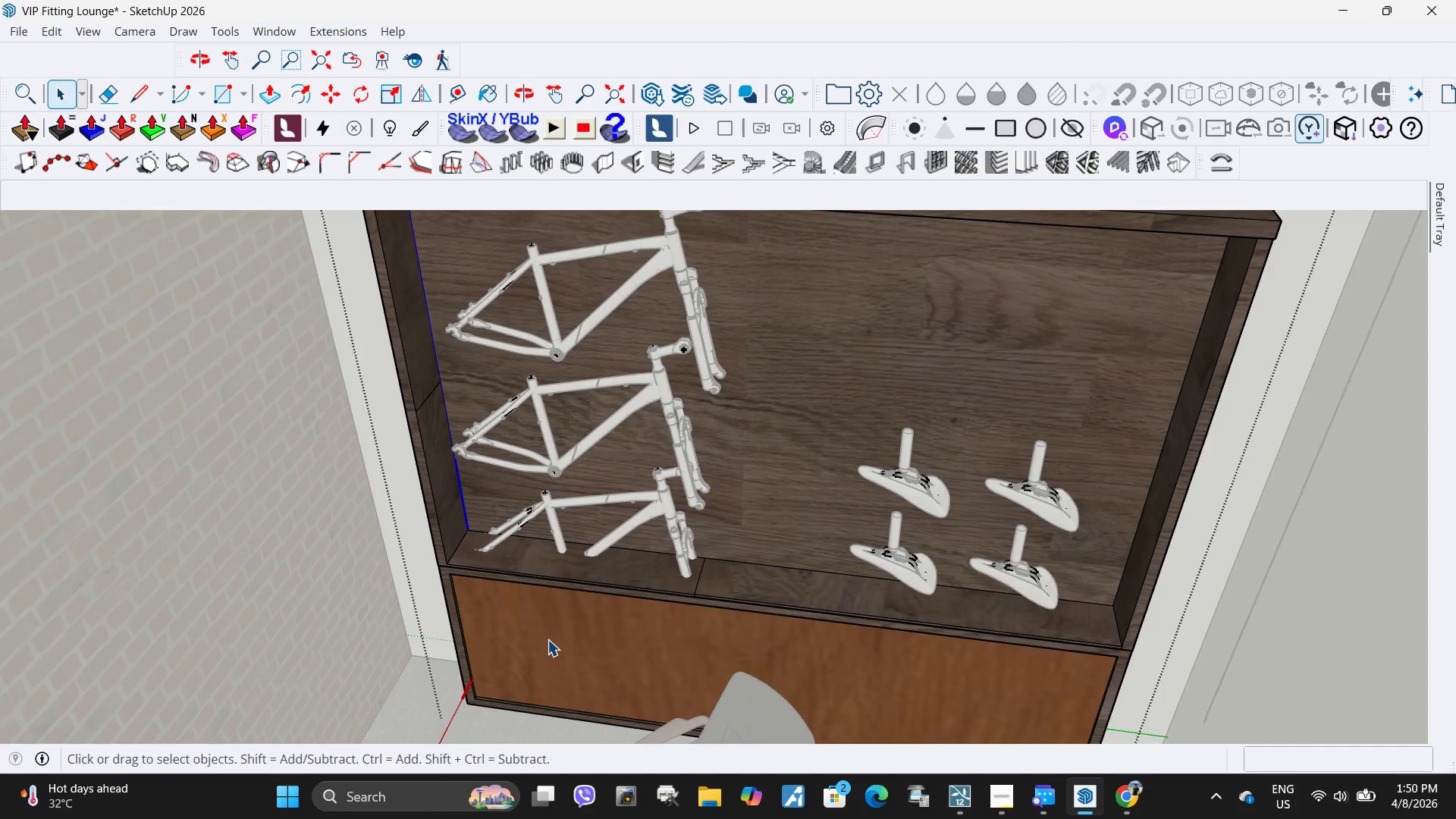 
triple_click([548, 639])
 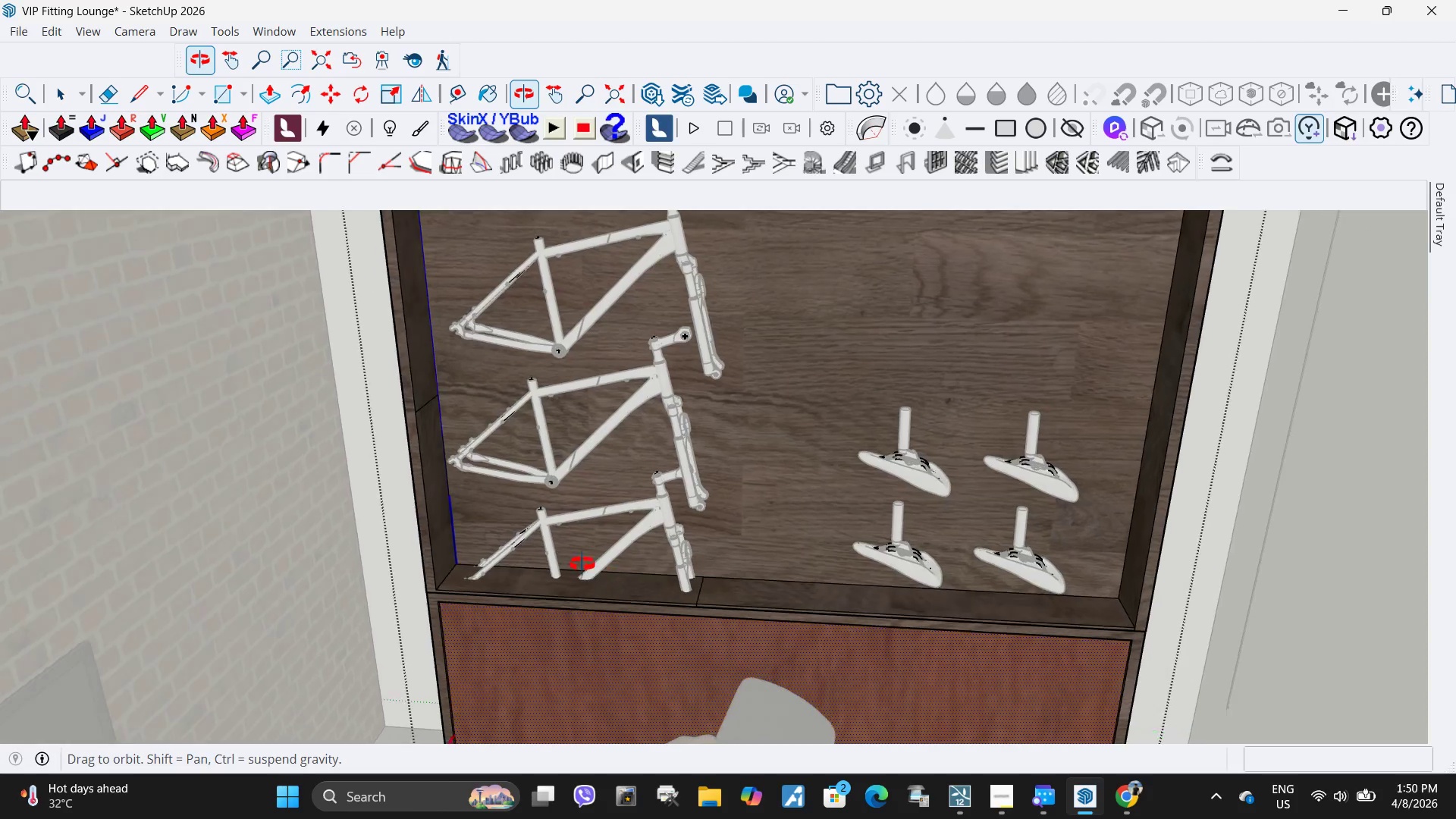 
left_click([520, 579])
 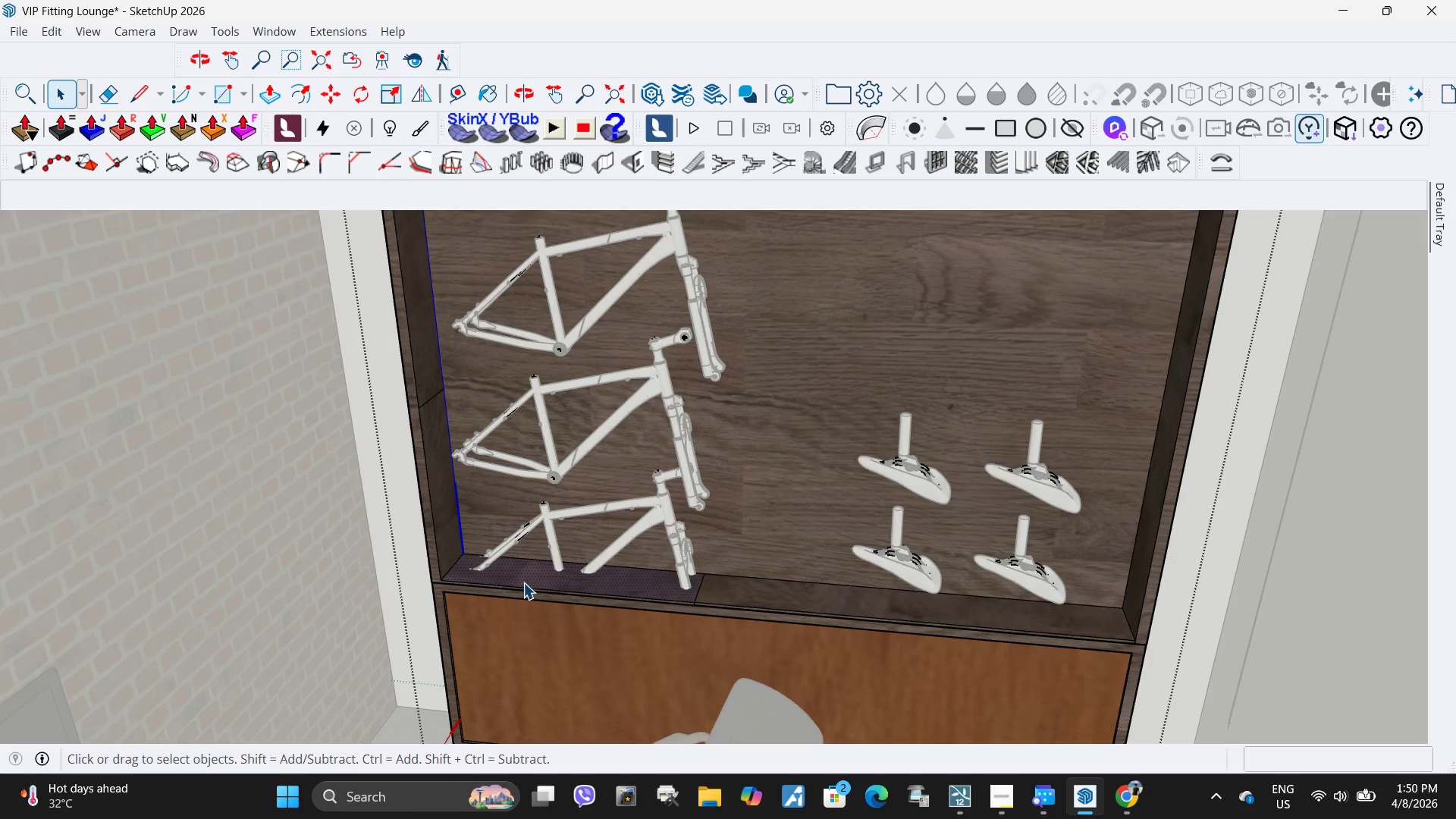 
key(P)
 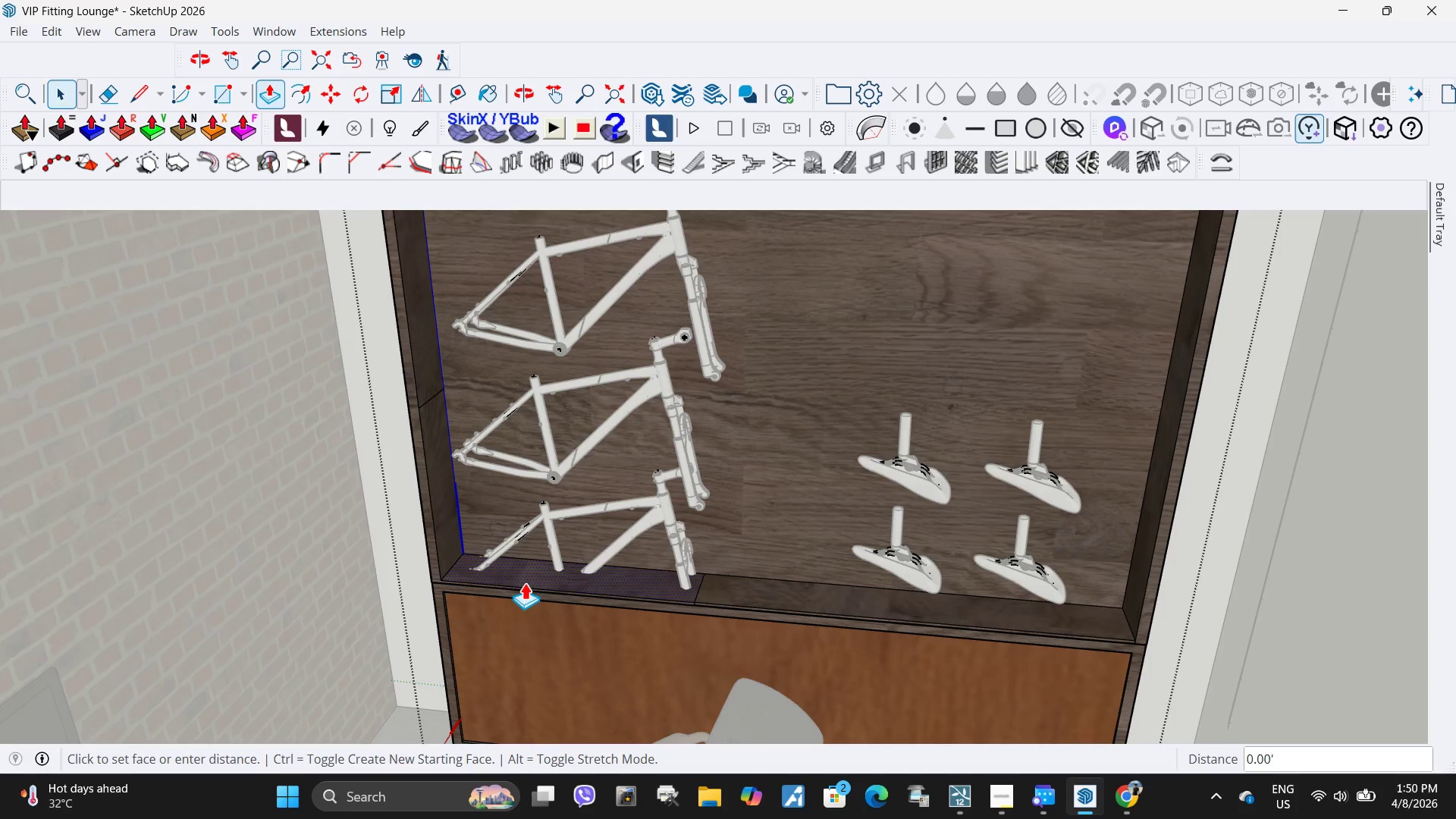 
left_click([525, 582])
 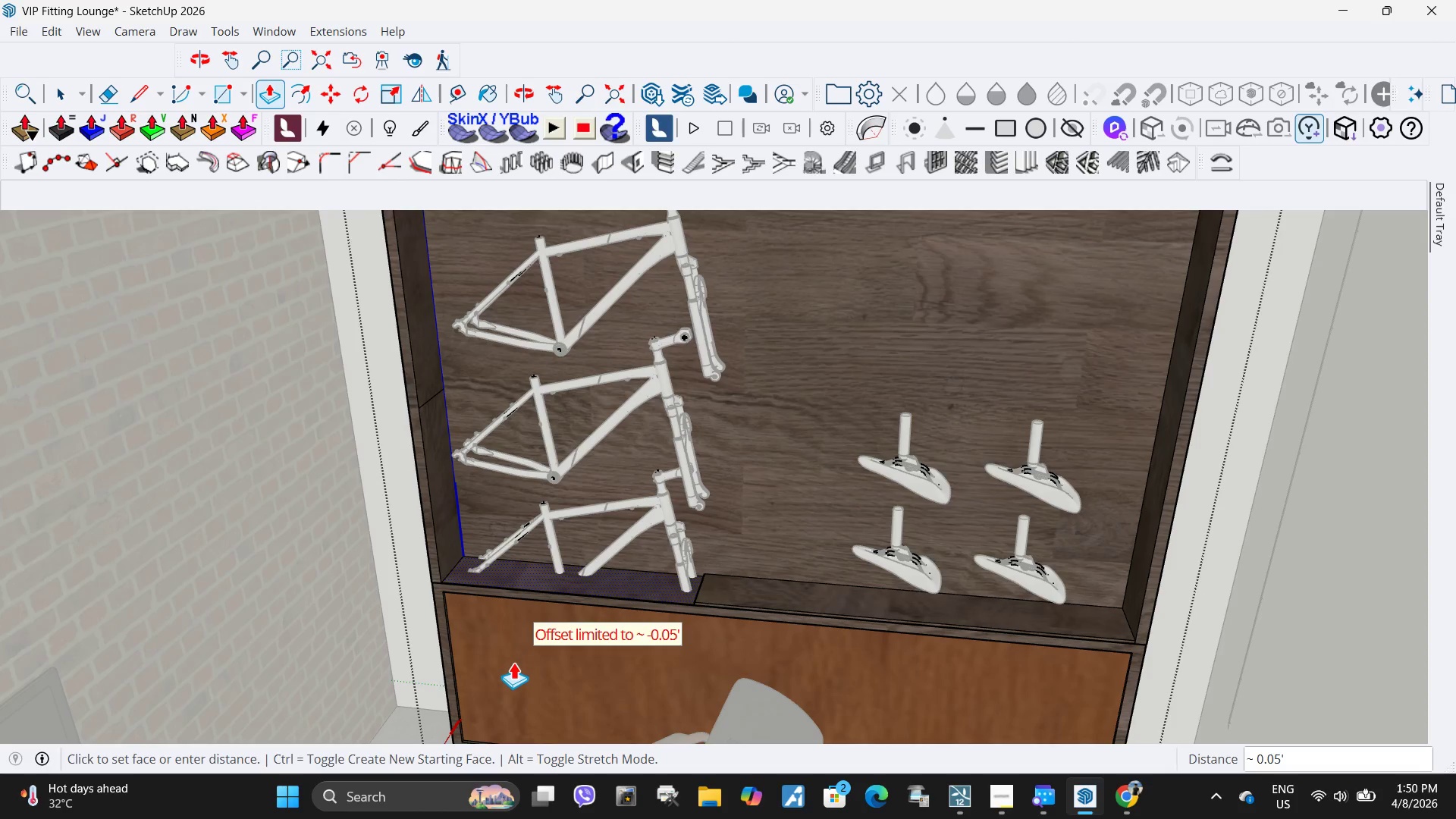 
left_click([513, 662])
 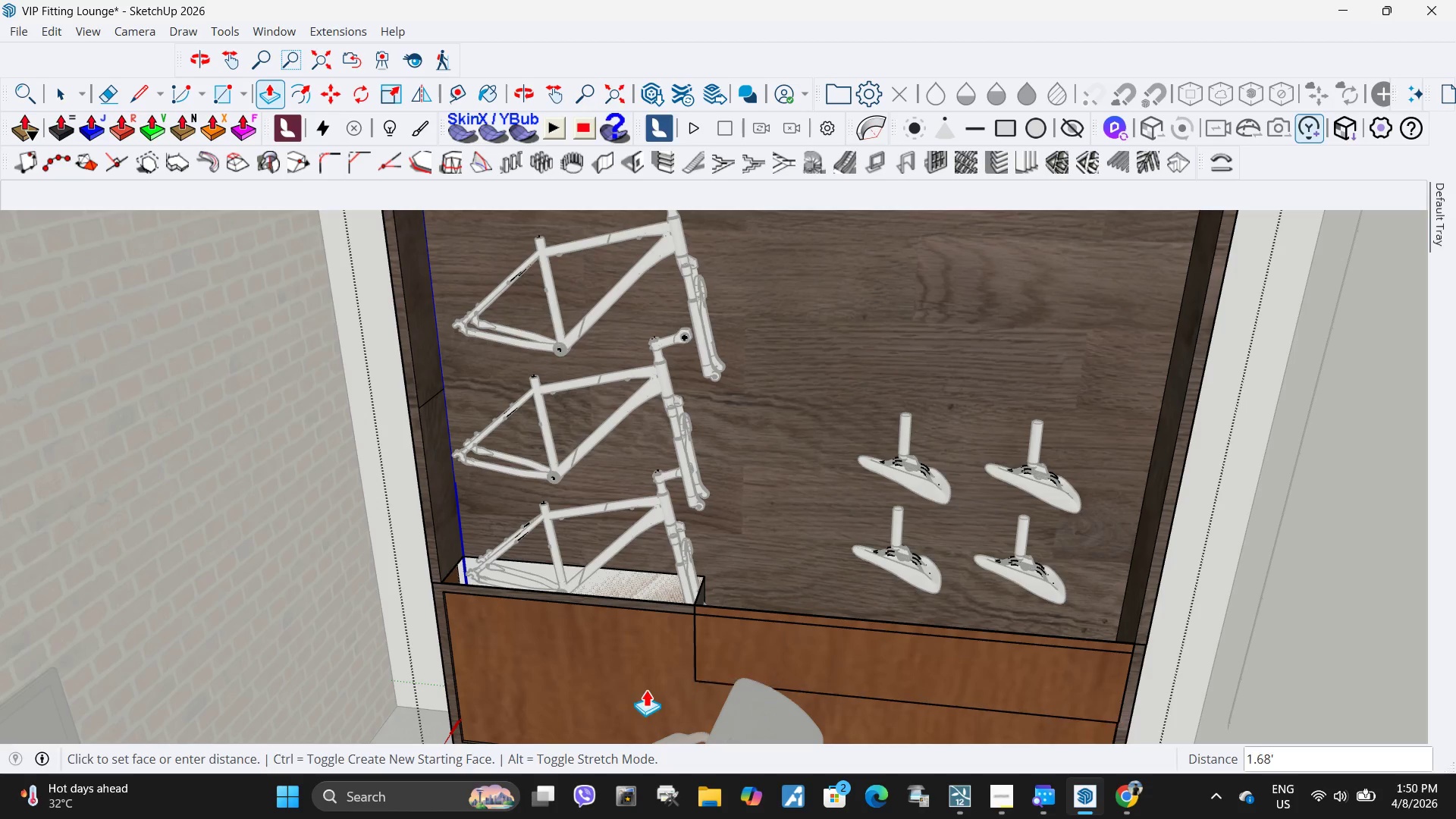 
scroll: coordinate [587, 629], scroll_direction: down, amount: 3.0
 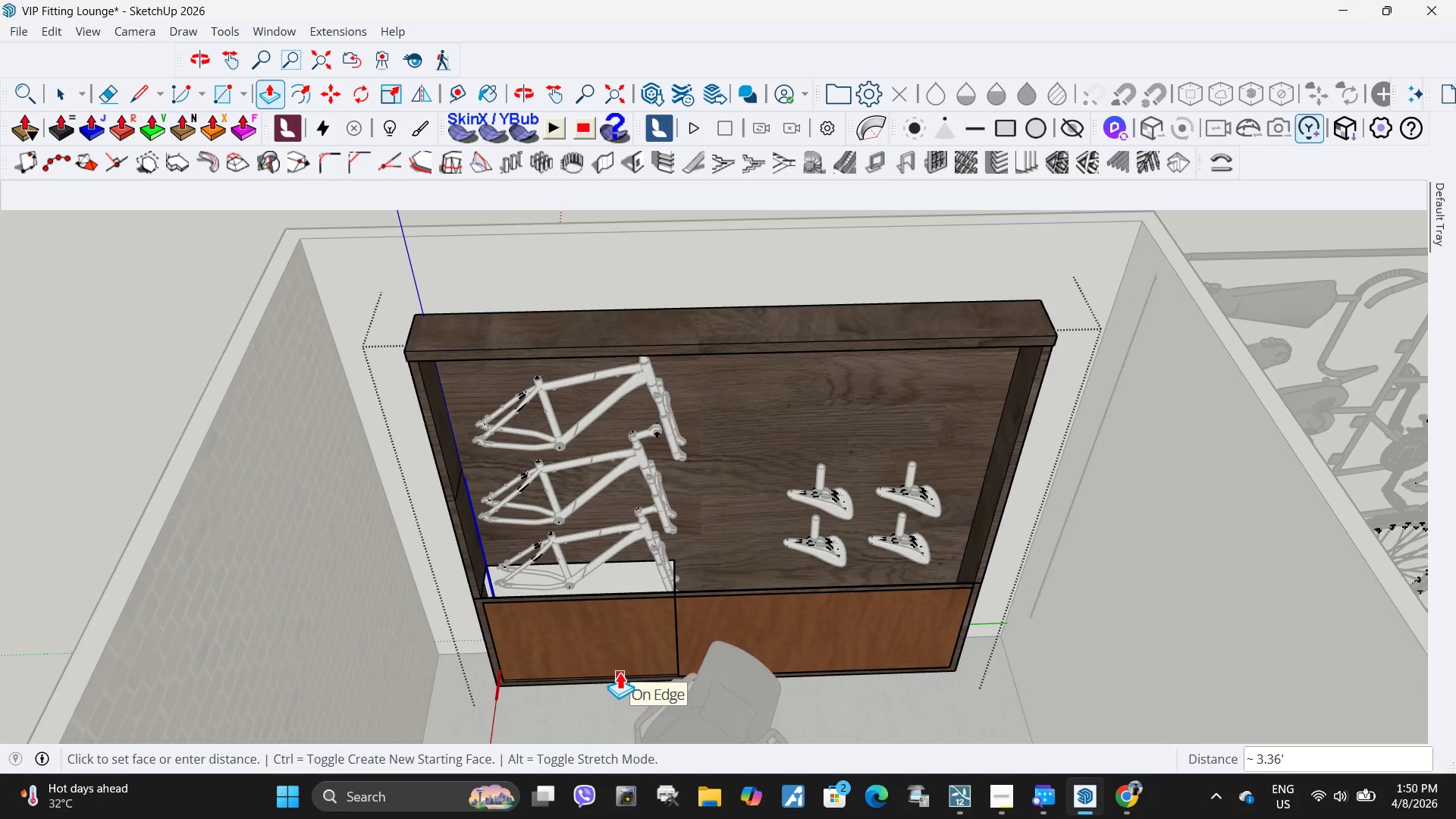 
scroll: coordinate [652, 629], scroll_direction: up, amount: 4.0
 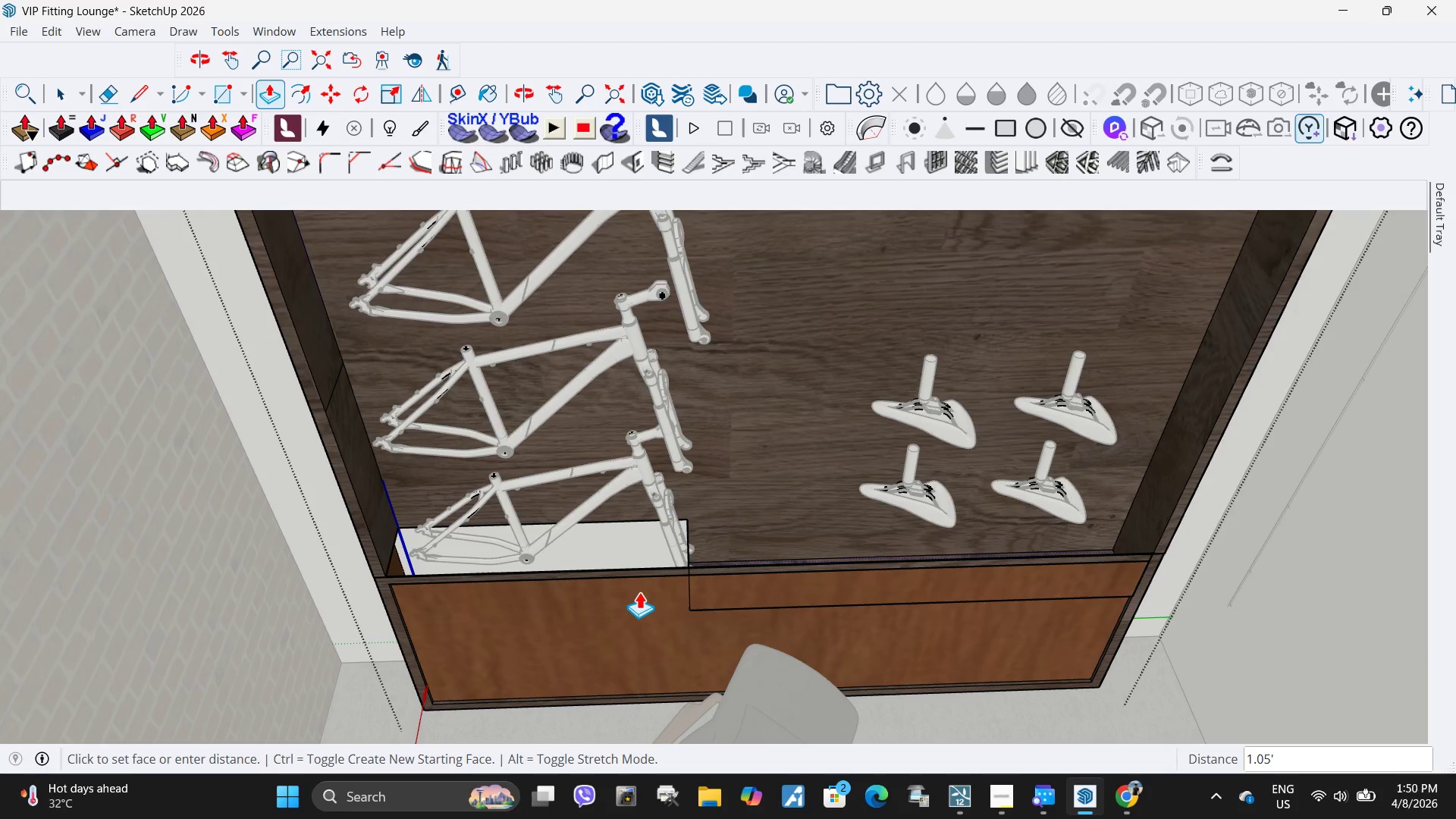 
left_click([639, 592])
 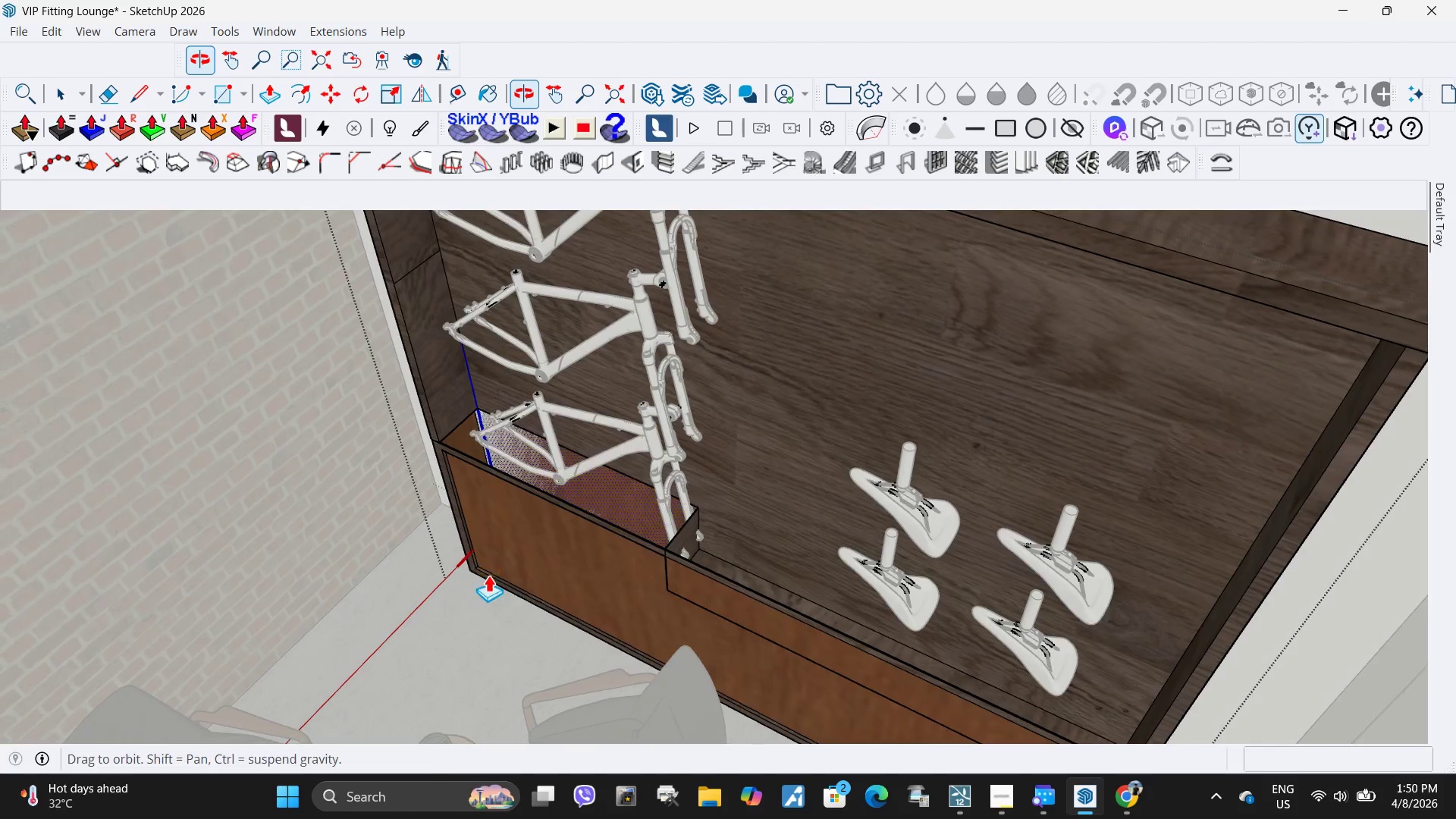 
scroll: coordinate [693, 549], scroll_direction: up, amount: 5.0
 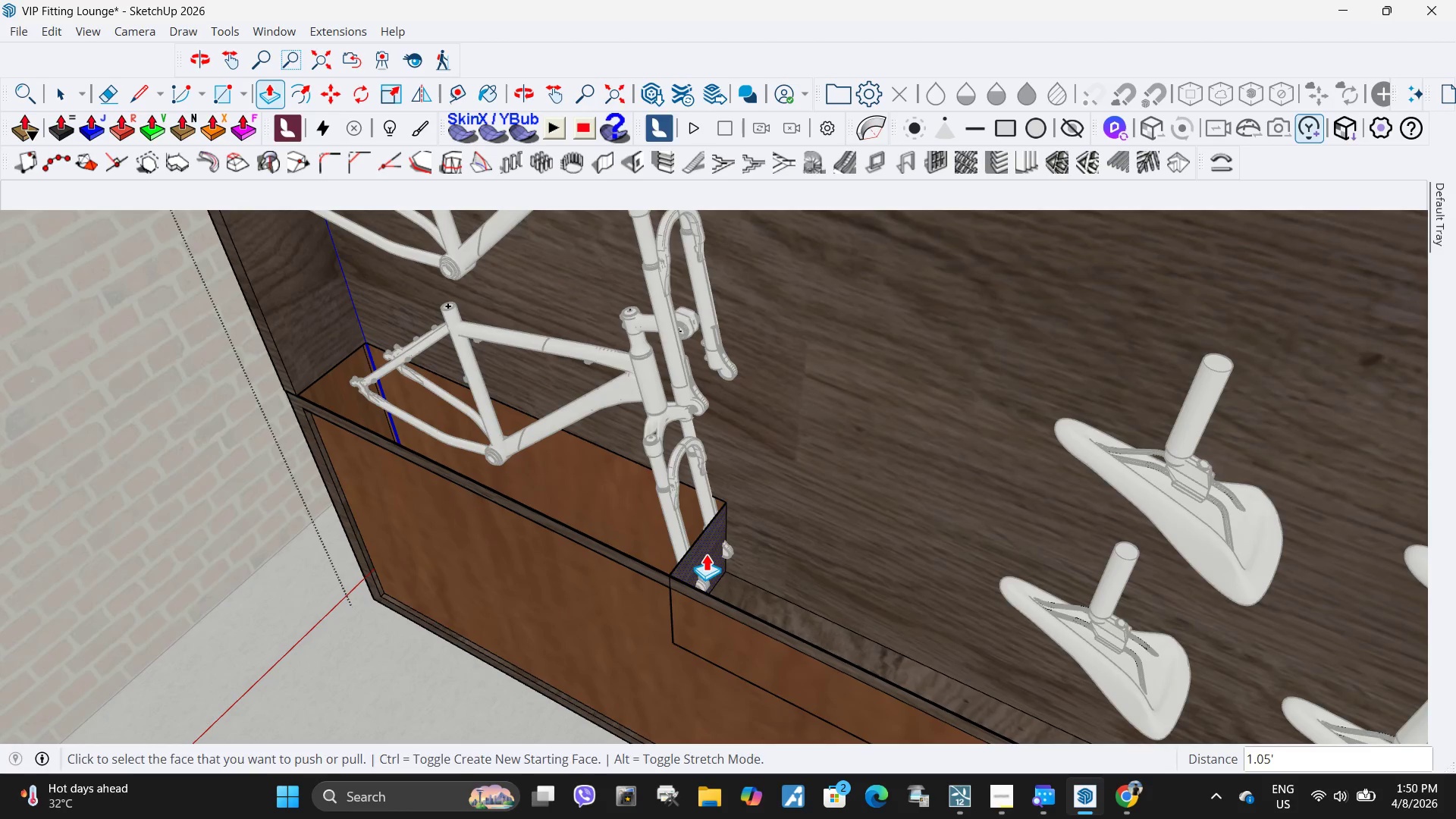 
left_click([706, 554])
 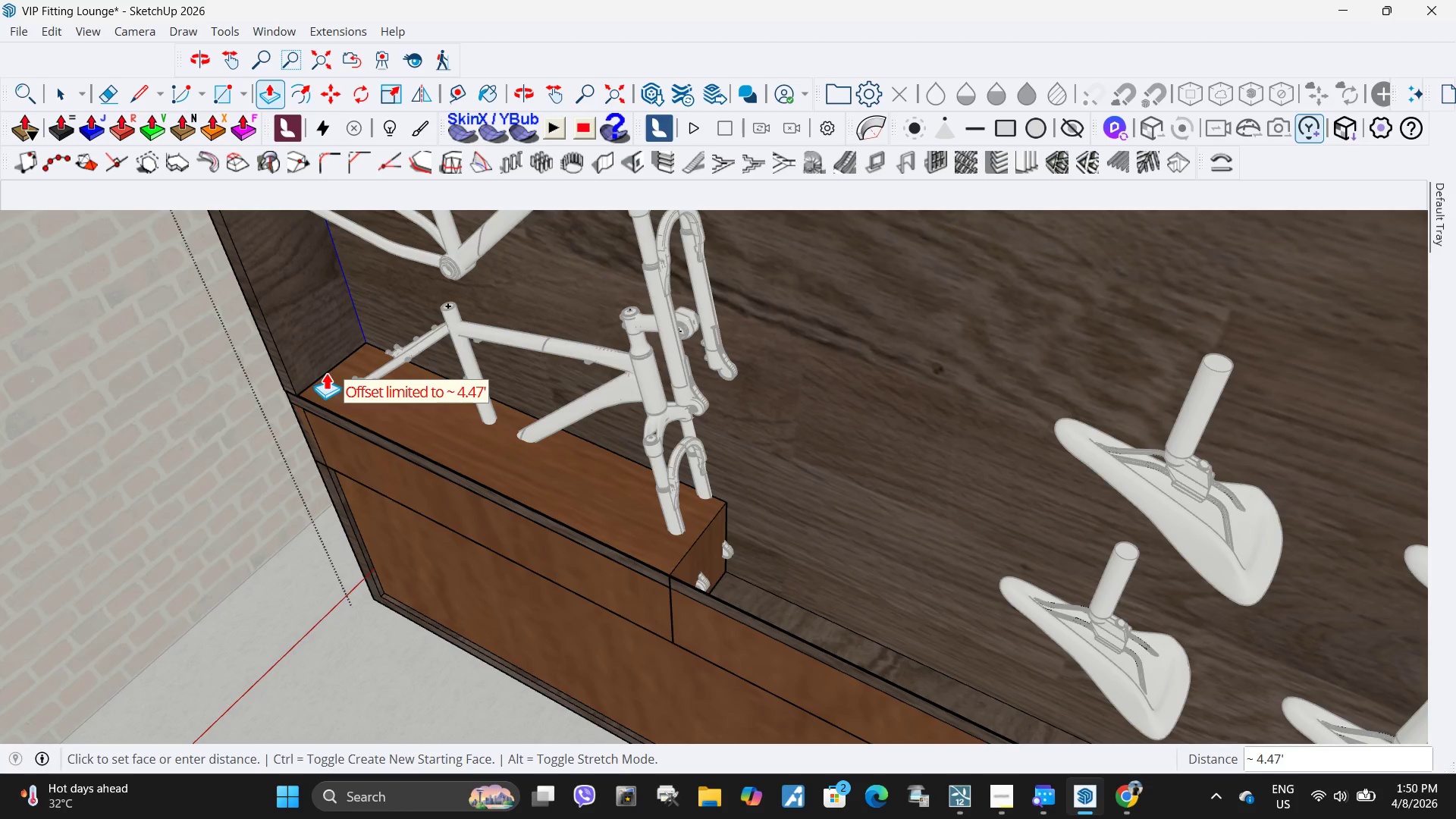 
key(Space)
 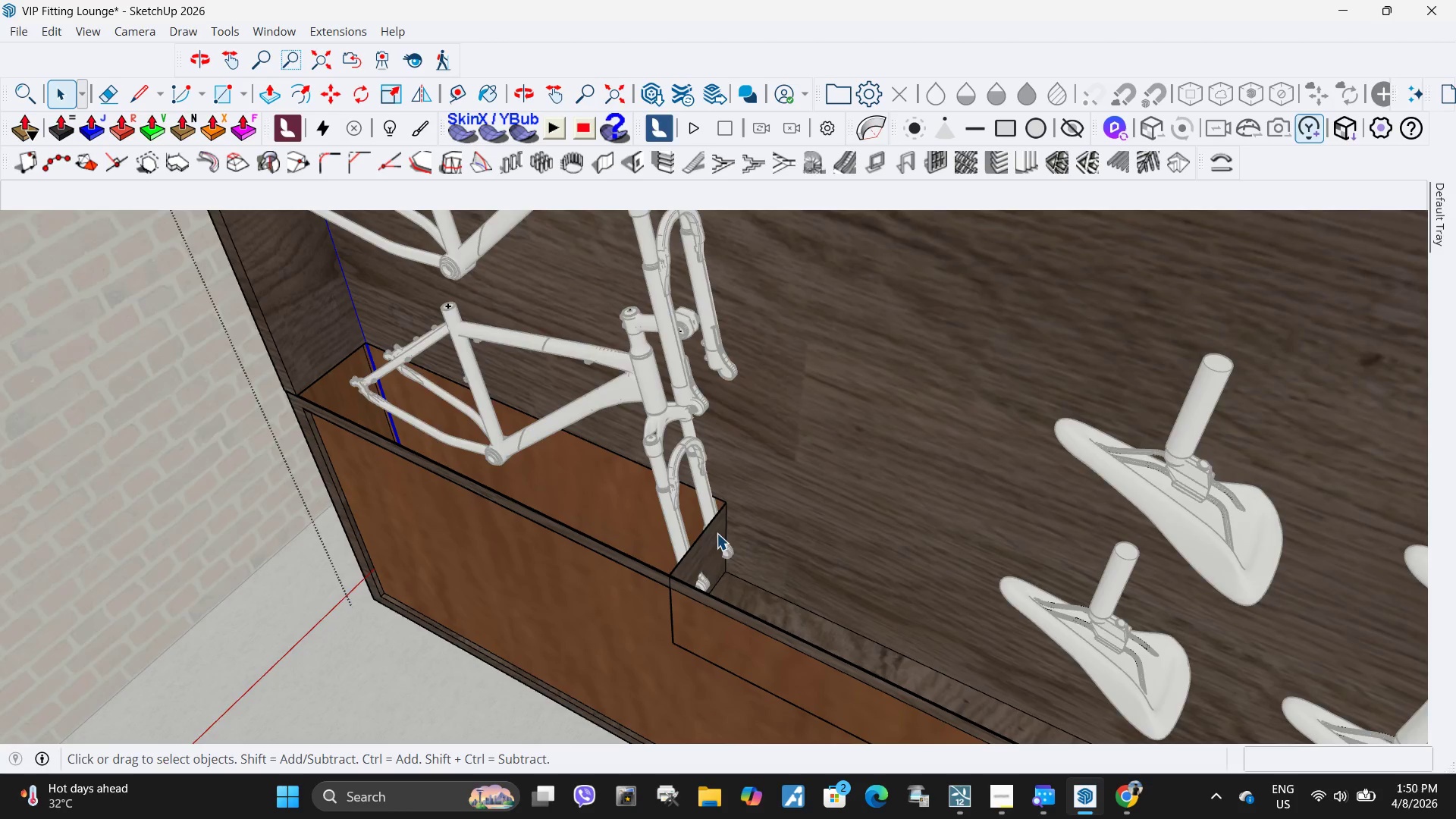 
key(Escape)
 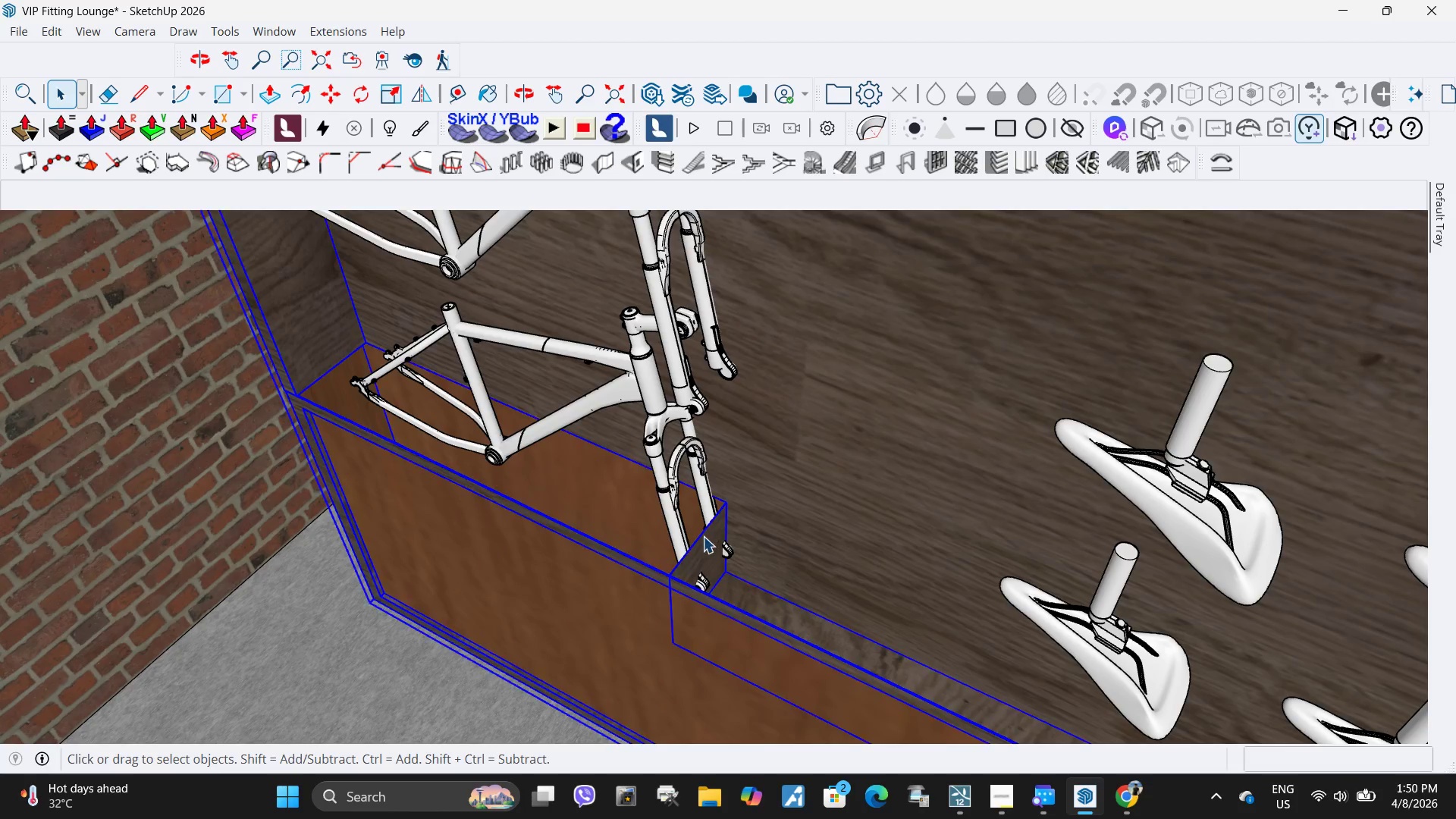 
double_click([703, 536])
 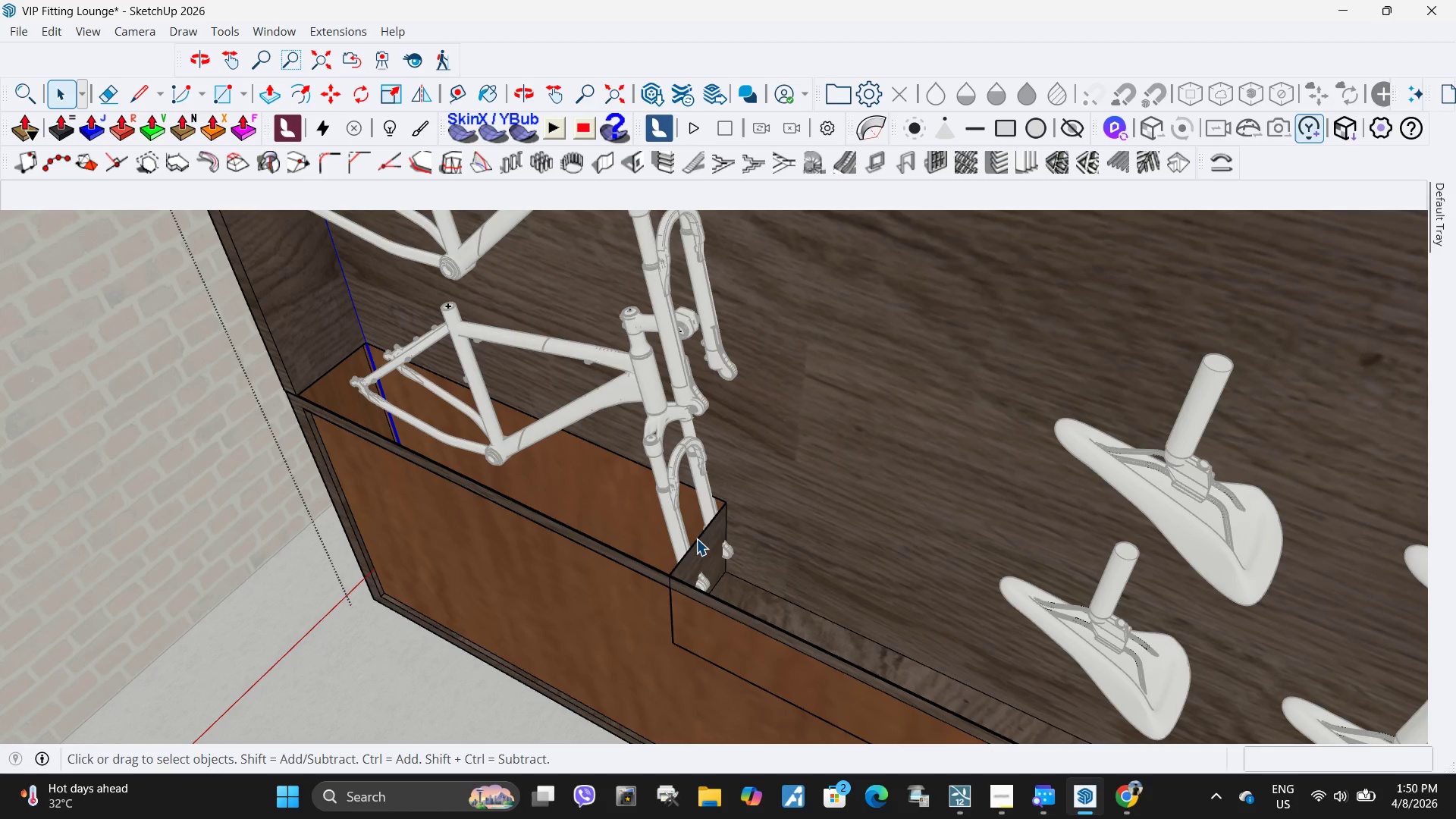 
triple_click([696, 538])
 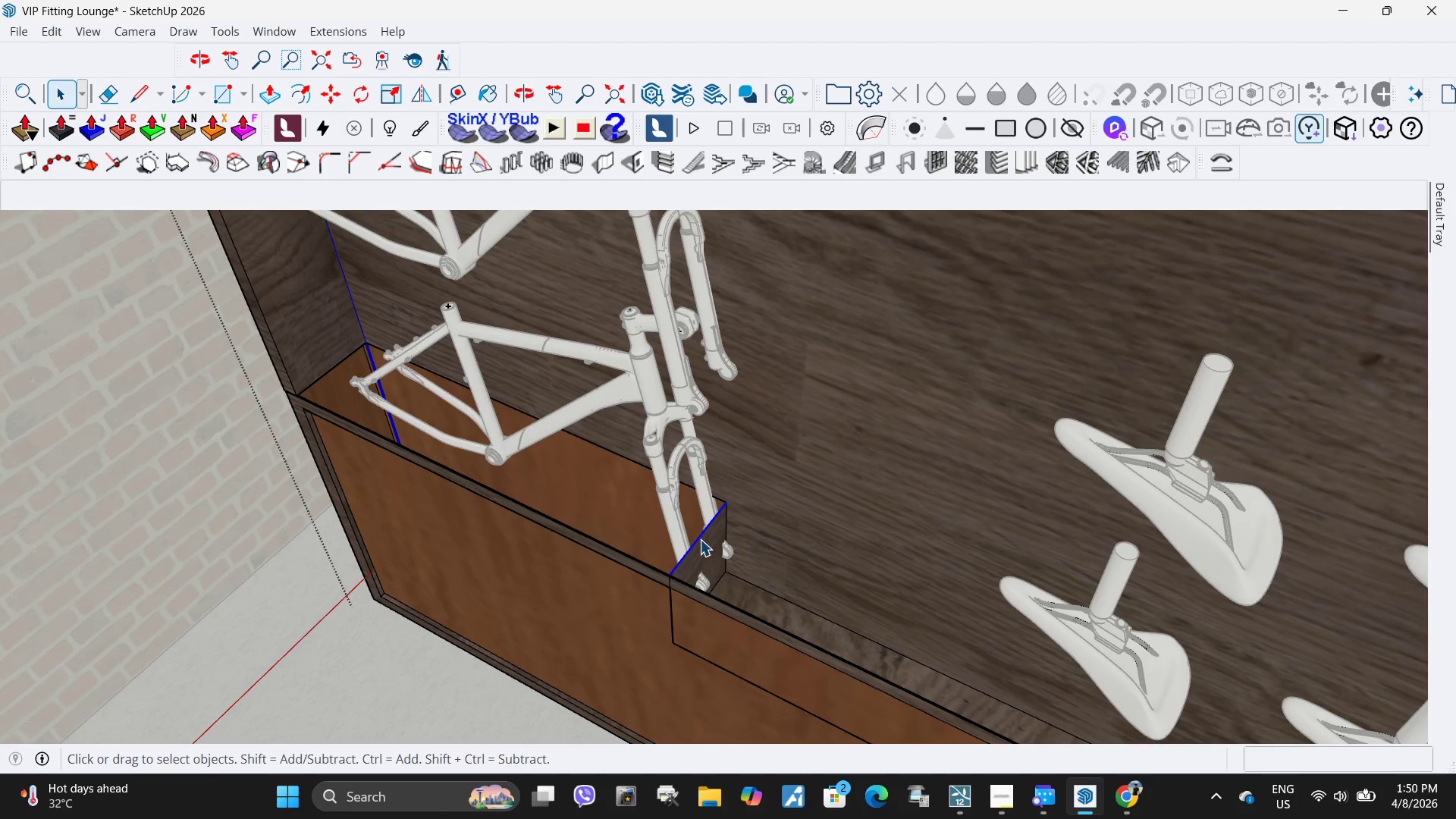 
key(Delete)
 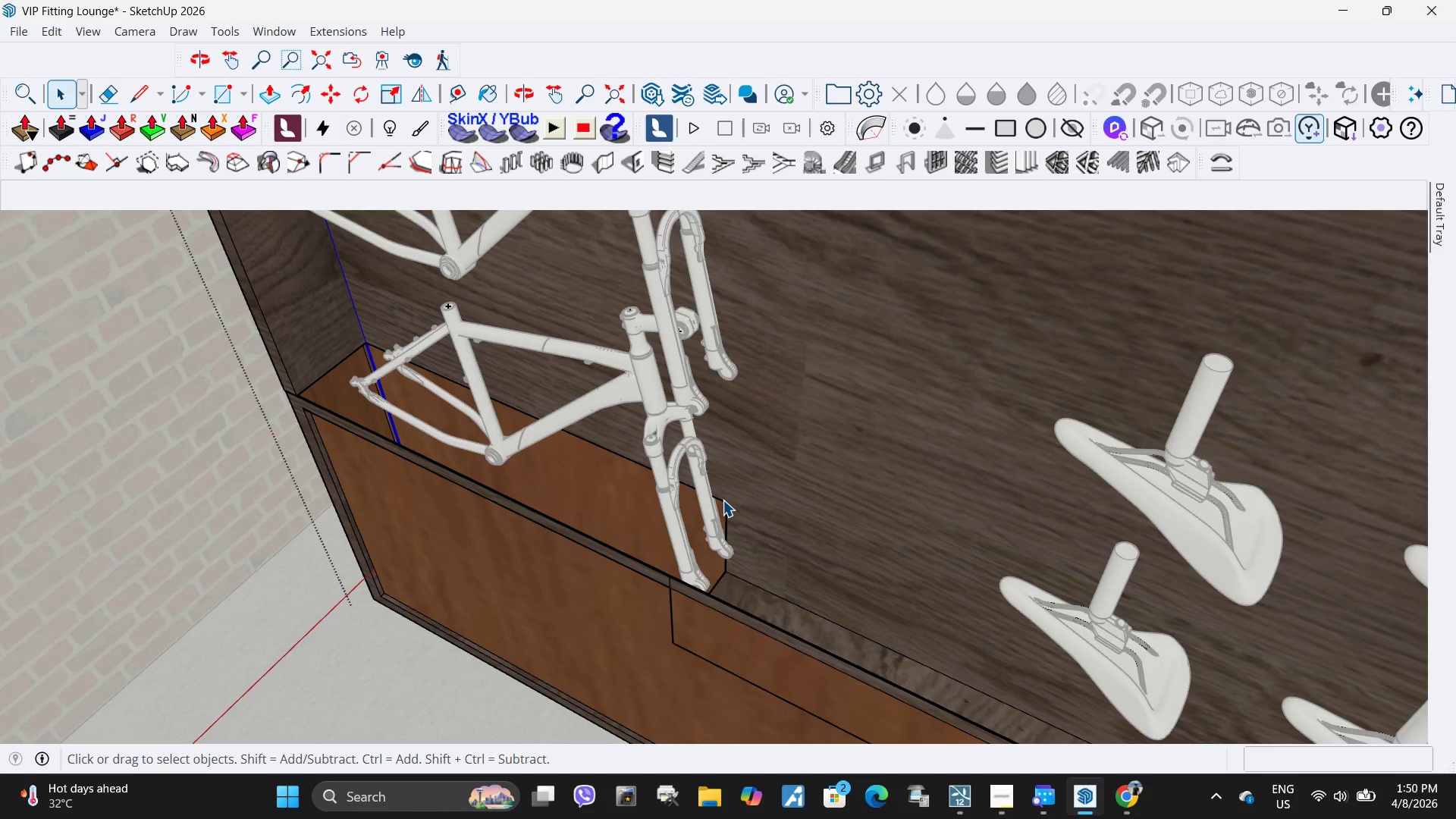 
left_click([724, 504])
 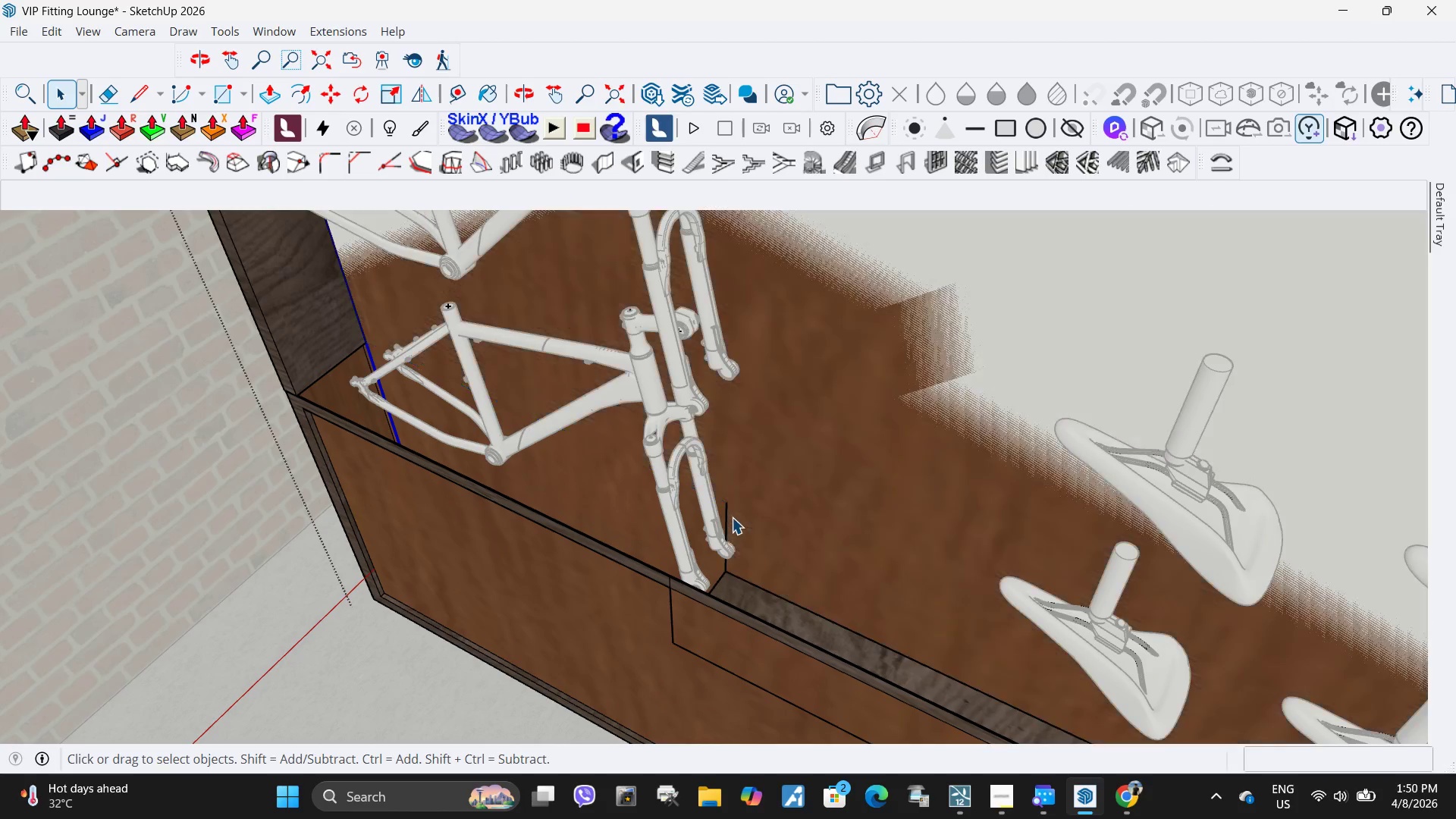 
key(Delete)
 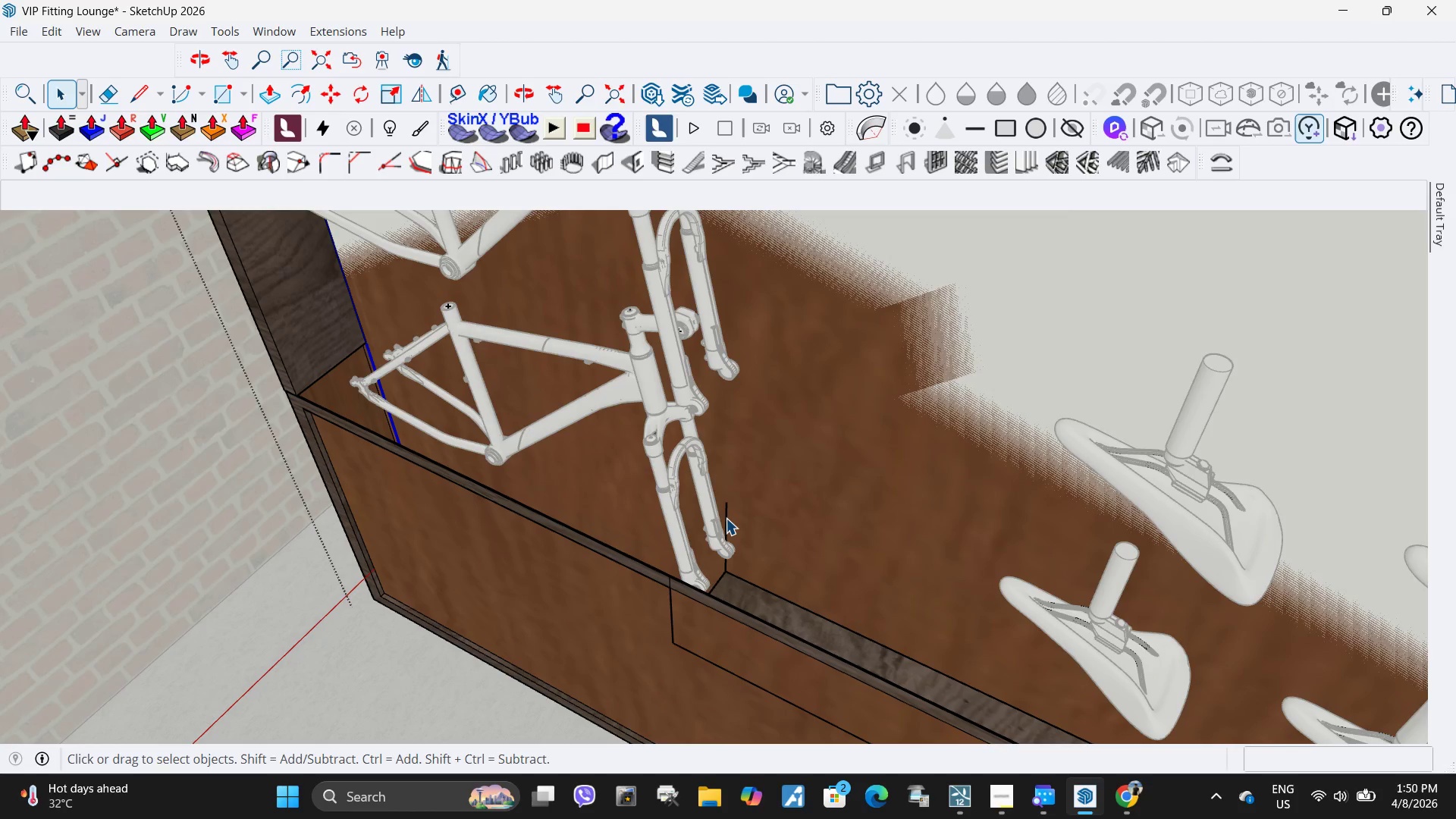 
left_click([726, 518])
 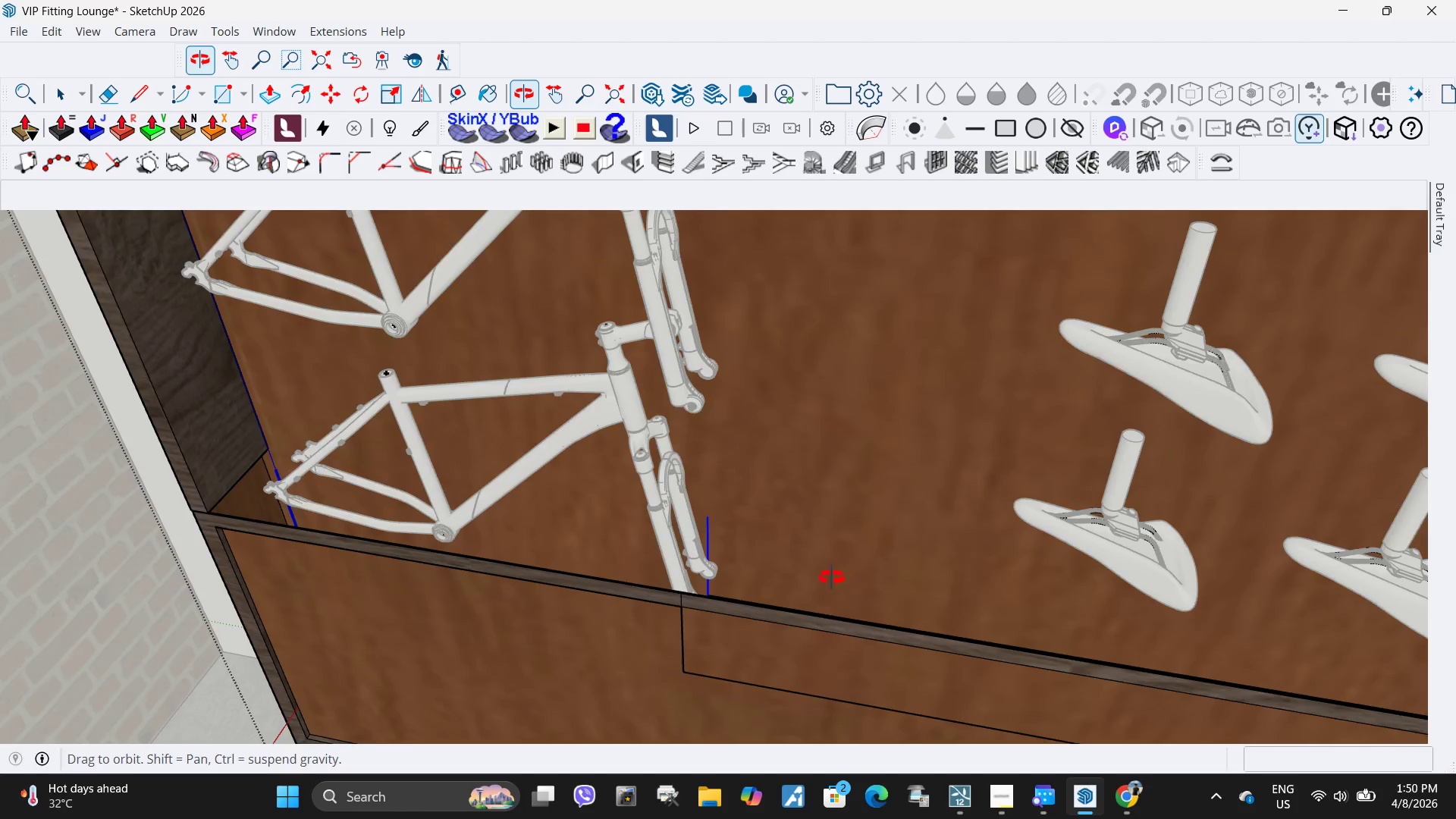 
key(Delete)
 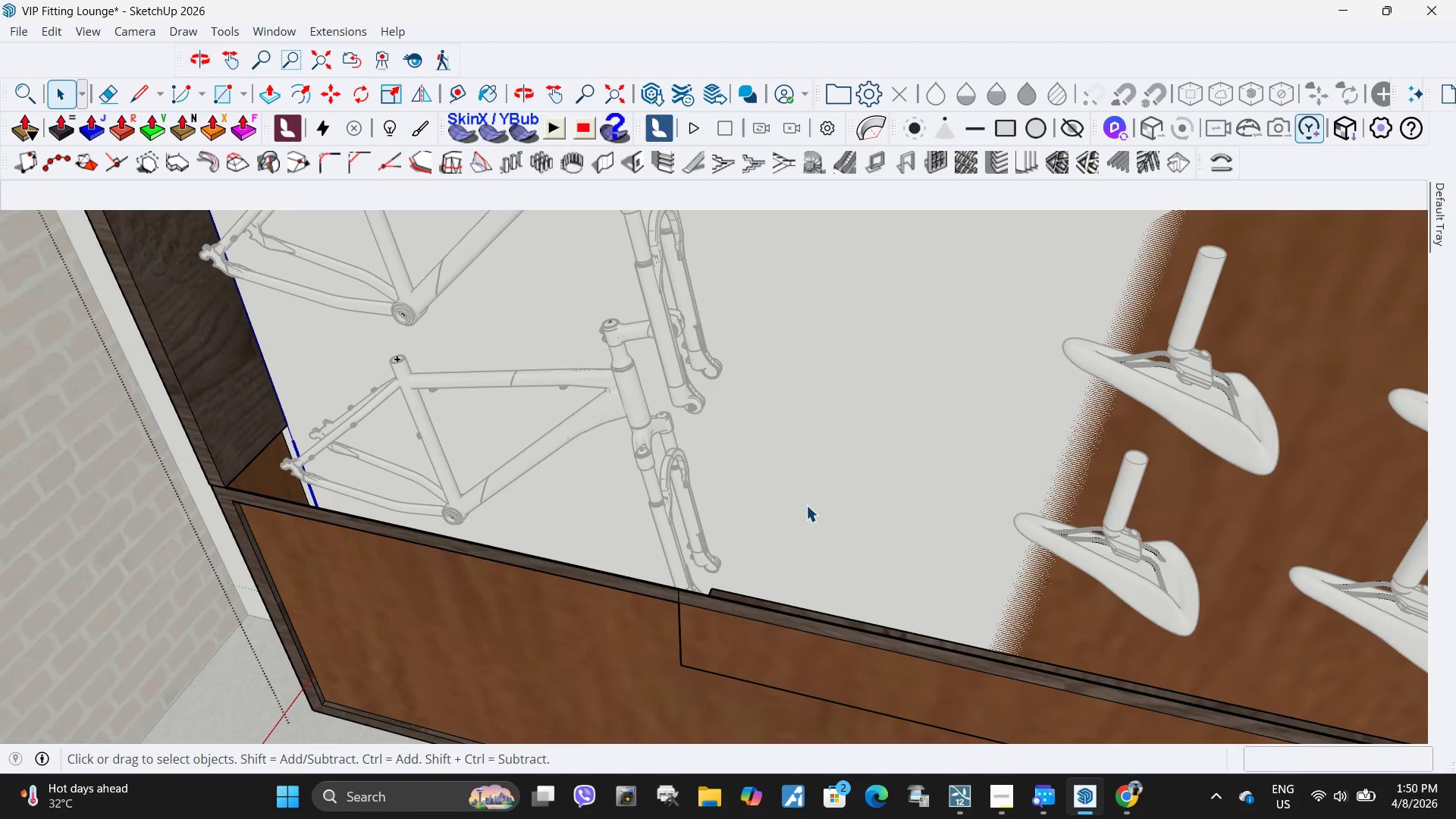 
left_click([806, 505])
 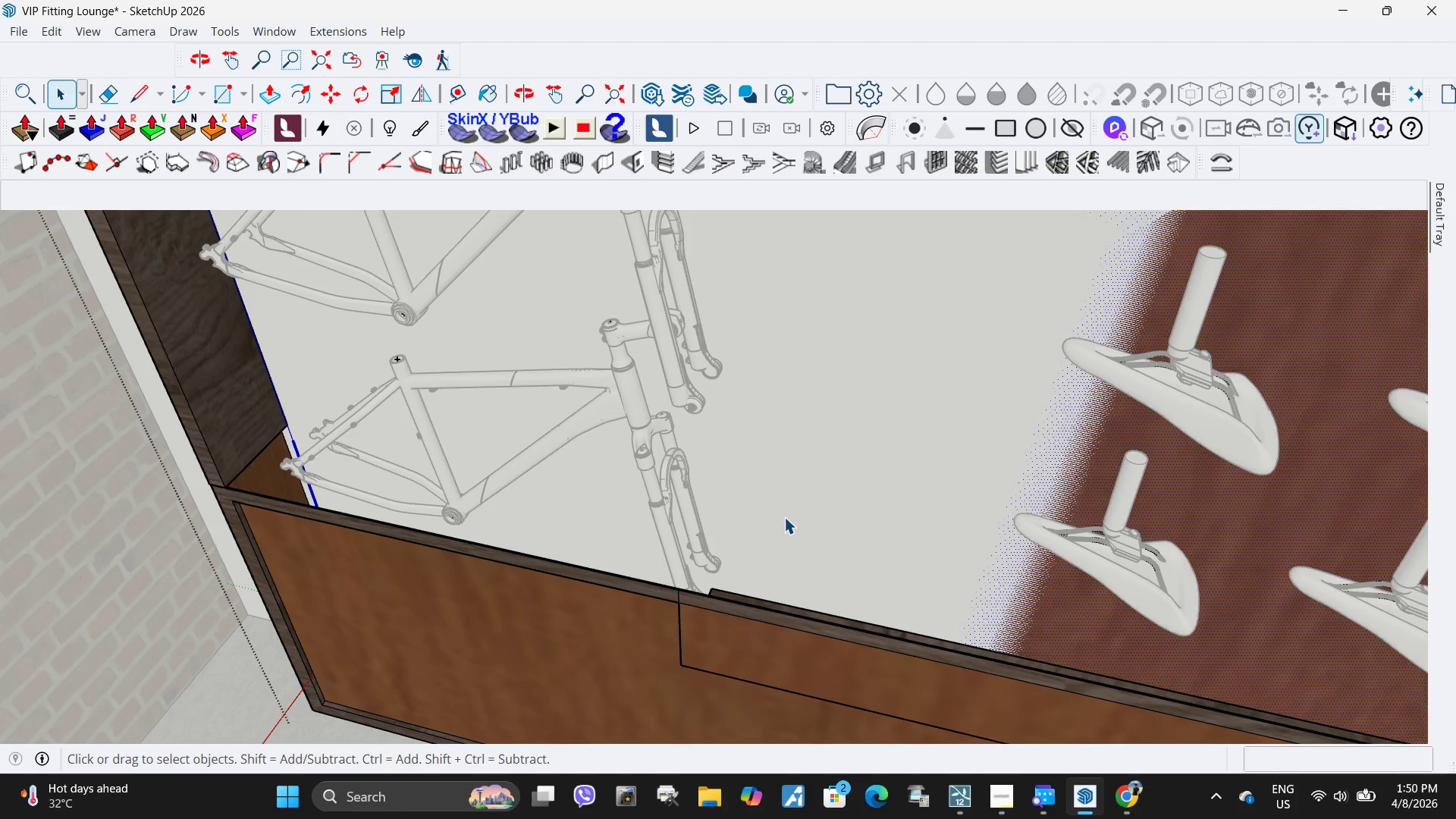 
key(Delete)
 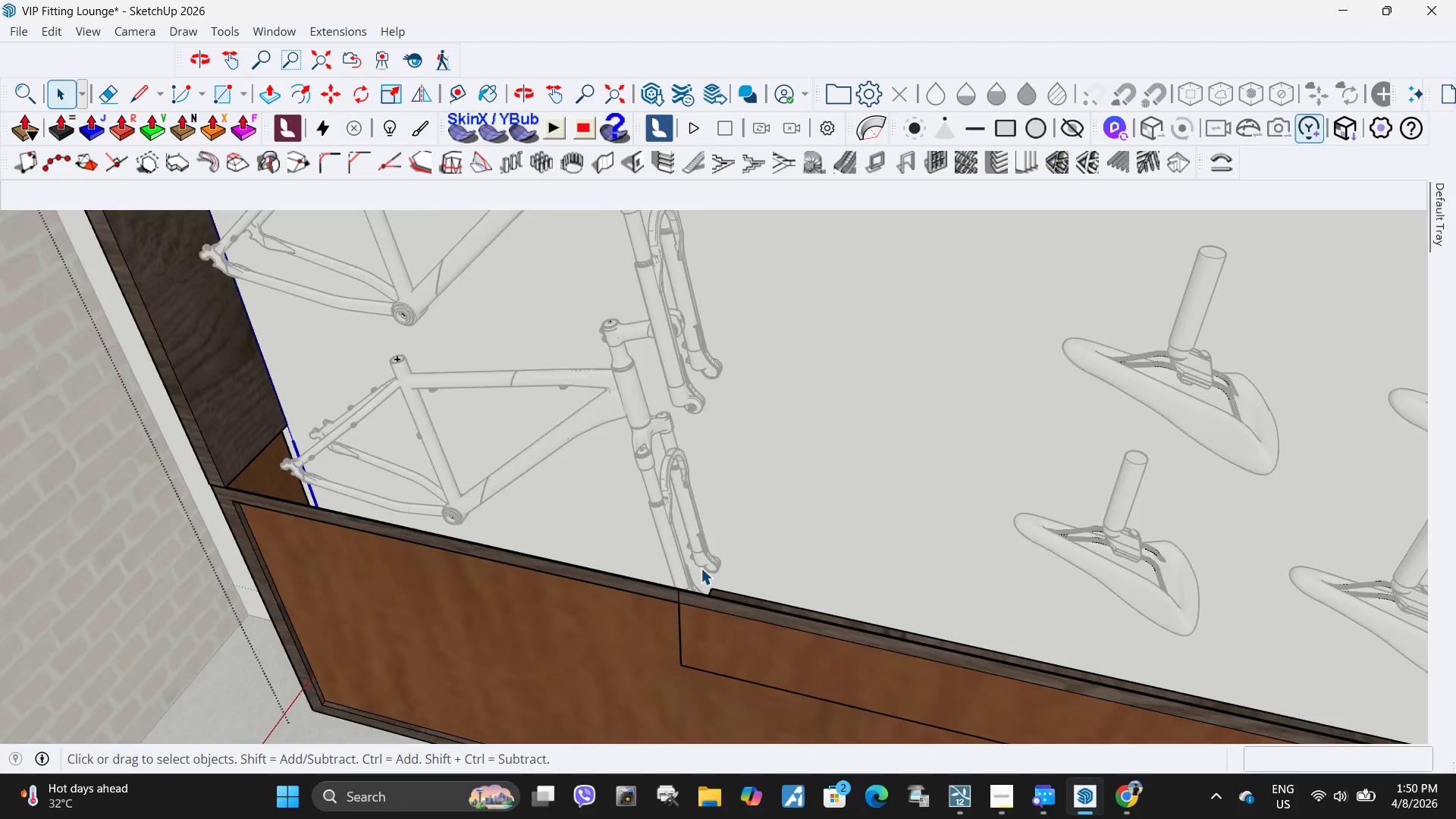 
scroll: coordinate [672, 600], scroll_direction: down, amount: 9.0
 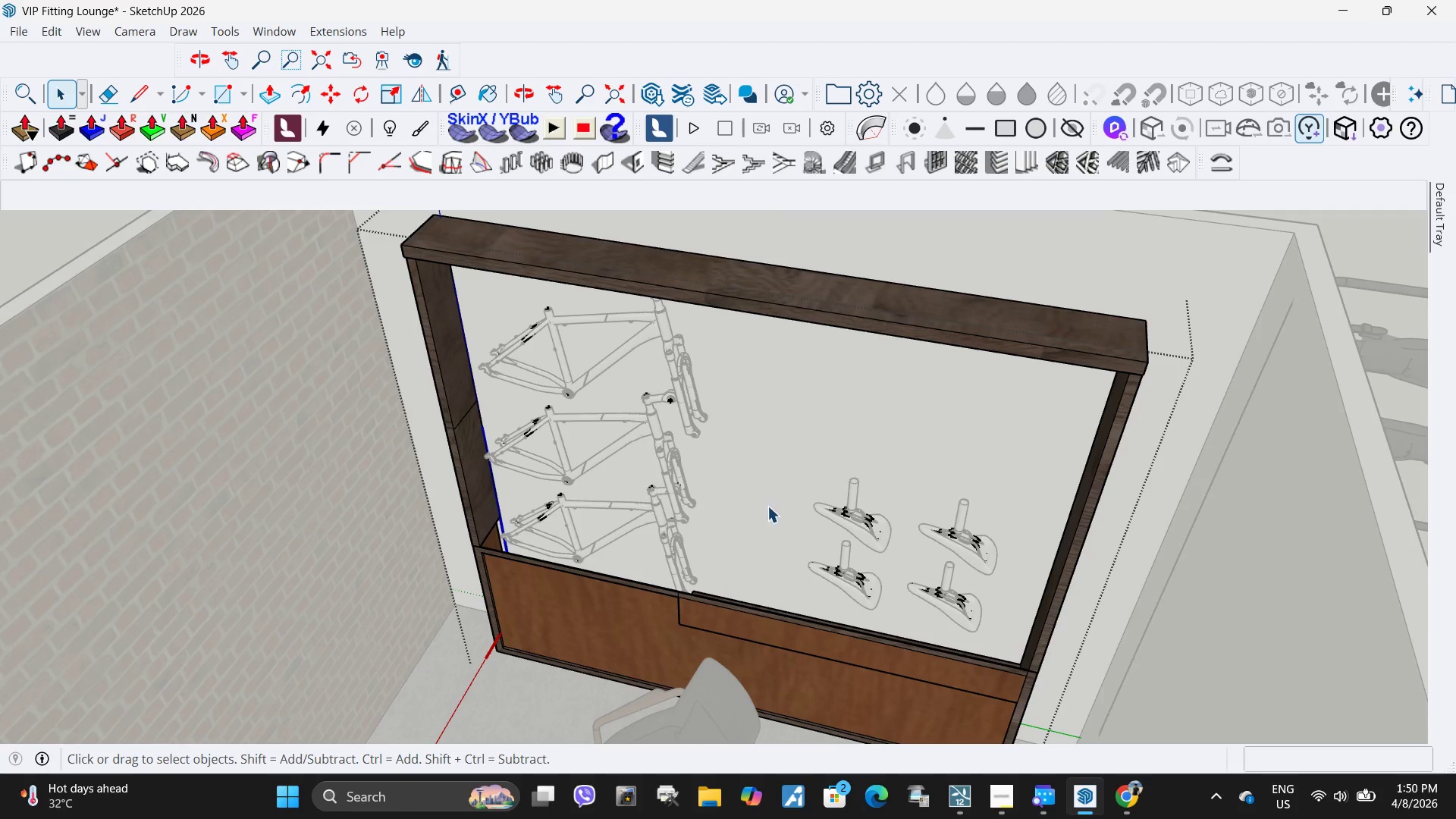 
key(Control+ControlLeft)
 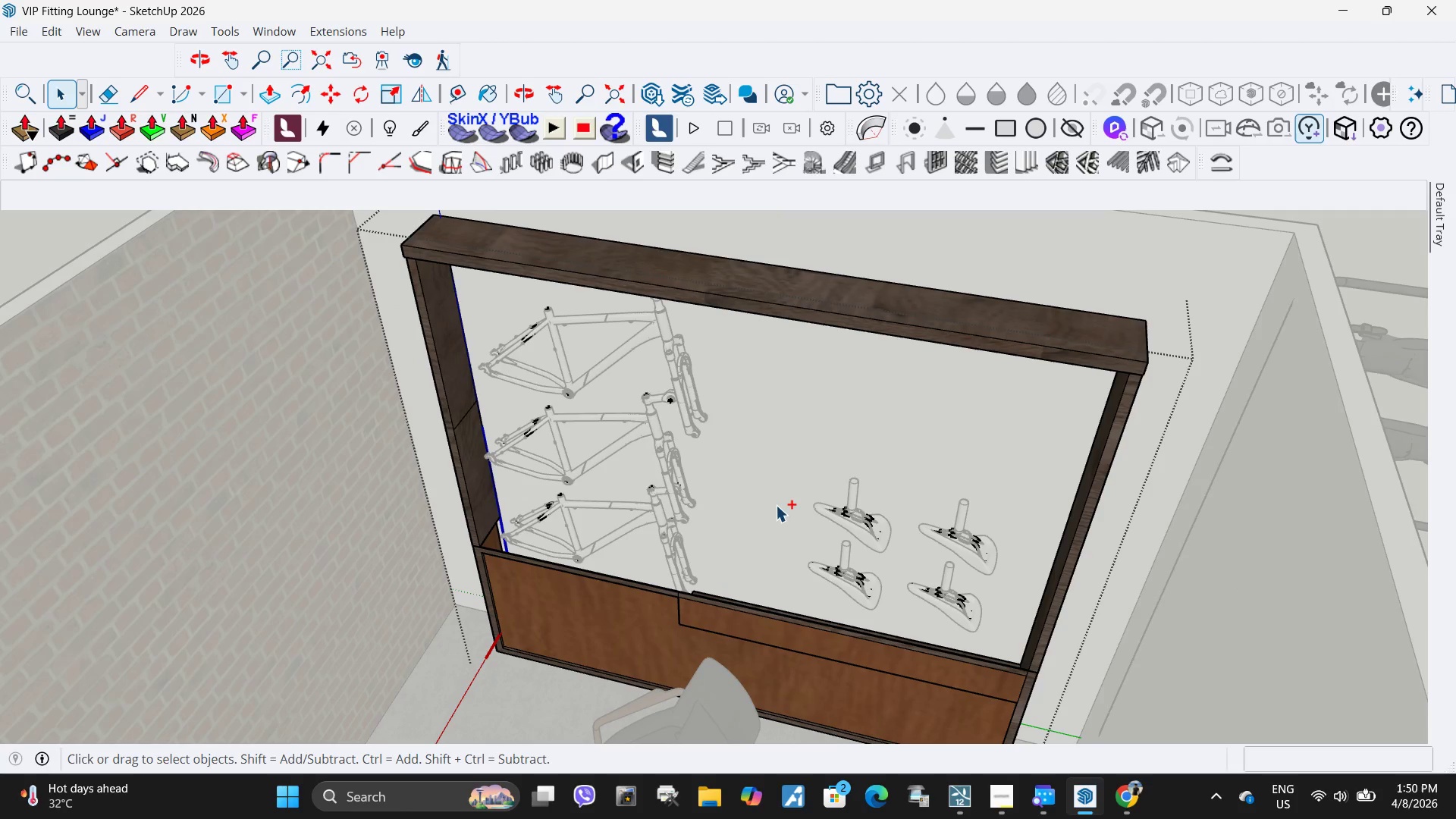 
key(Control+Z)
 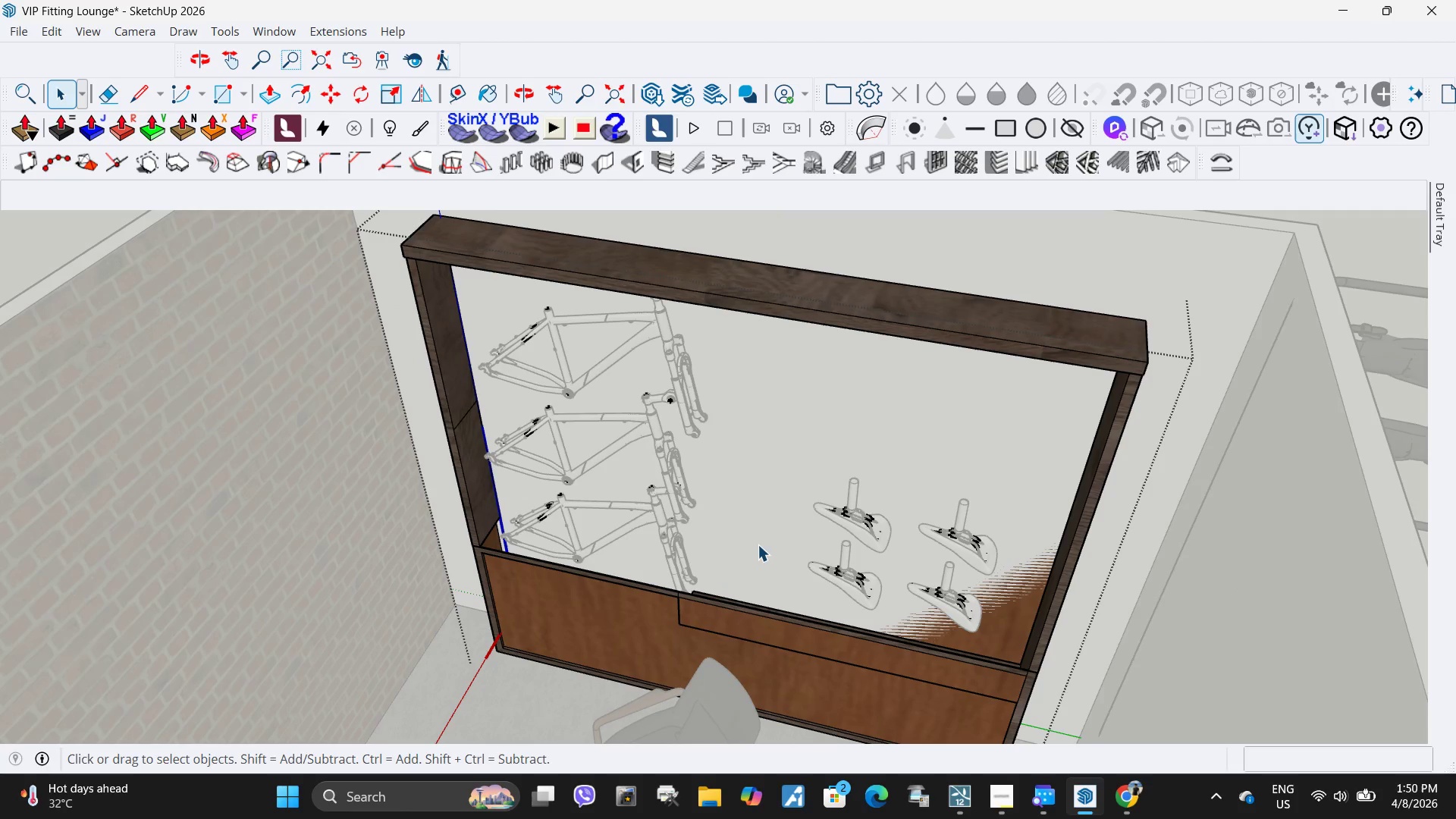 
key(Control+ControlLeft)
 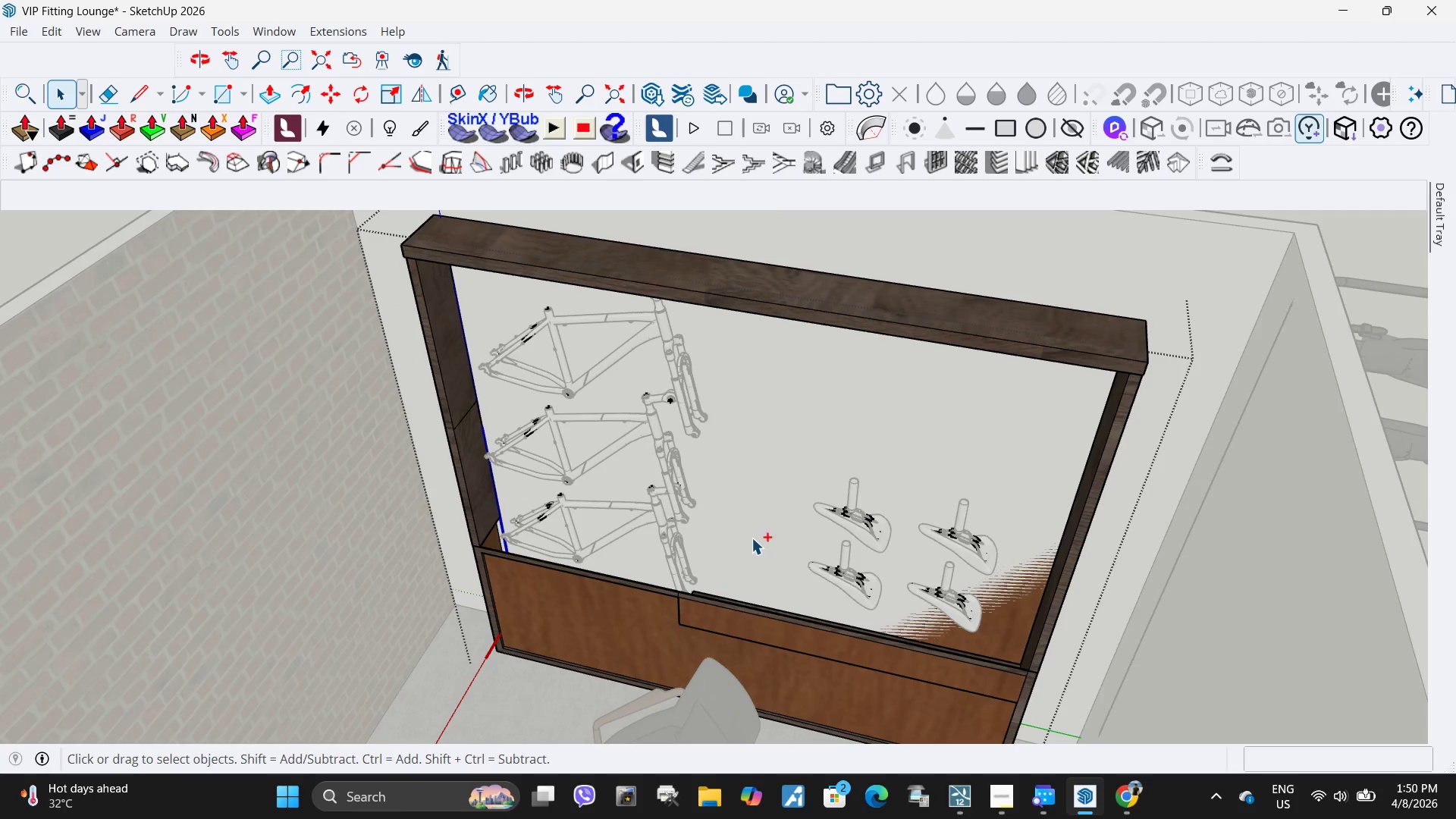 
key(Control+Z)
 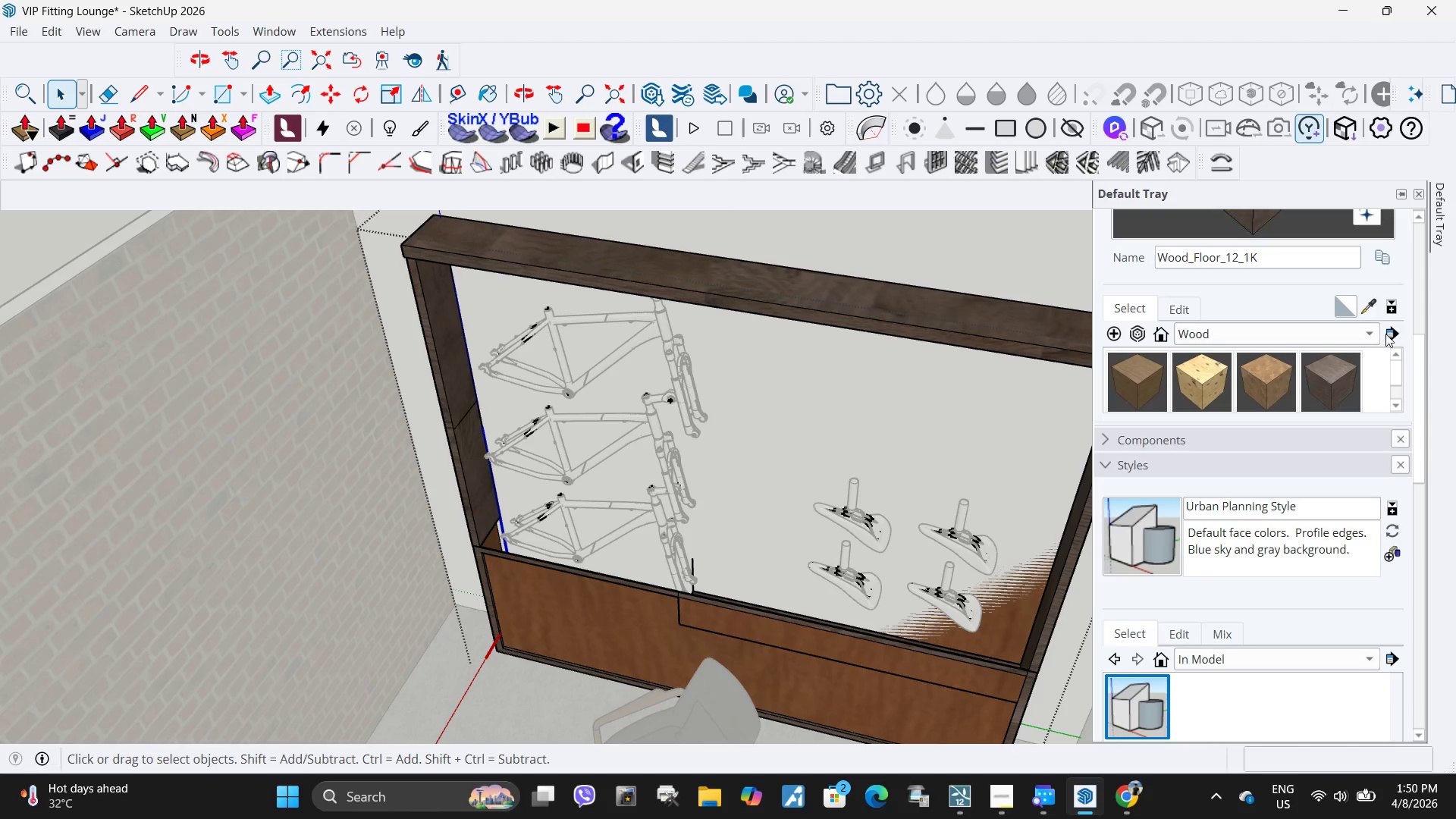 
left_click([1370, 309])
 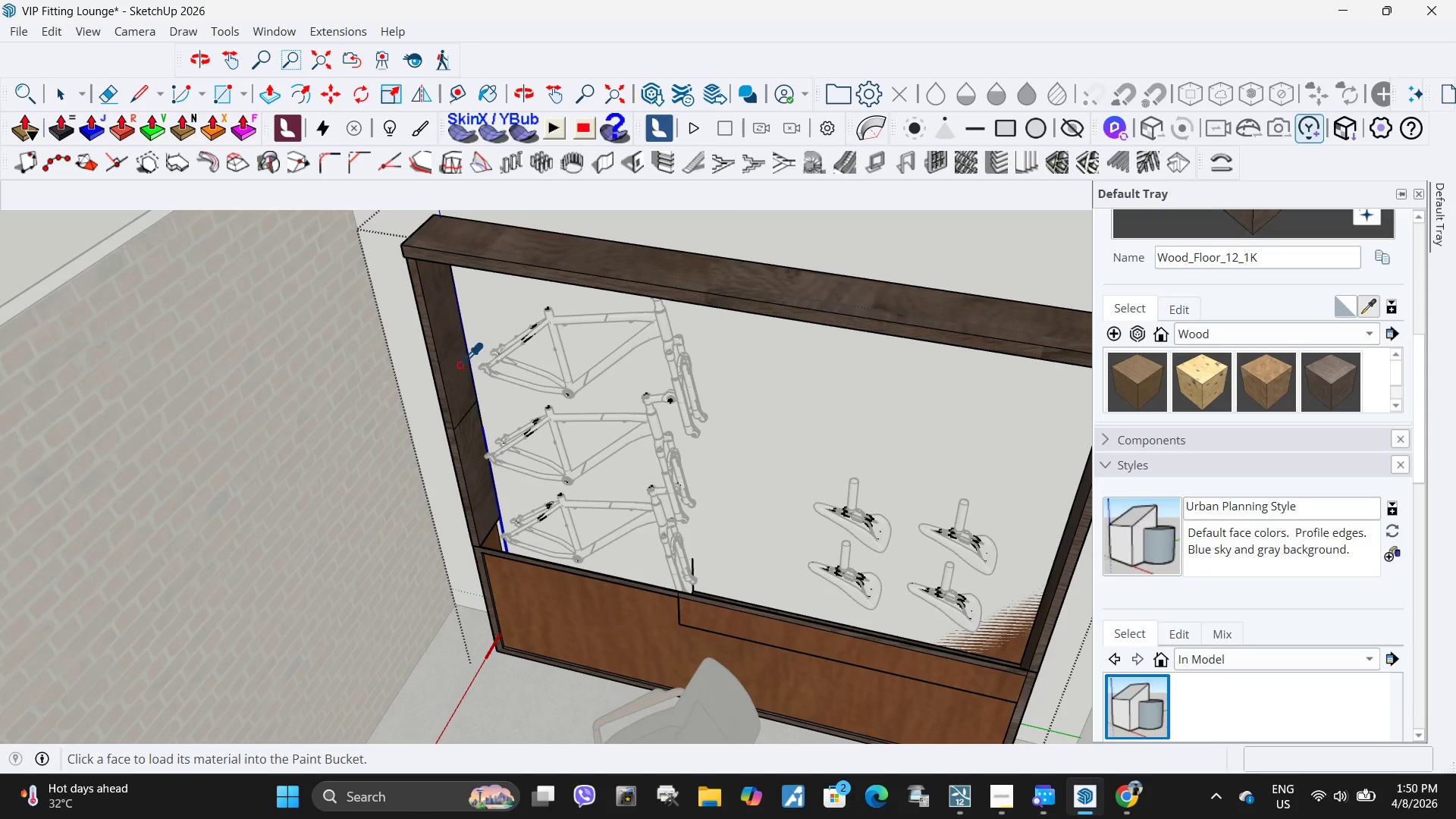 
left_click([456, 366])
 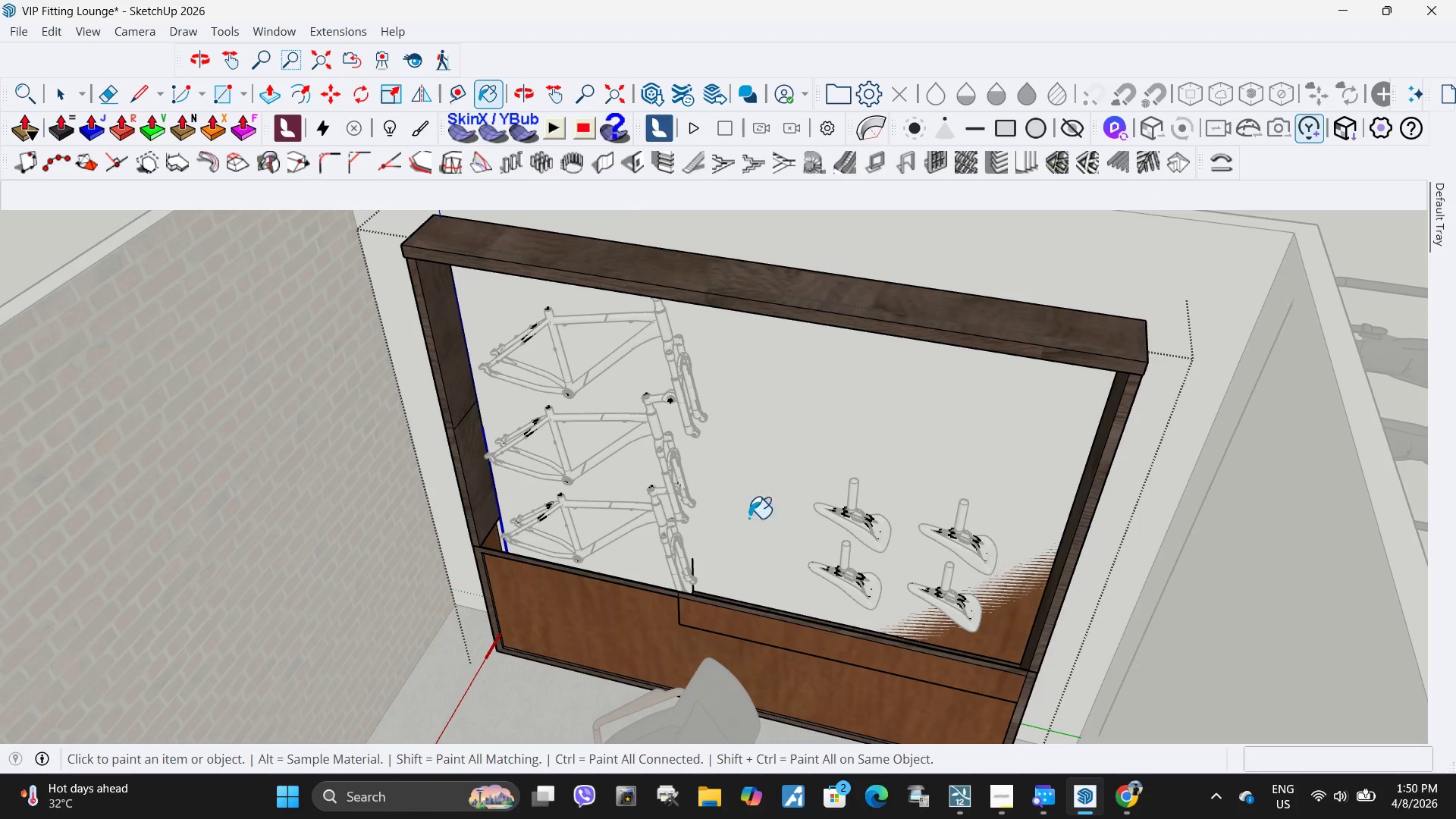 
left_click([761, 554])
 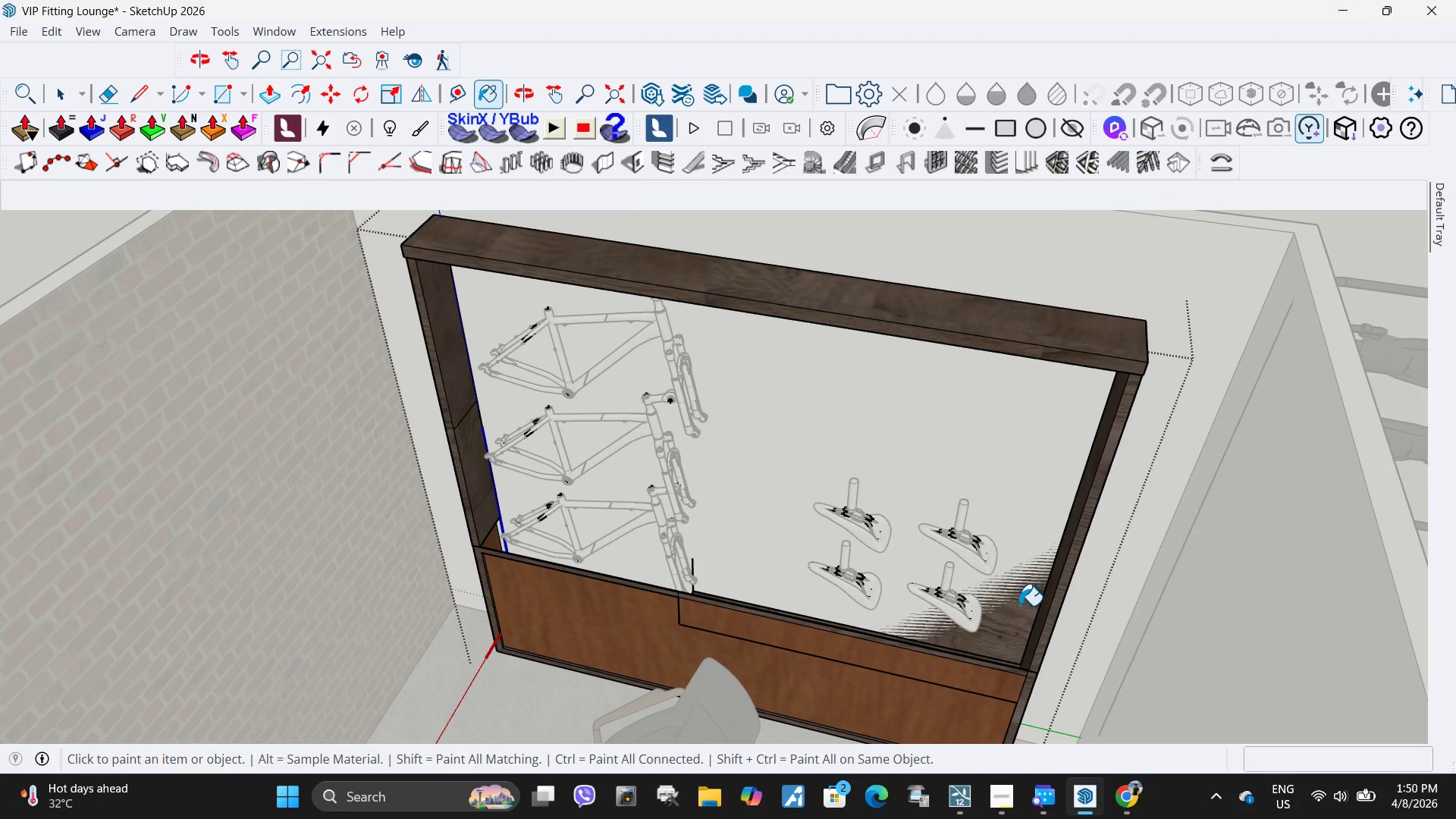 
key(Space)
 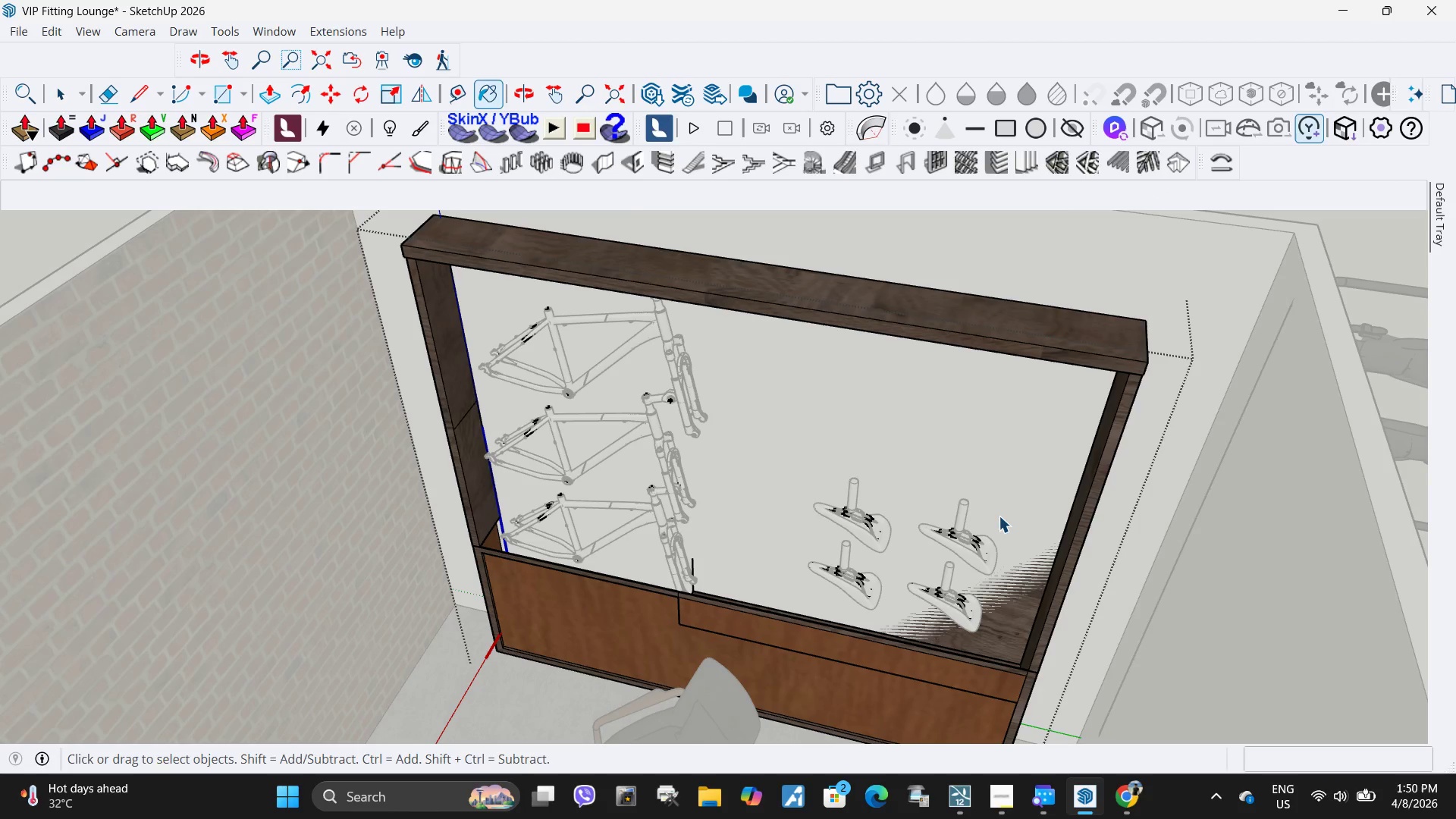 
left_click([996, 516])
 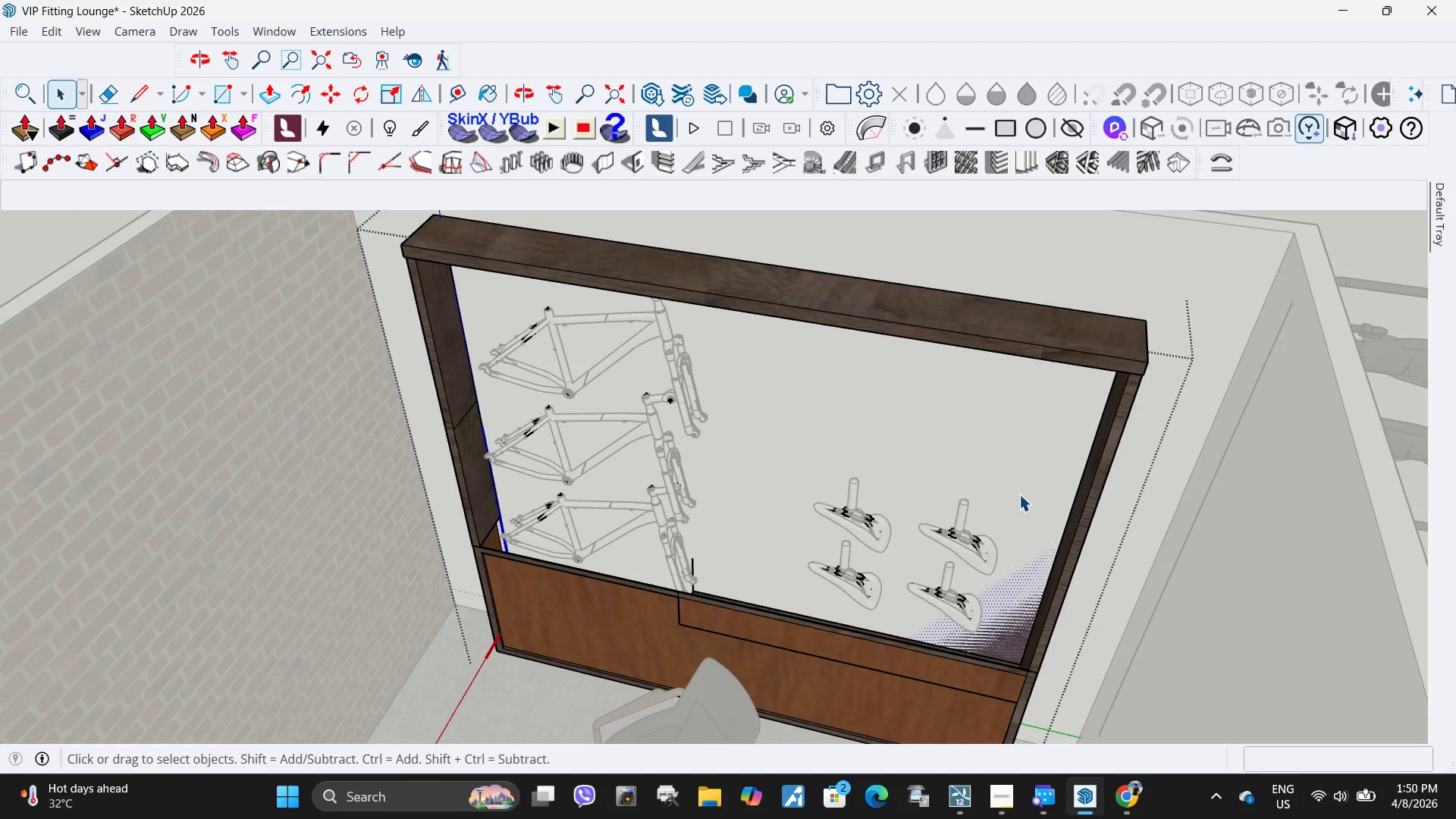 
double_click([1019, 494])
 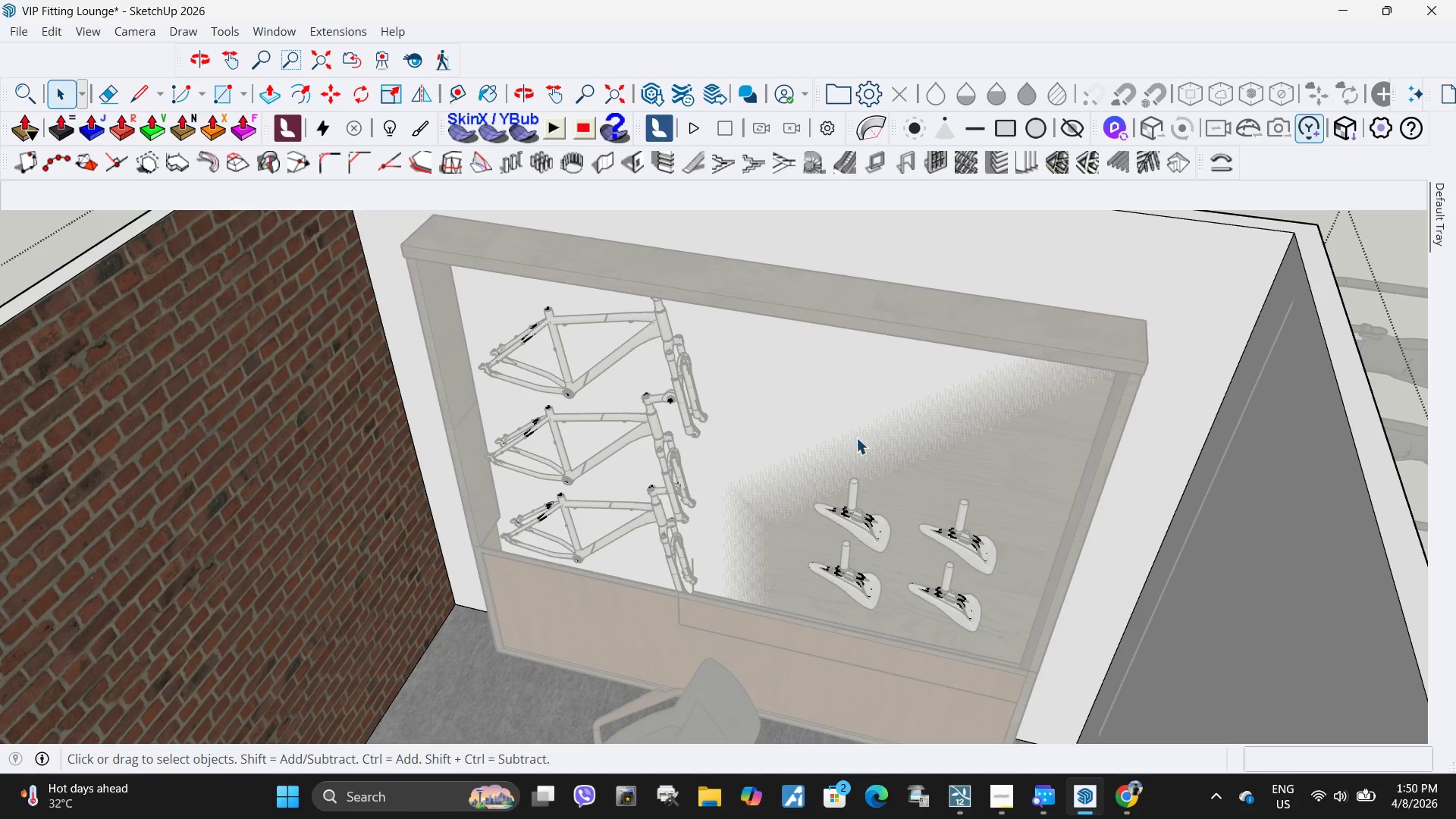 
left_click([835, 433])
 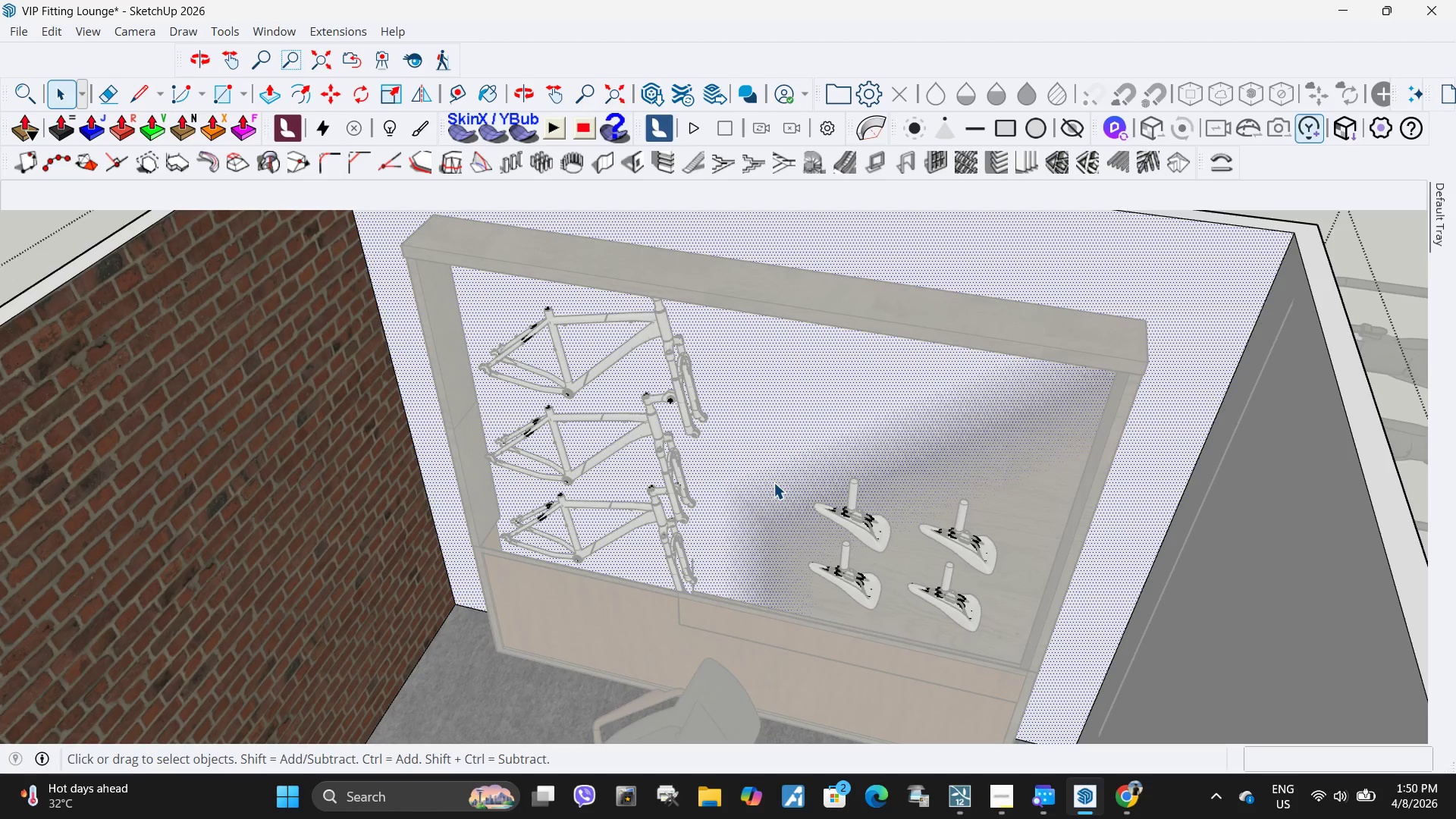 
key(Escape)
 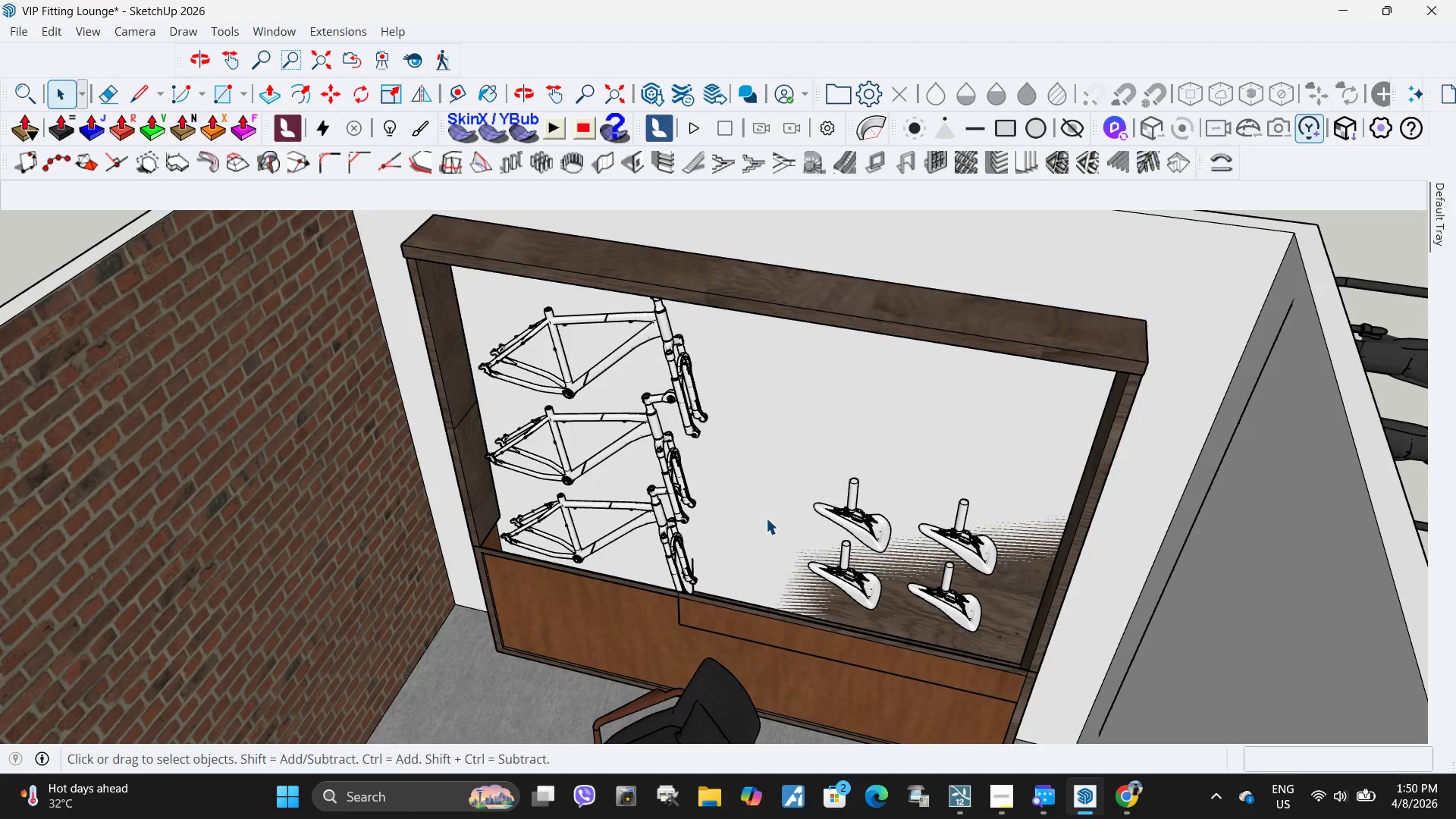 
left_click([766, 518])
 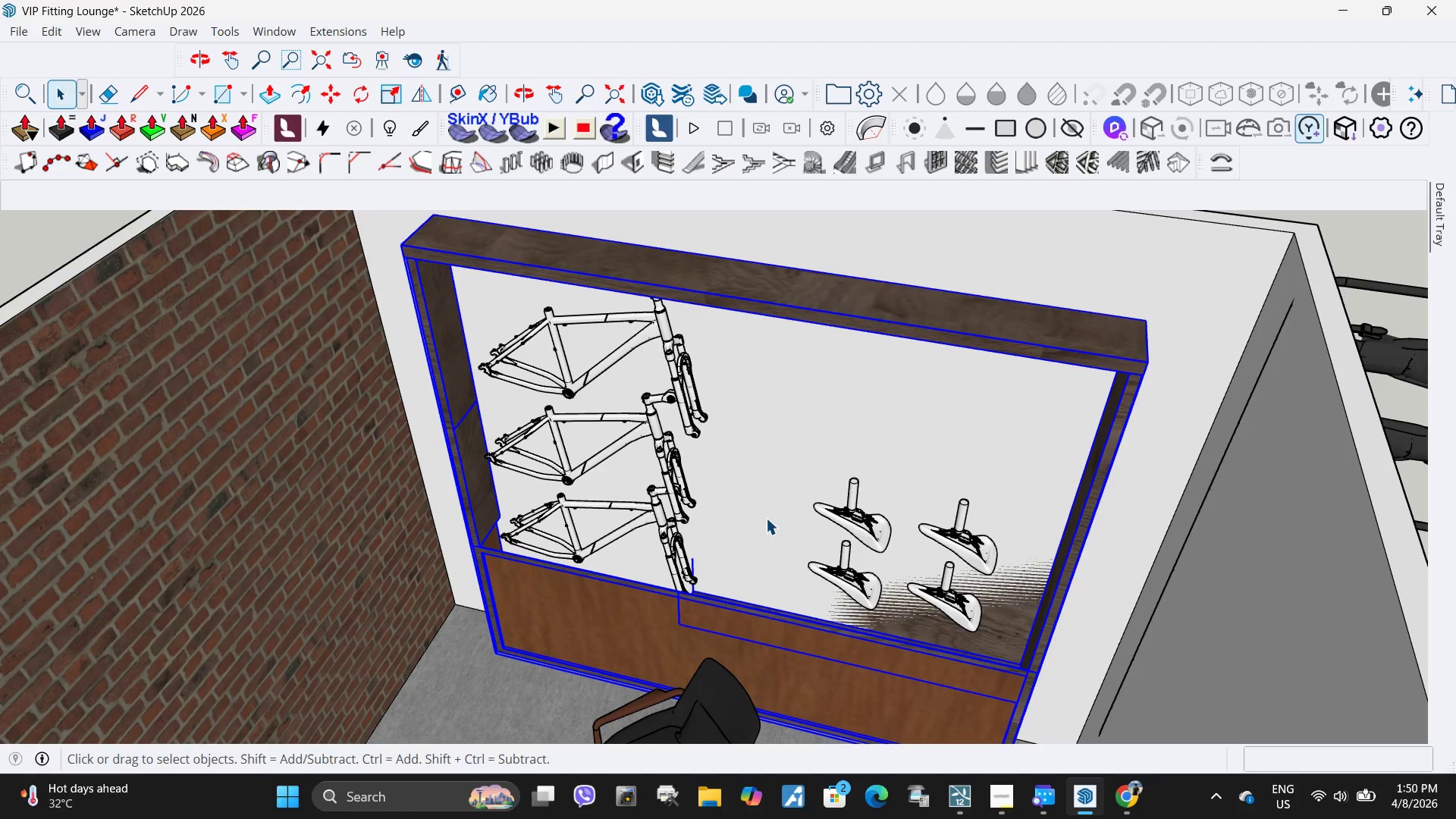 
double_click([766, 518])
 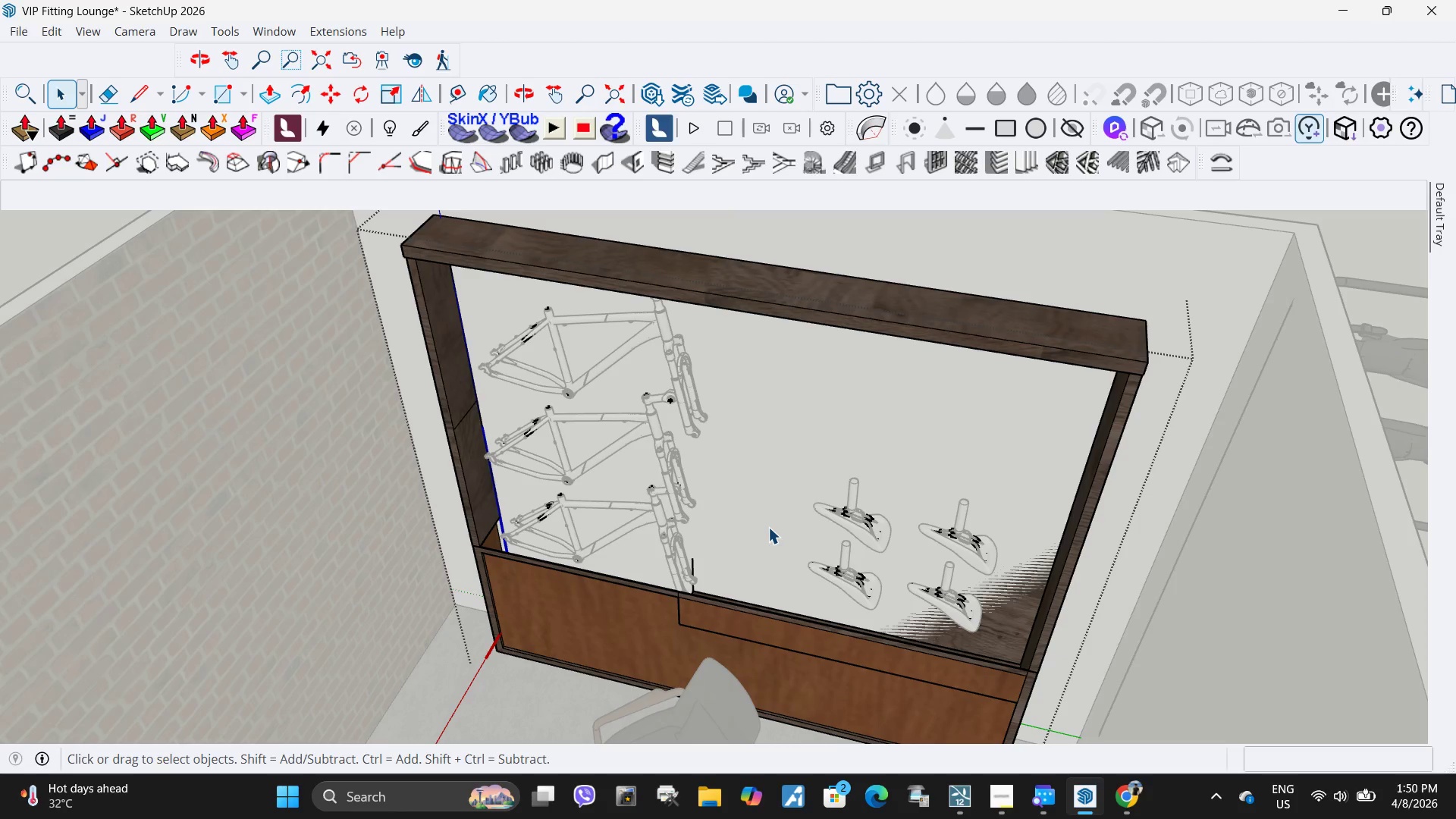 
triple_click([768, 527])
 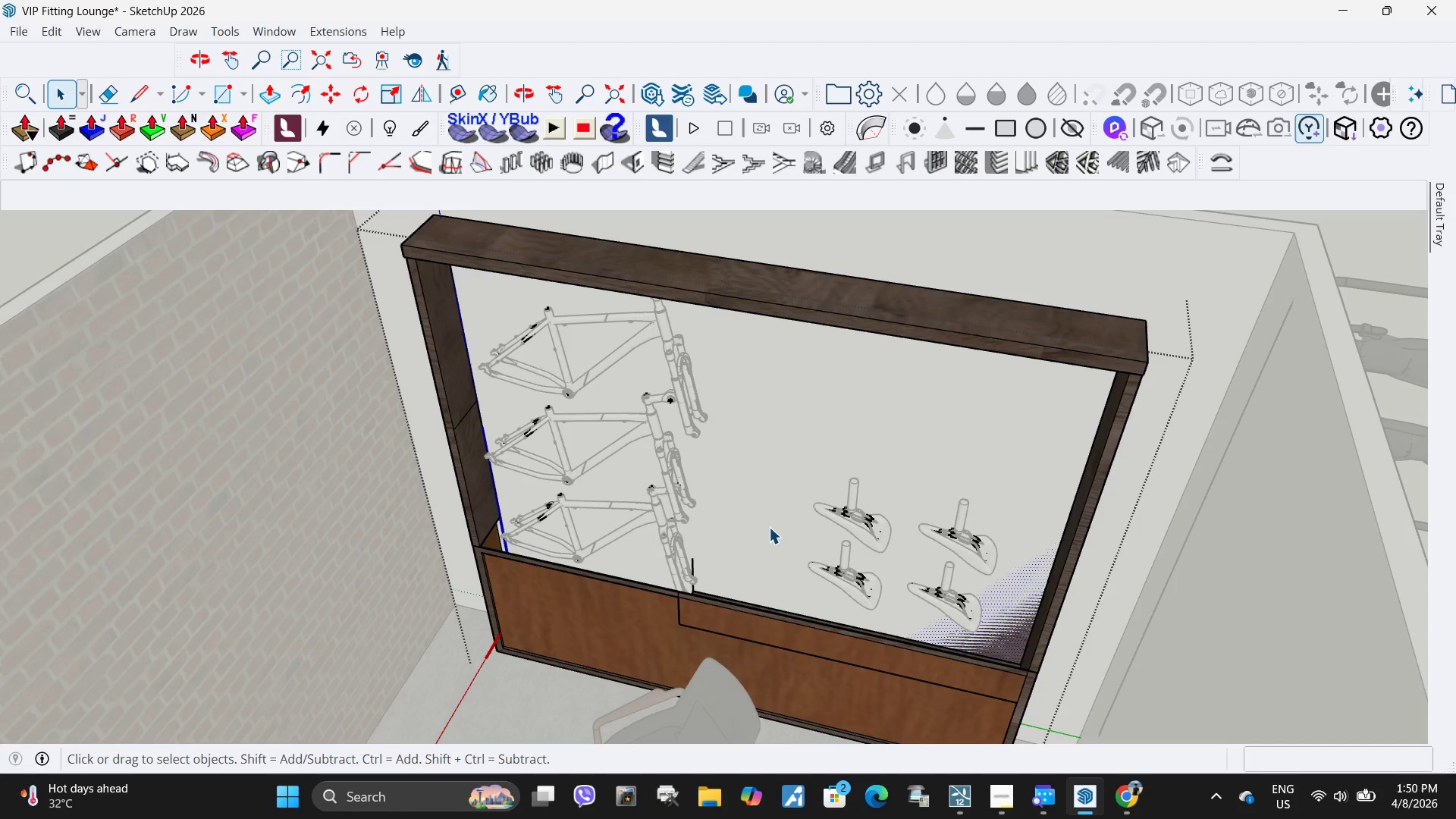 
key(Delete)
 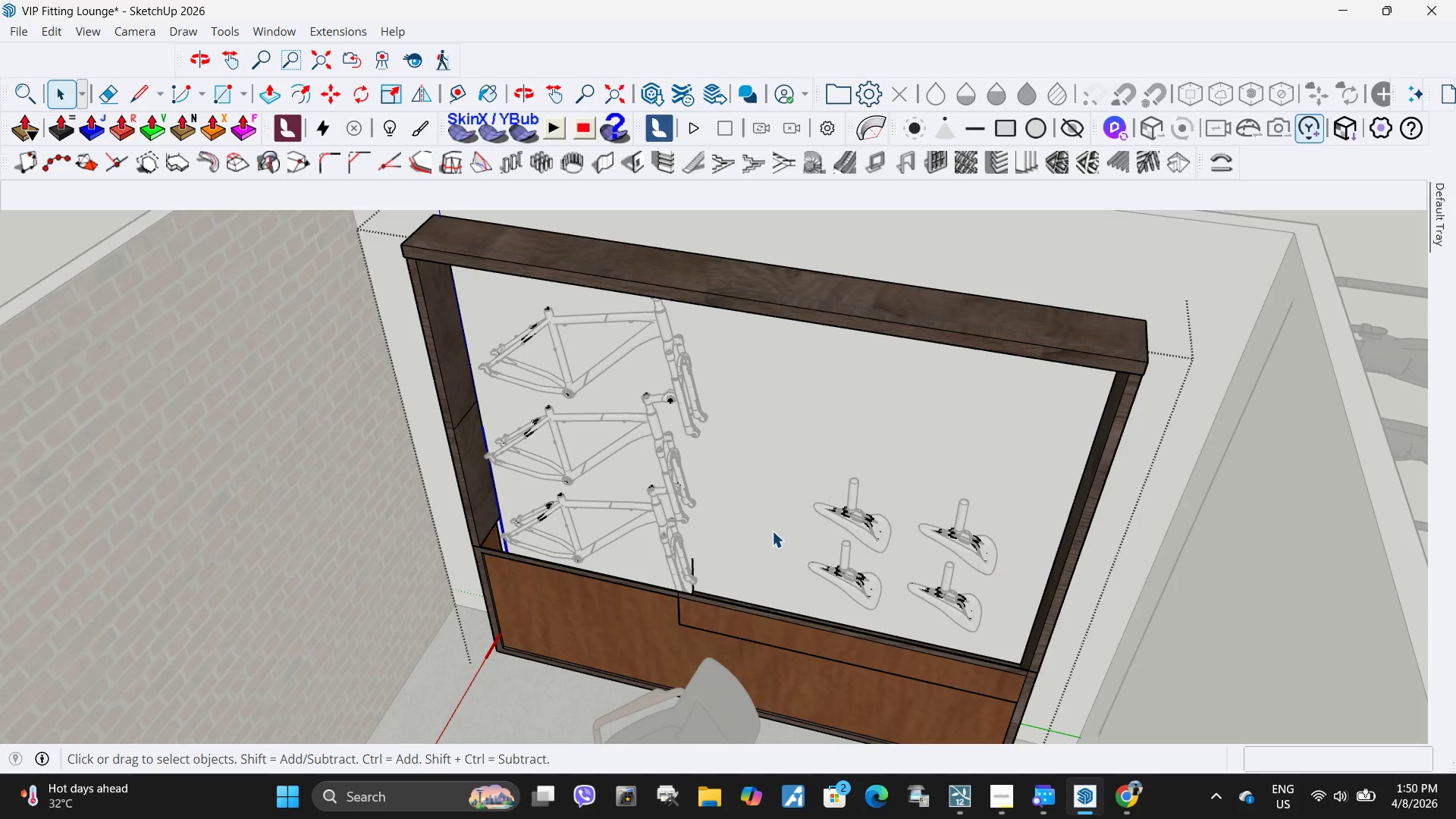 
left_click([772, 531])
 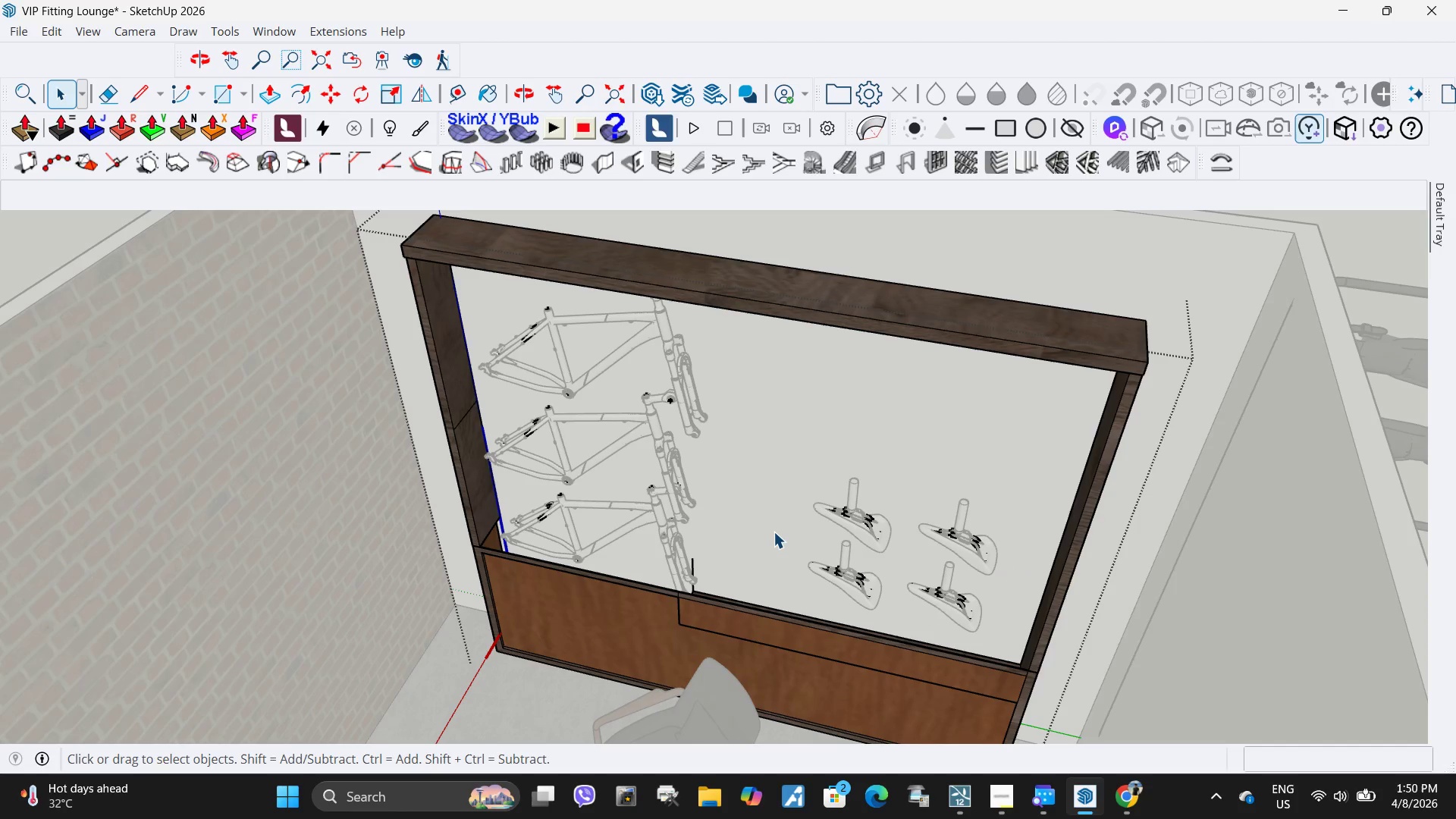 
key(Delete)
 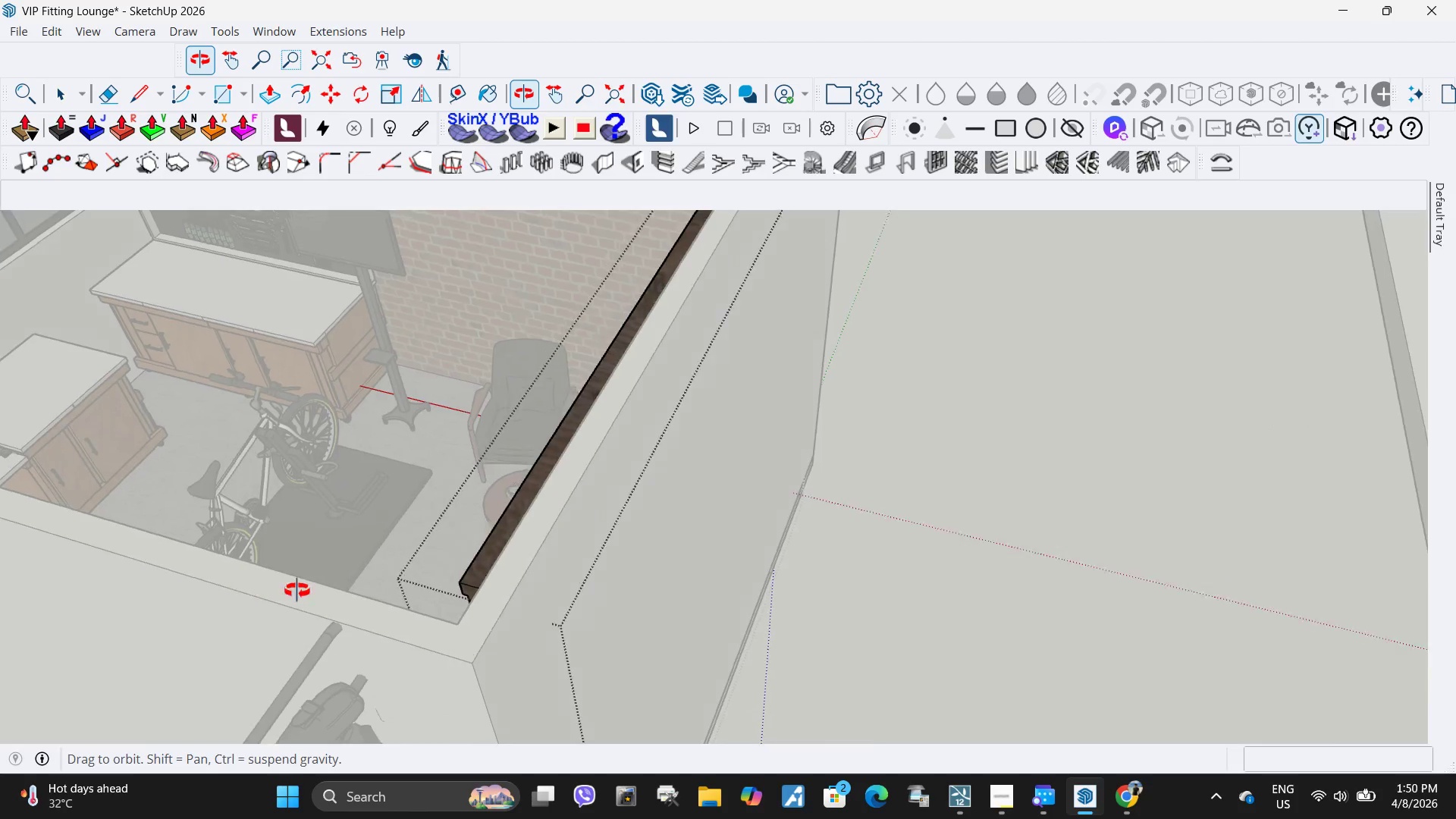 
key(Delete)
 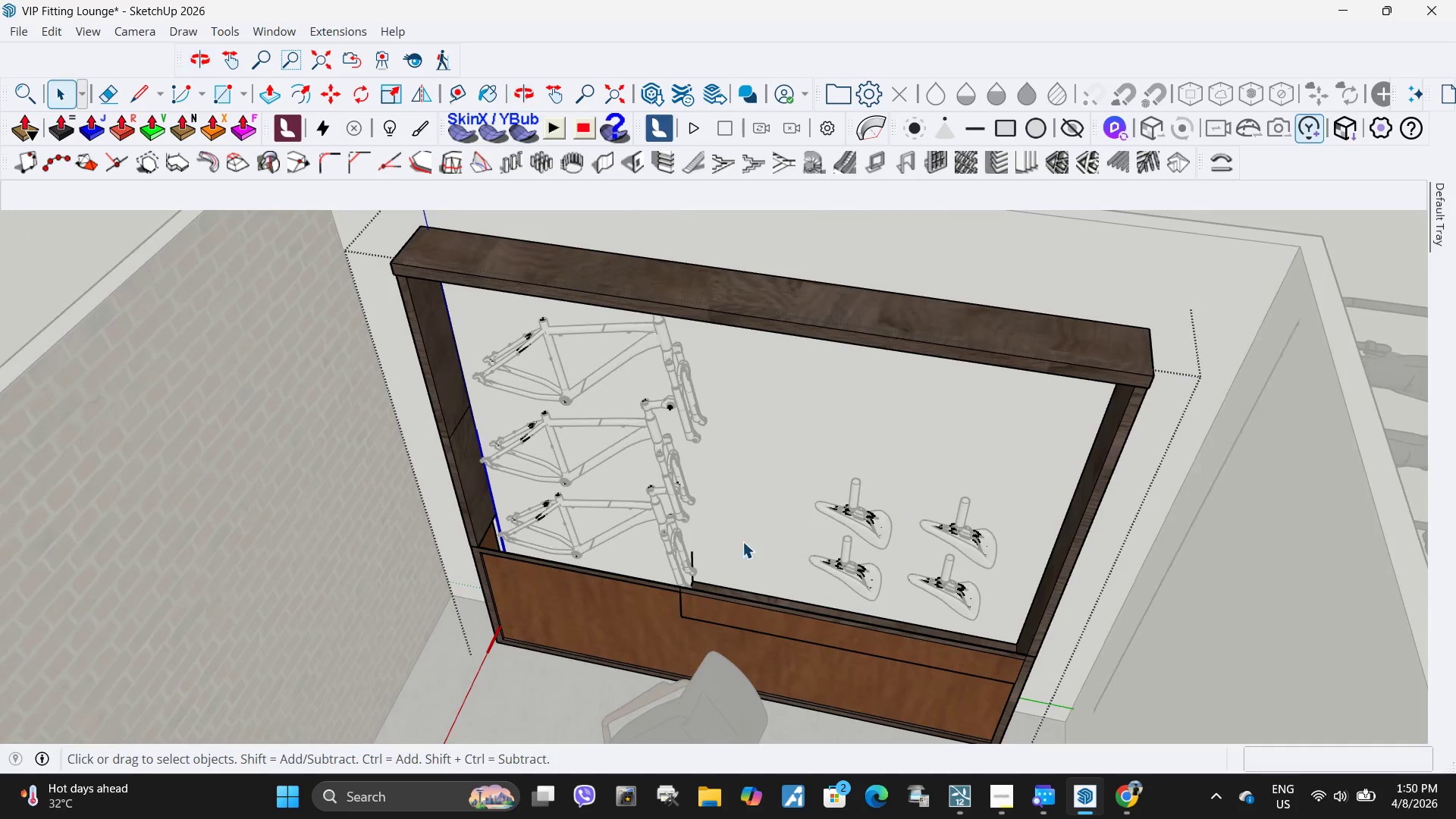 
key(Delete)
 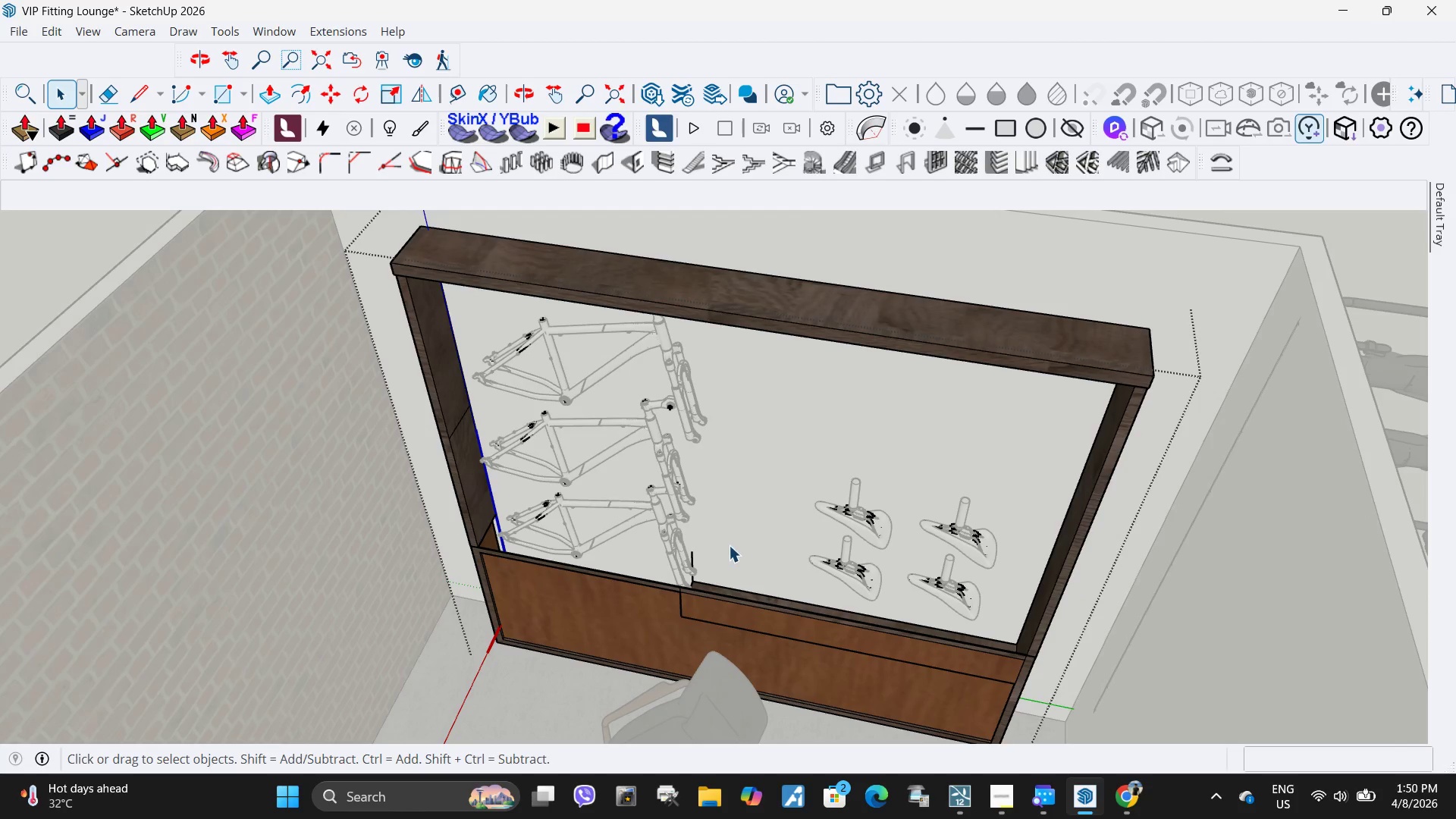 
key(Control+Z)
 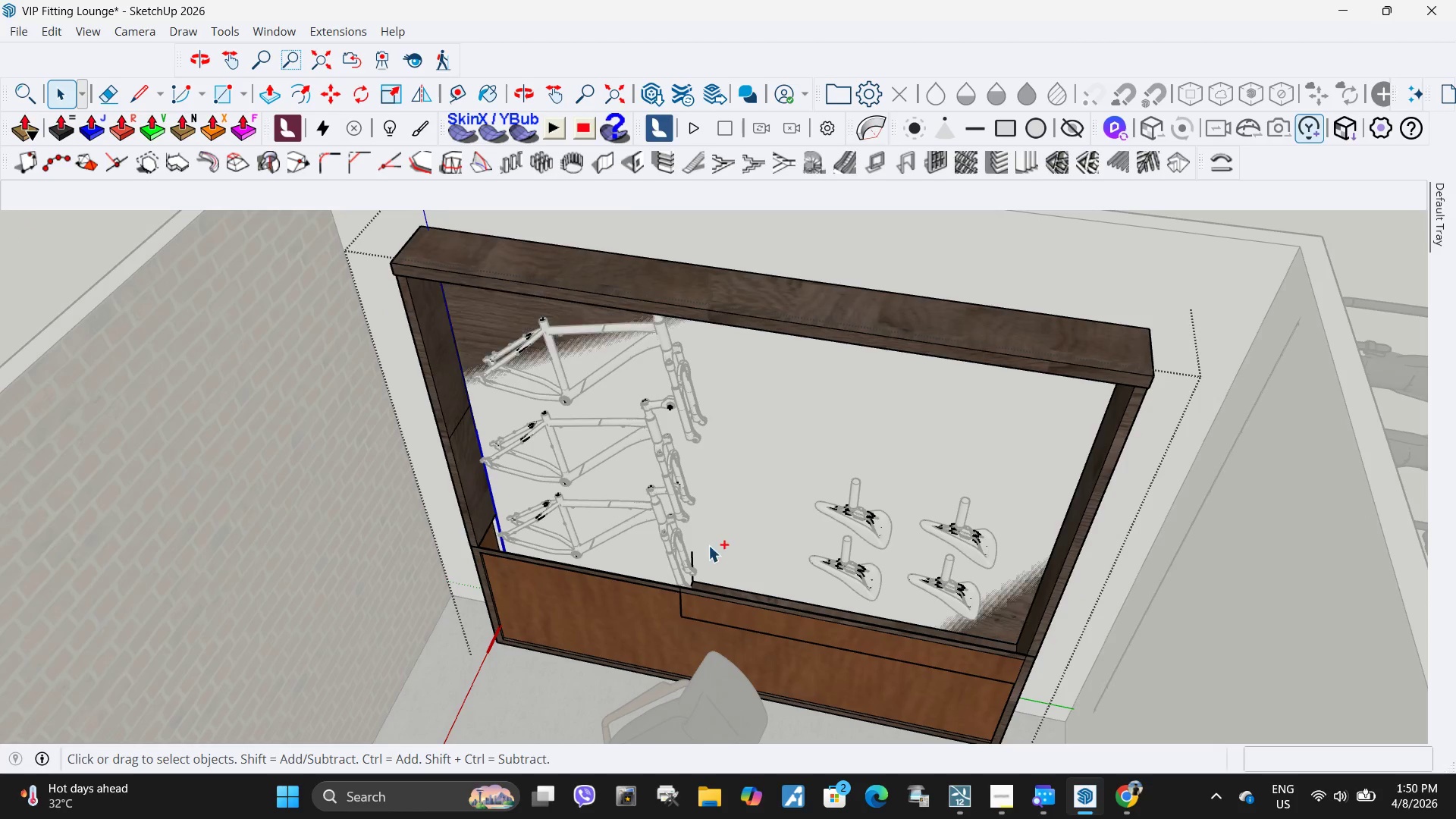 
key(Control+Z)
 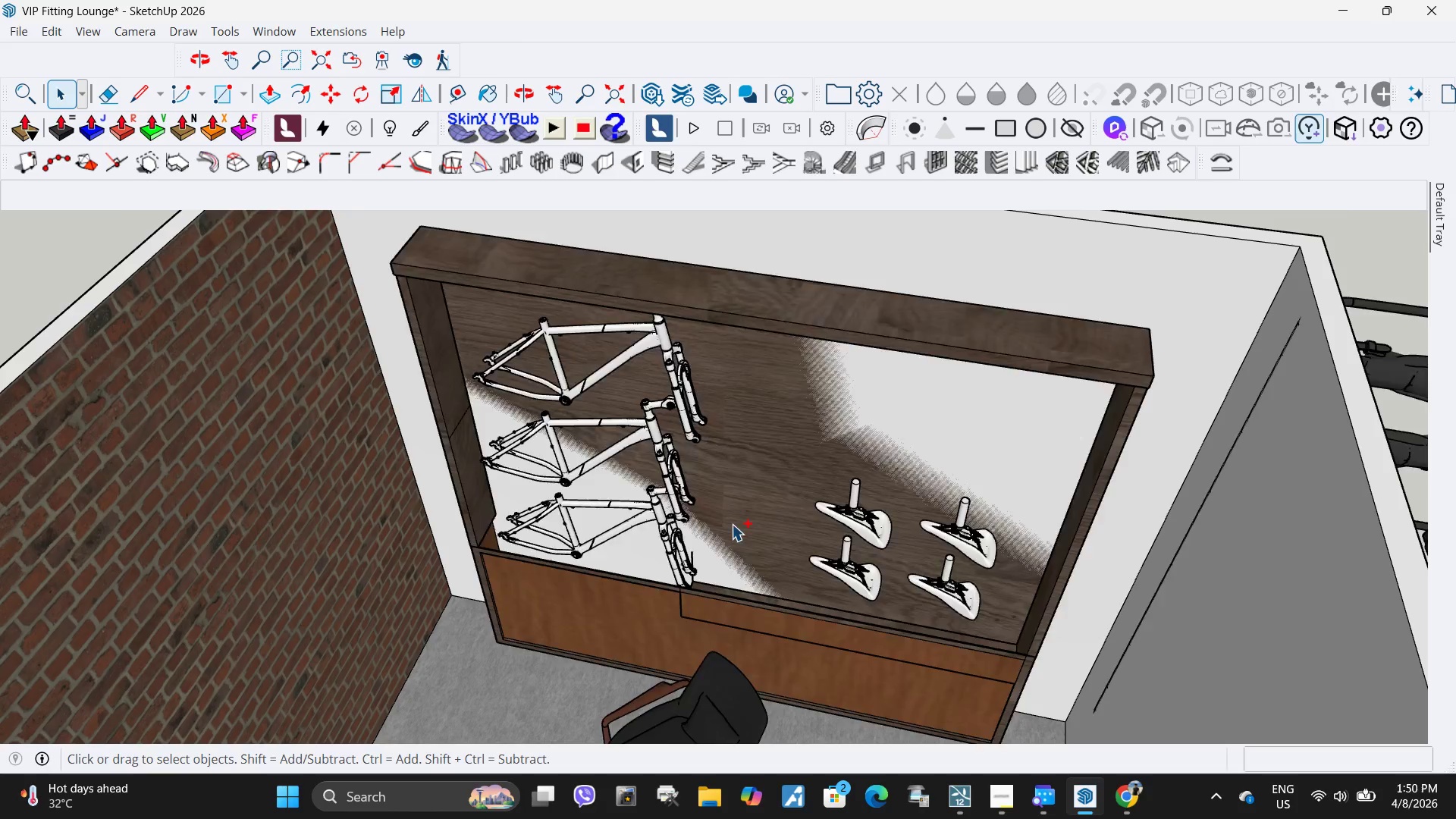 
key(Control+Z)
 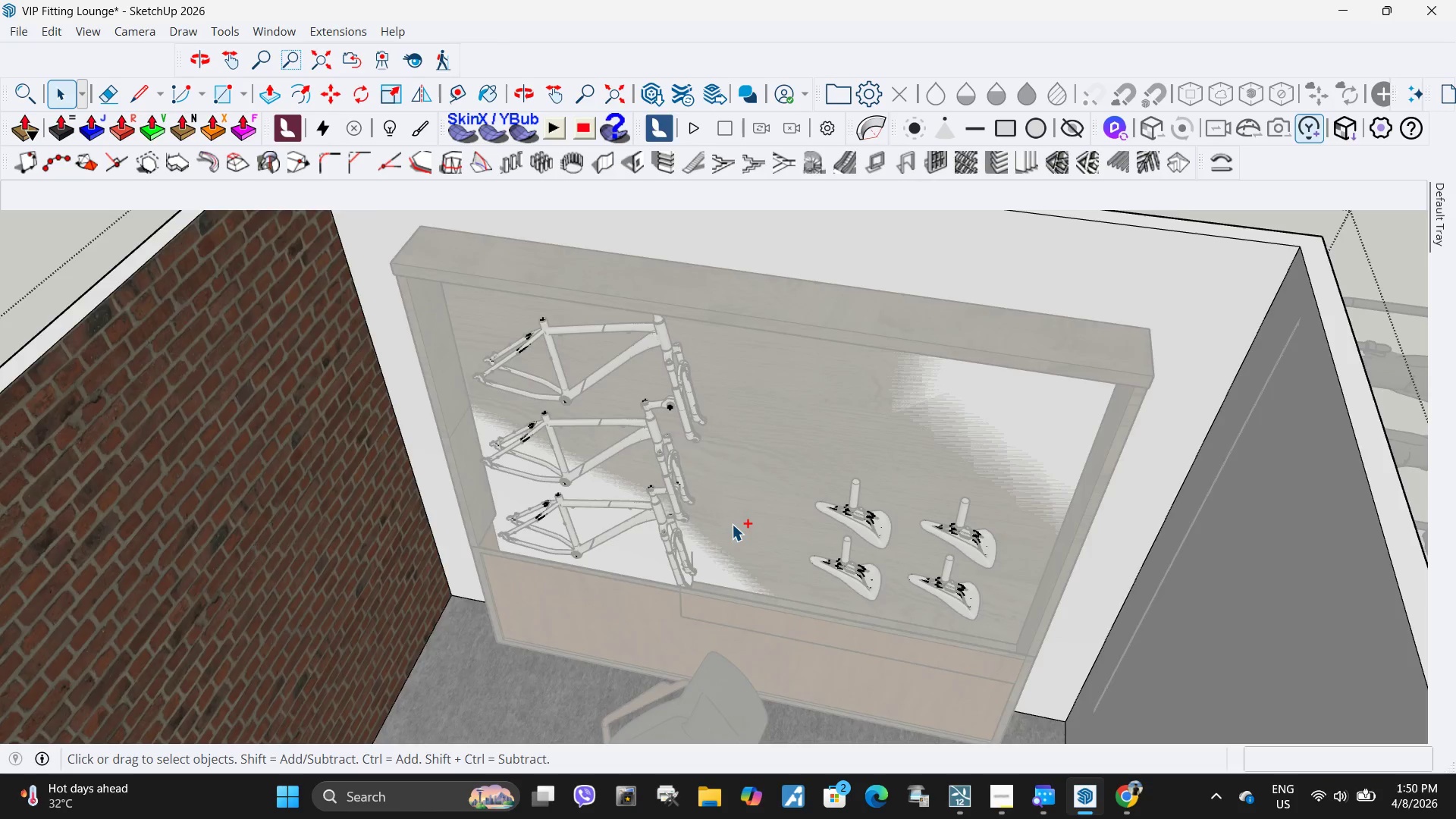 
key(Control+Z)
 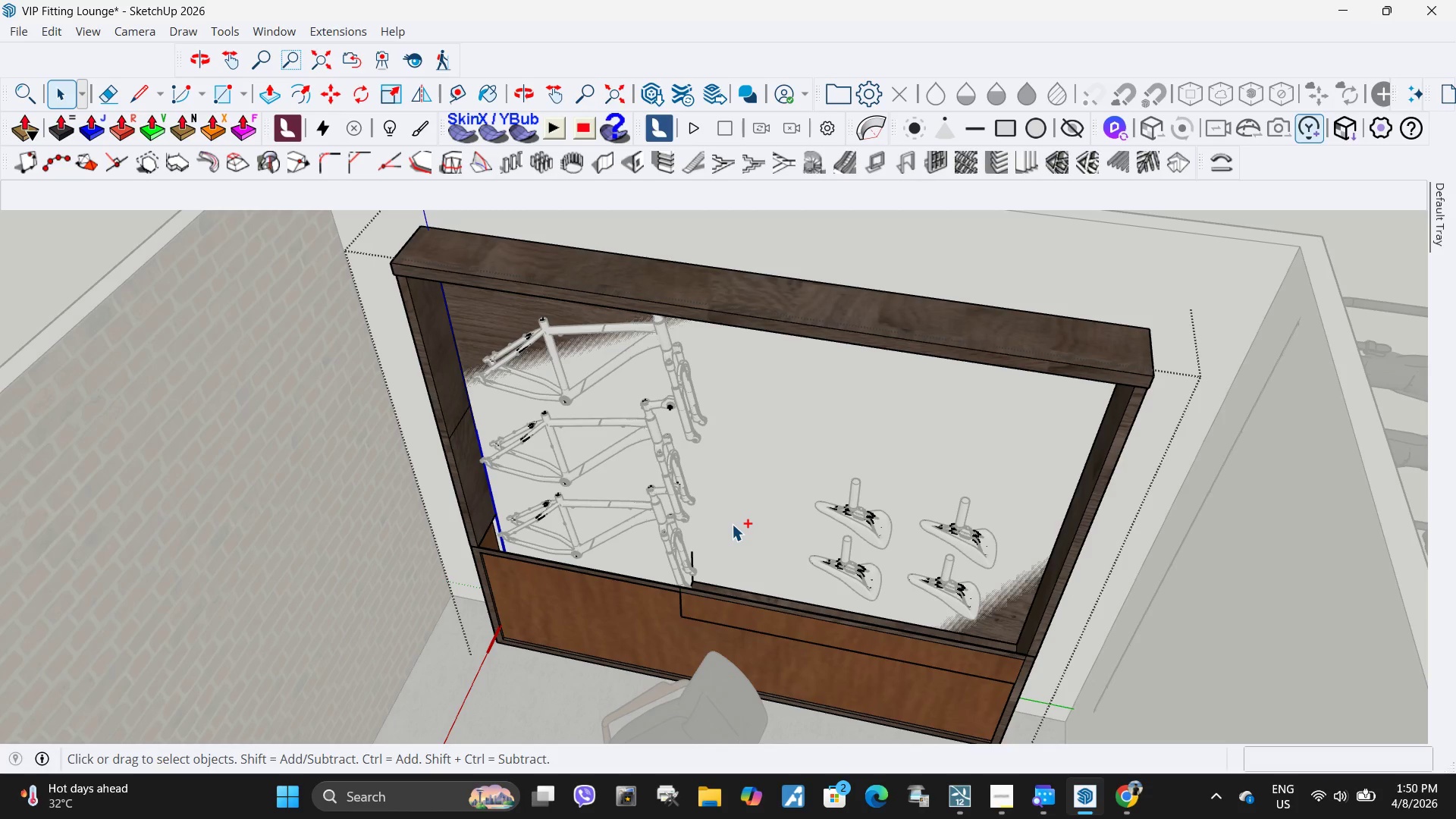 
key(Control+Z)
 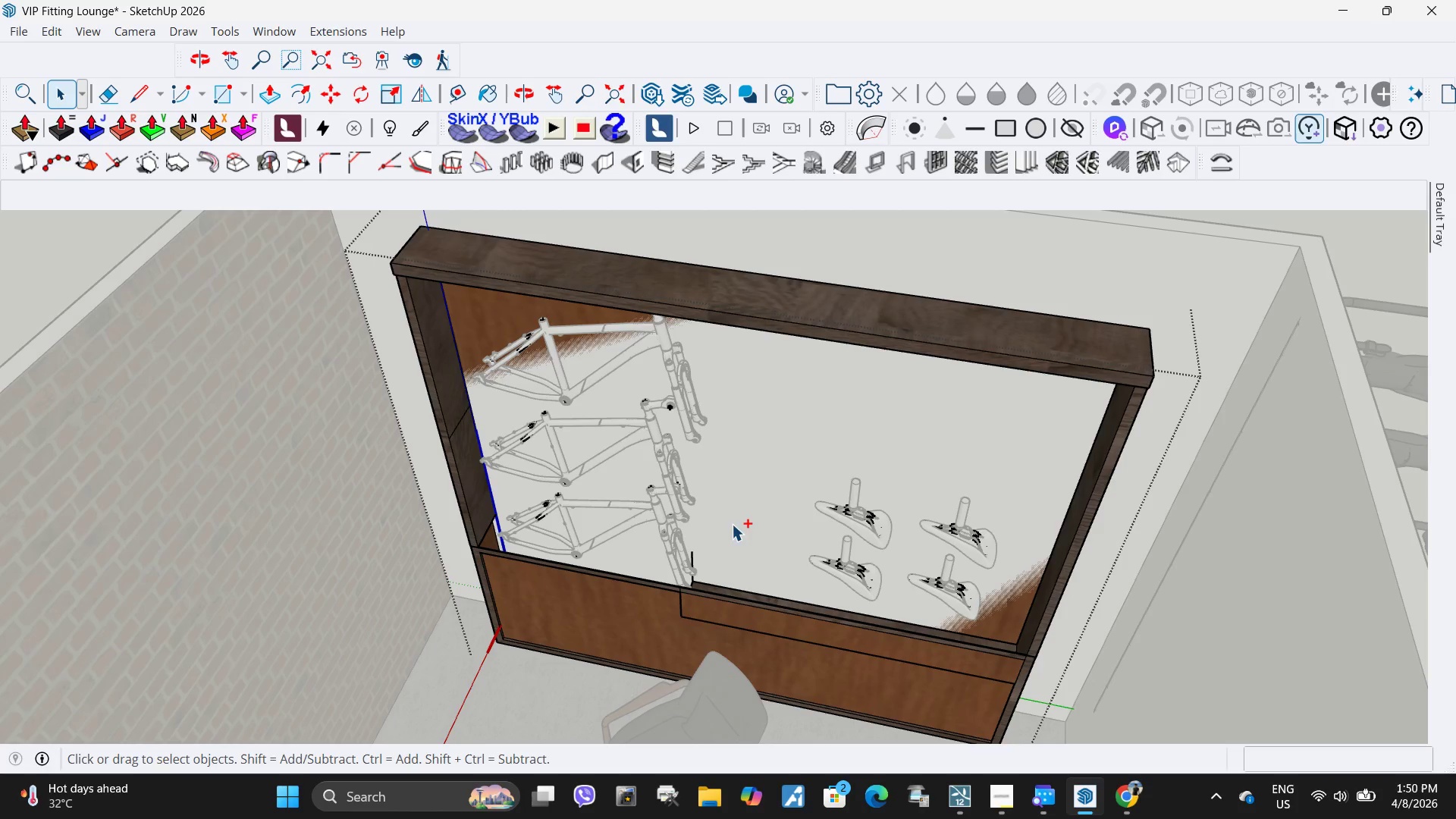 
key(Control+Z)
 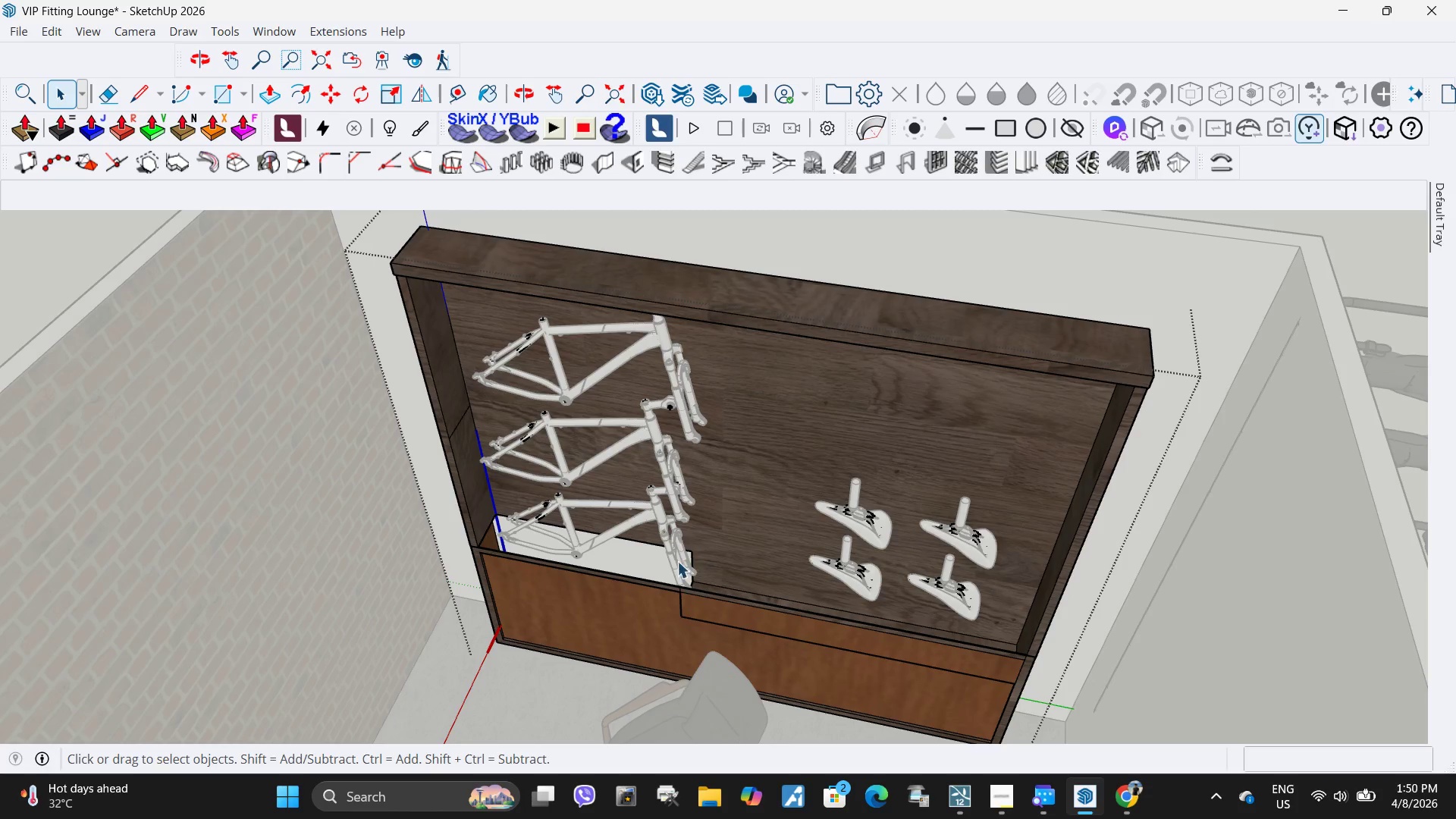 
scroll: coordinate [322, 516], scroll_direction: up, amount: 15.0
 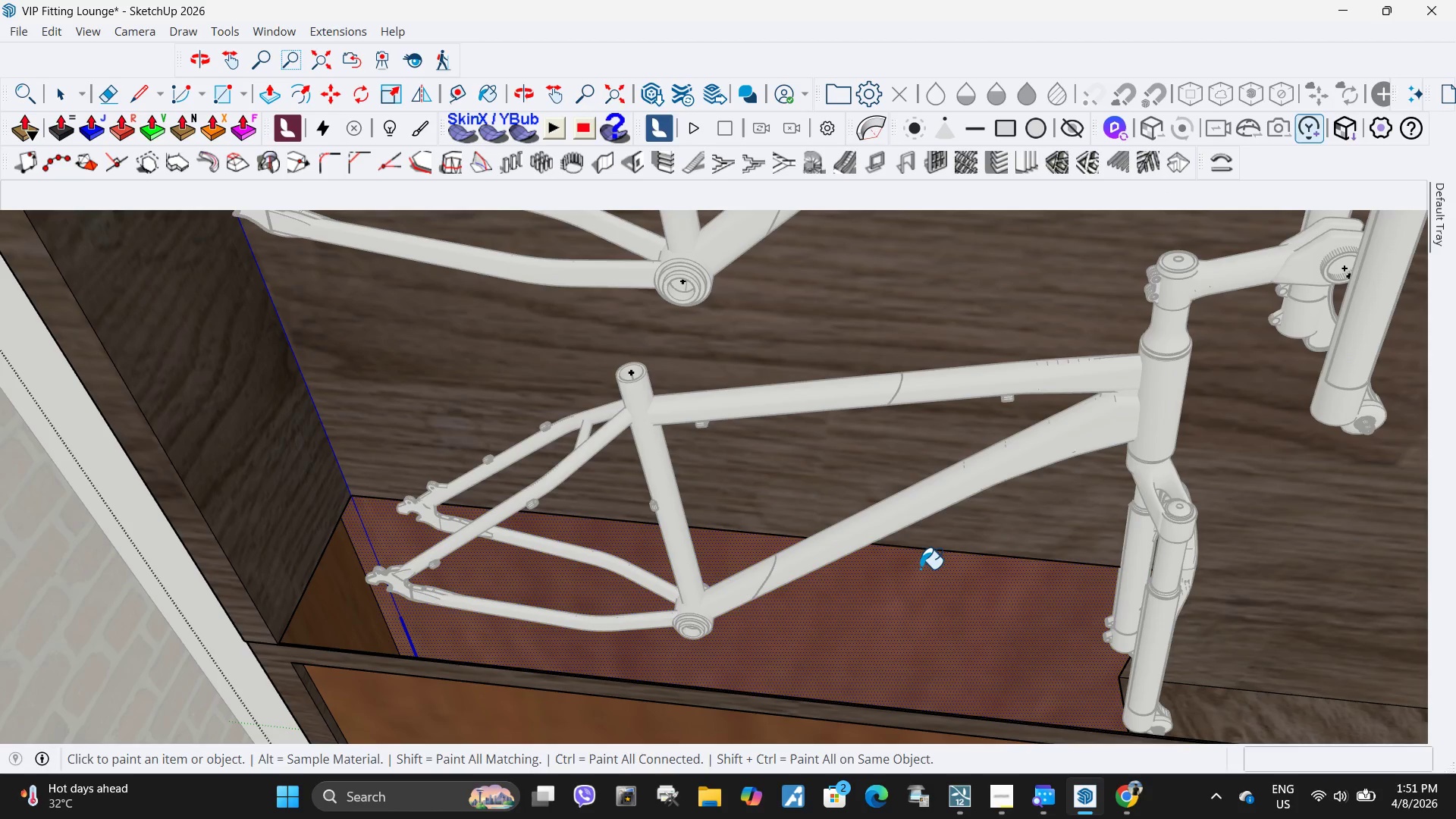 
key(Space)
 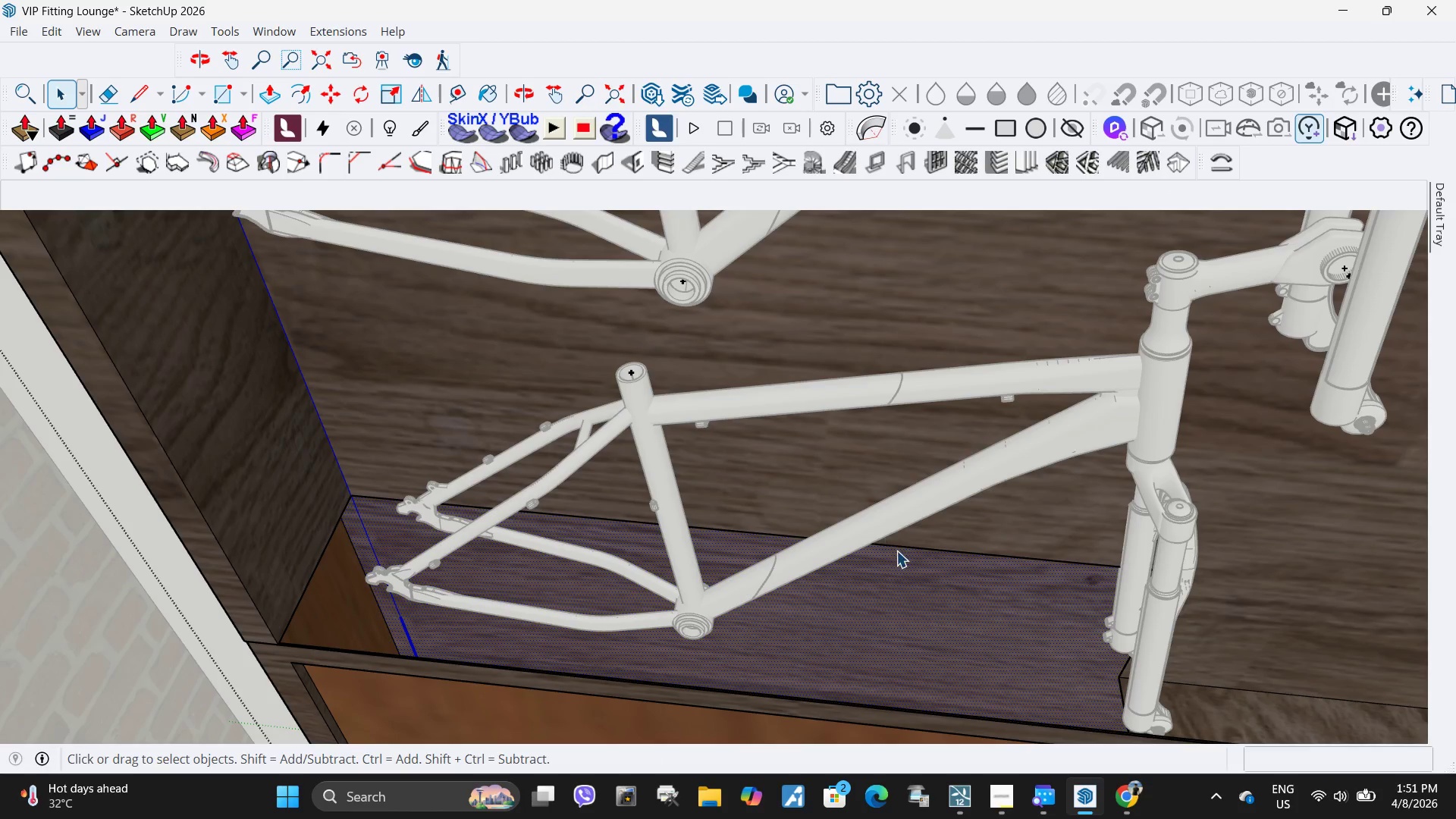 
left_click([896, 551])
 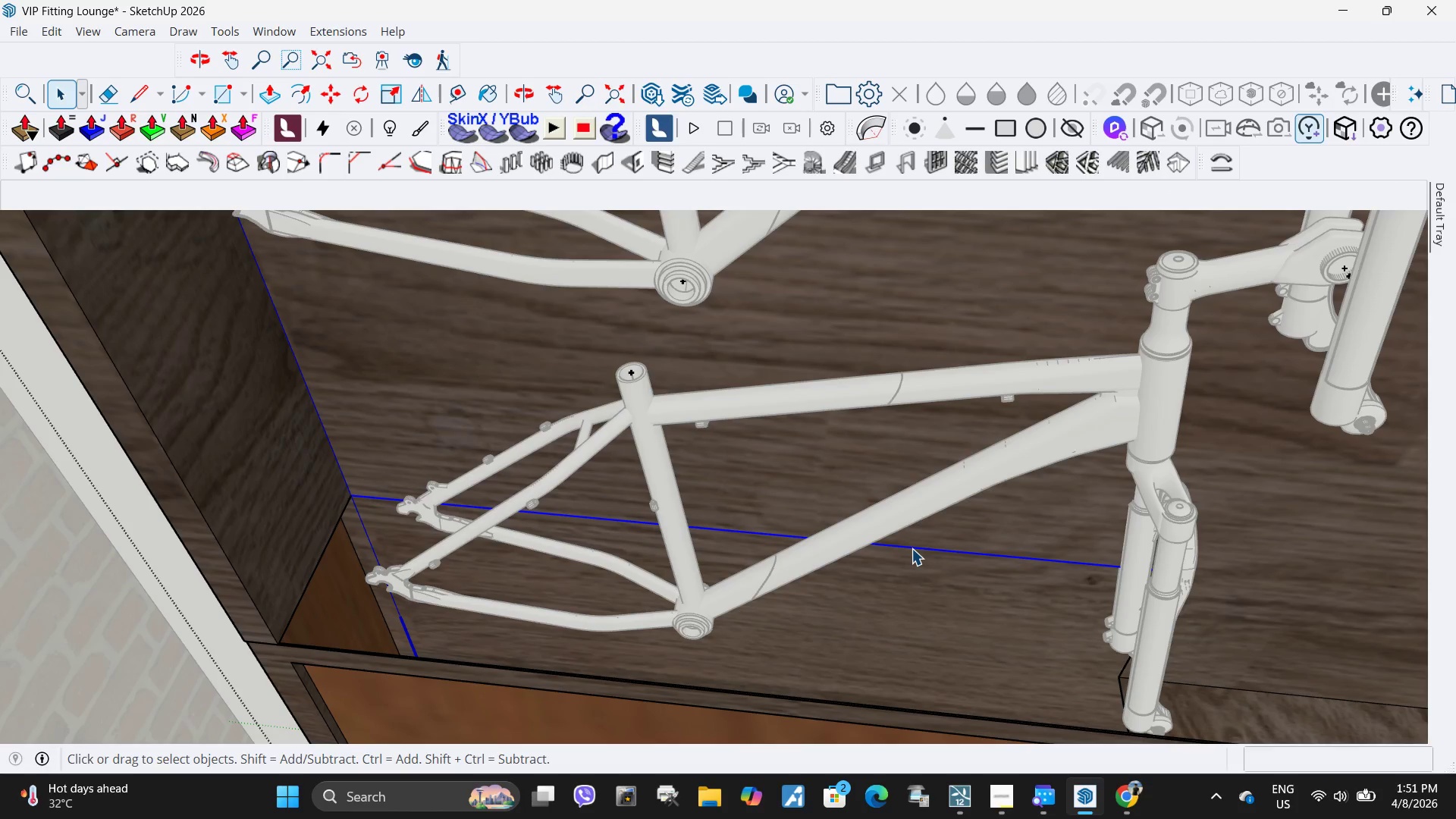 
key(Delete)
 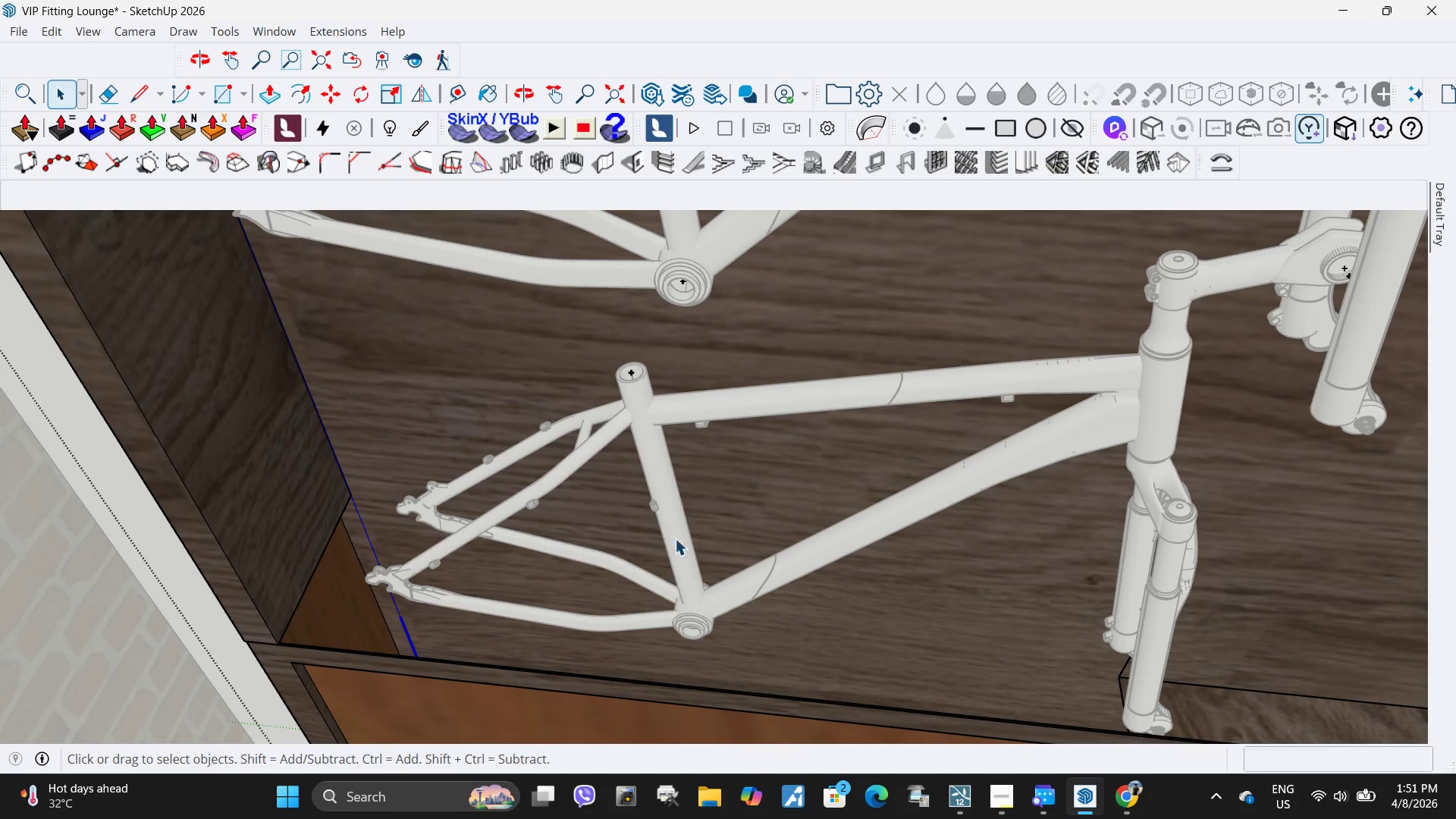 
scroll: coordinate [585, 532], scroll_direction: down, amount: 4.0
 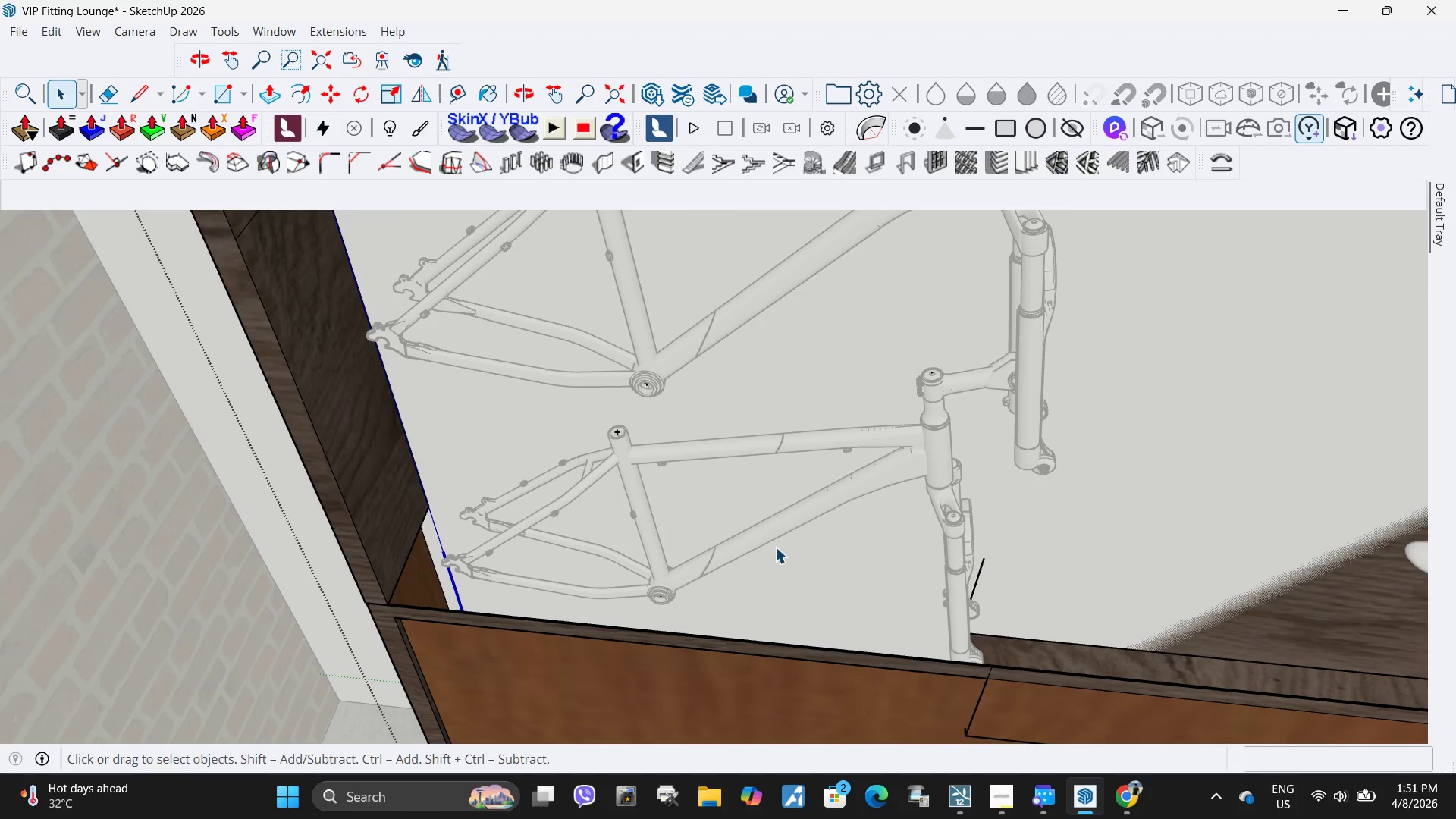 
key(Control+ControlLeft)
 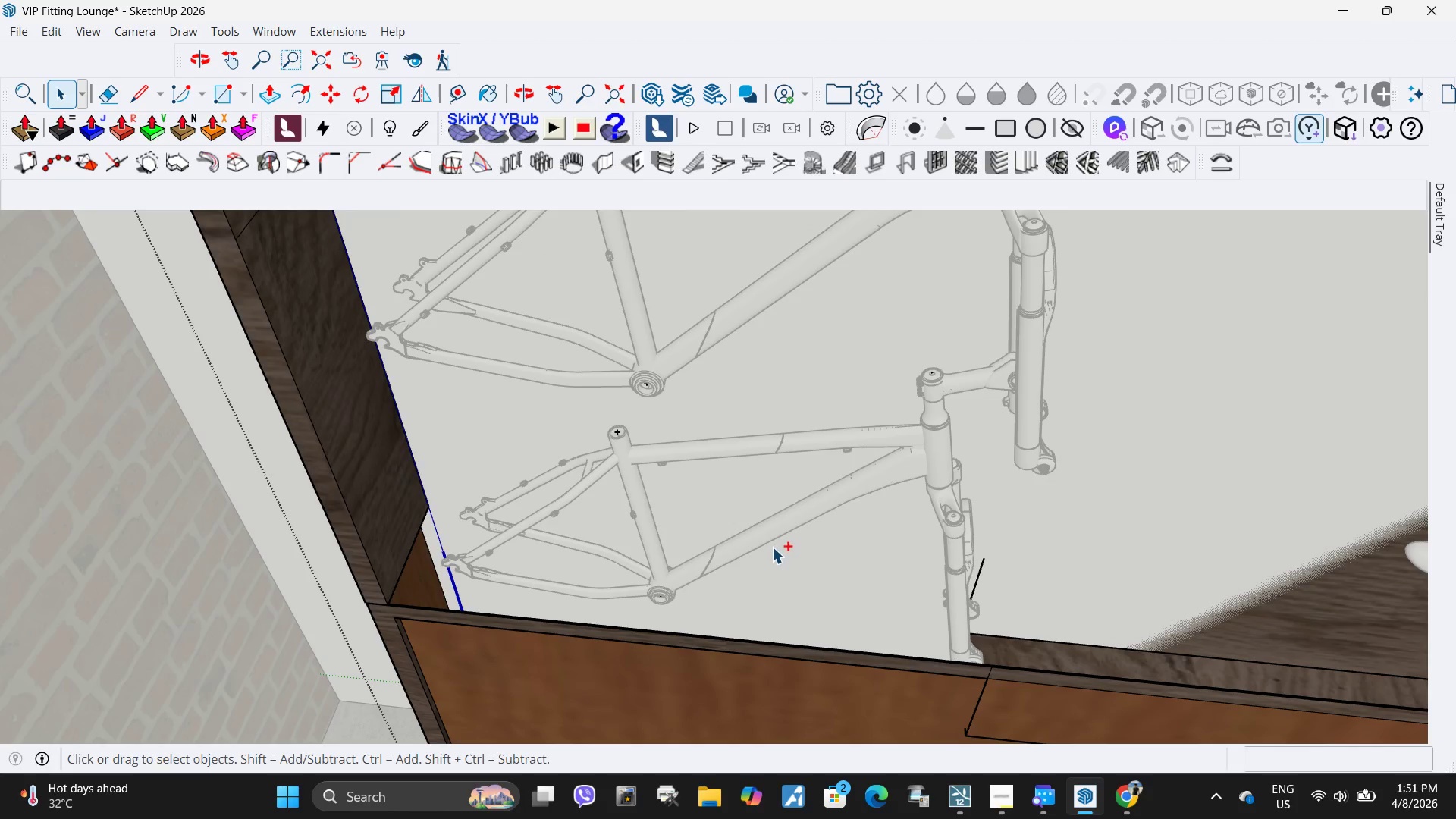 
key(Control+Z)
 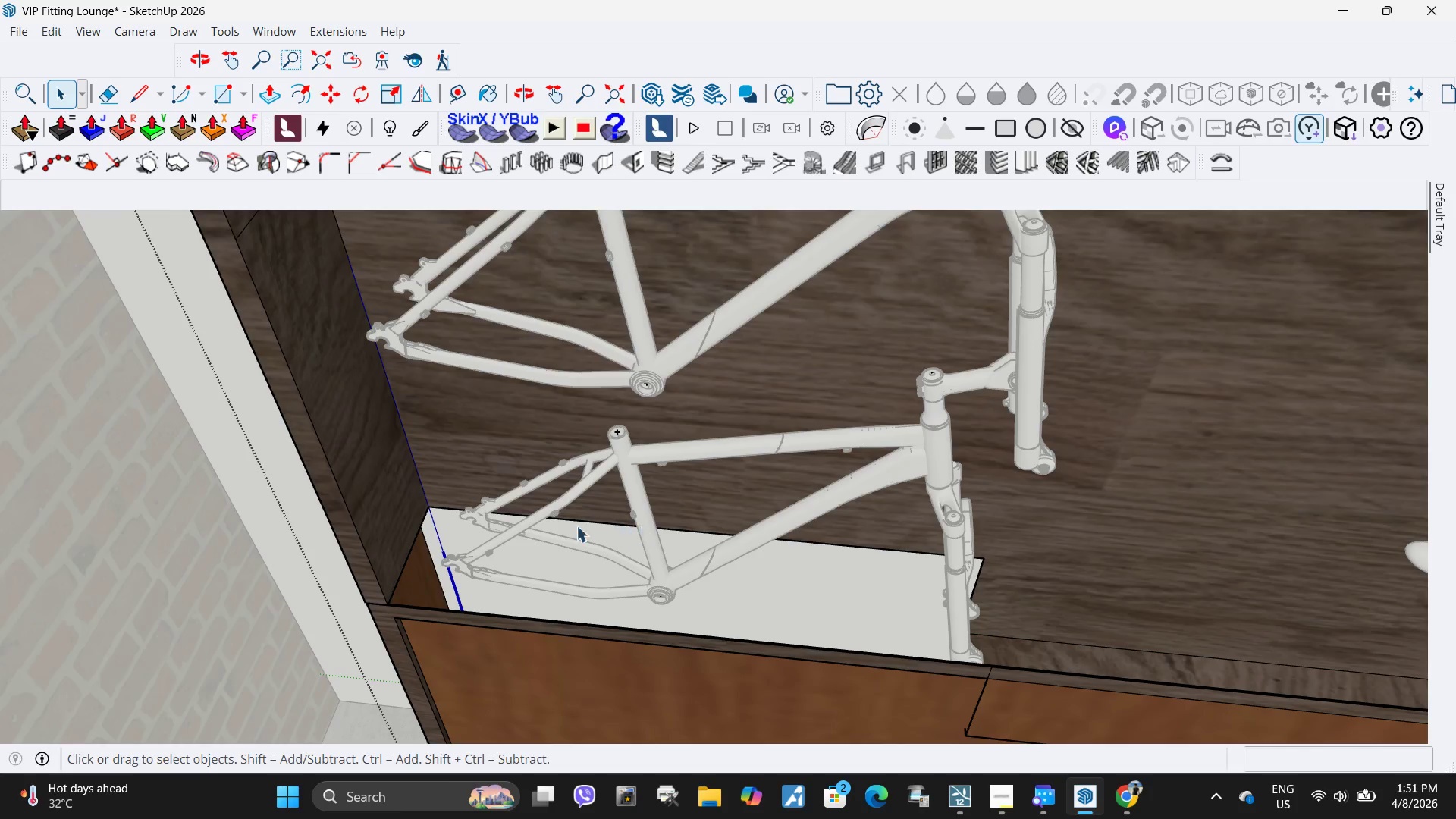 
scroll: coordinate [549, 526], scroll_direction: down, amount: 3.0
 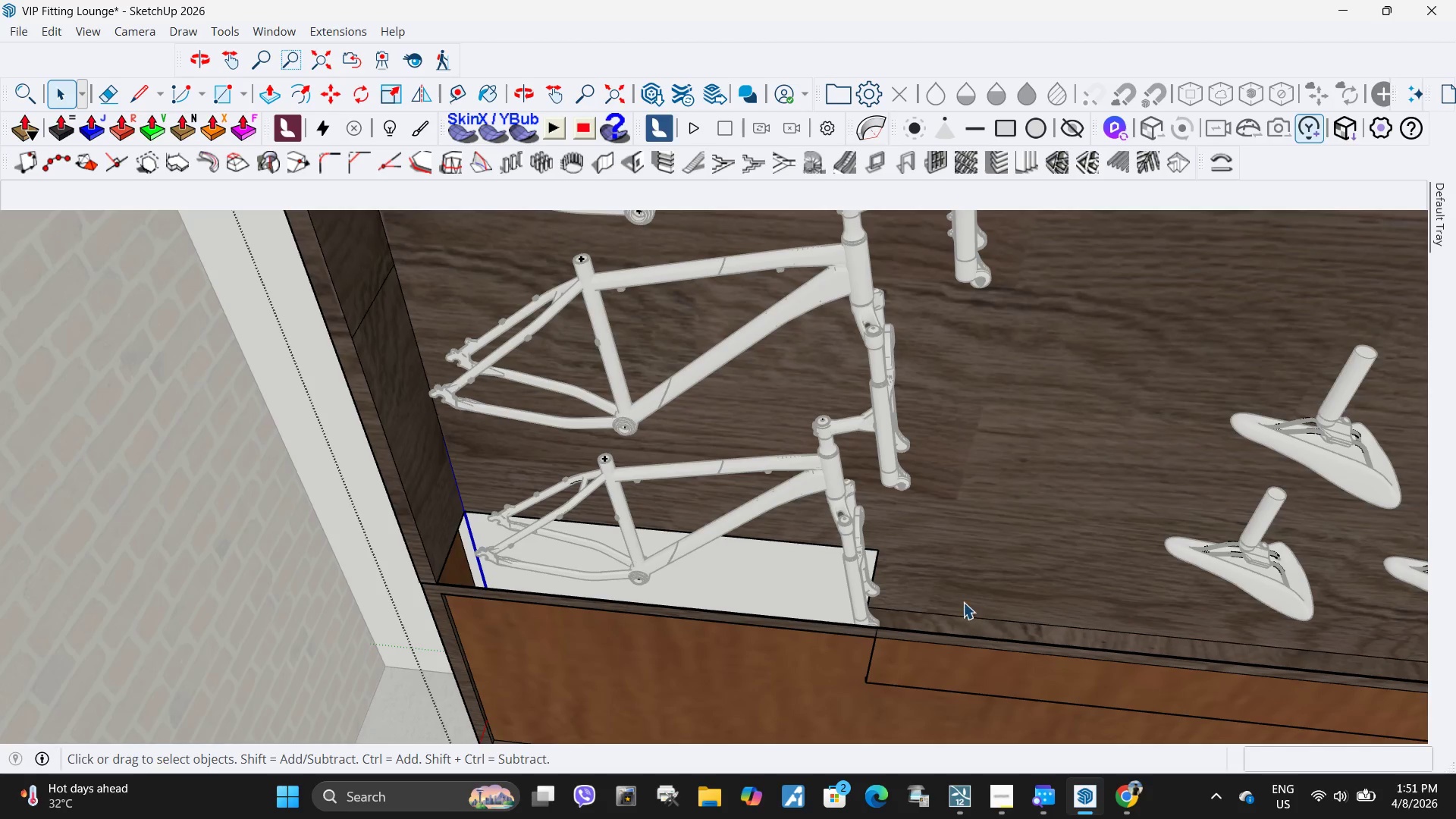 
left_click([741, 572])
 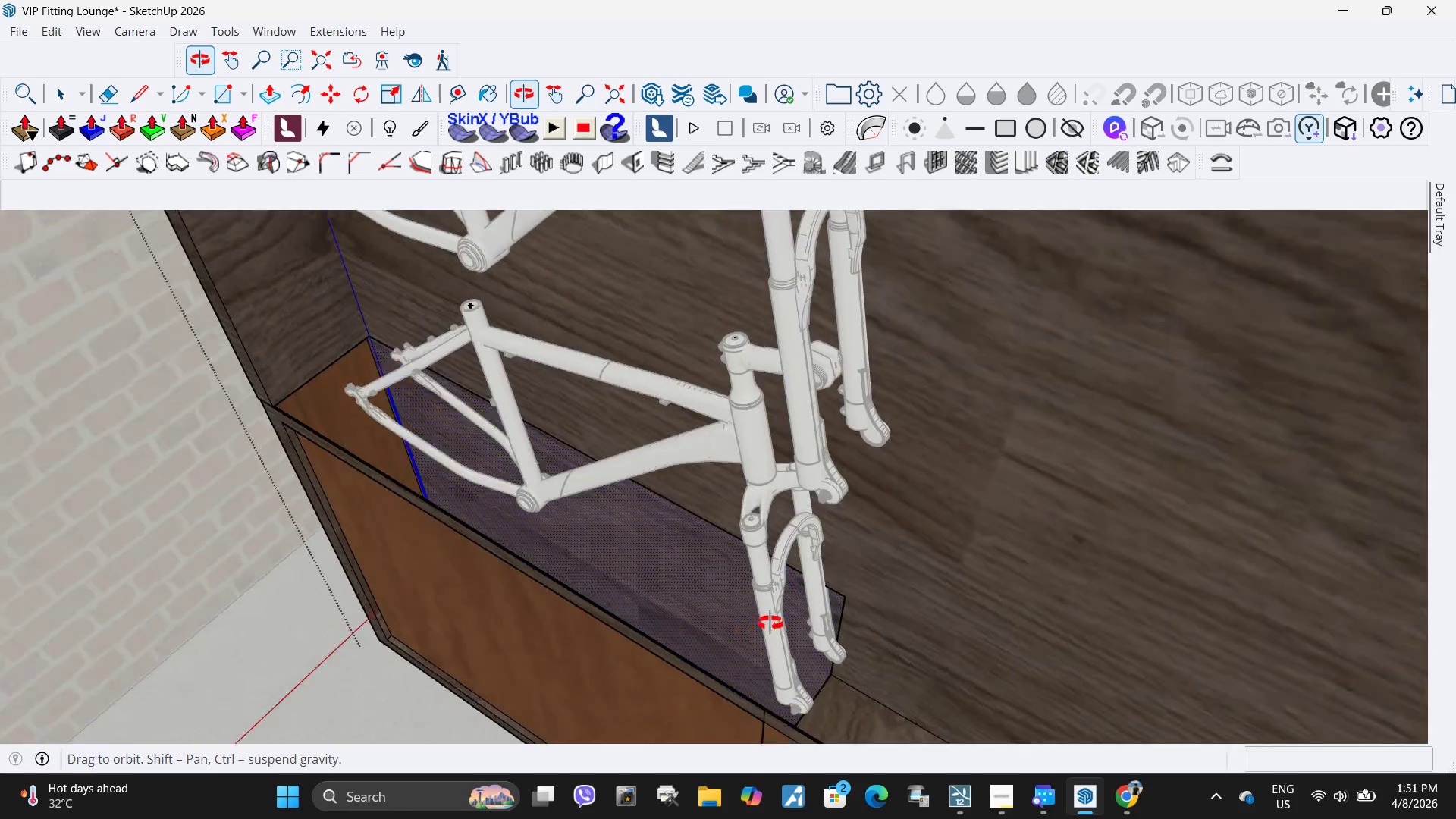 
scroll: coordinate [795, 579], scroll_direction: up, amount: 4.0
 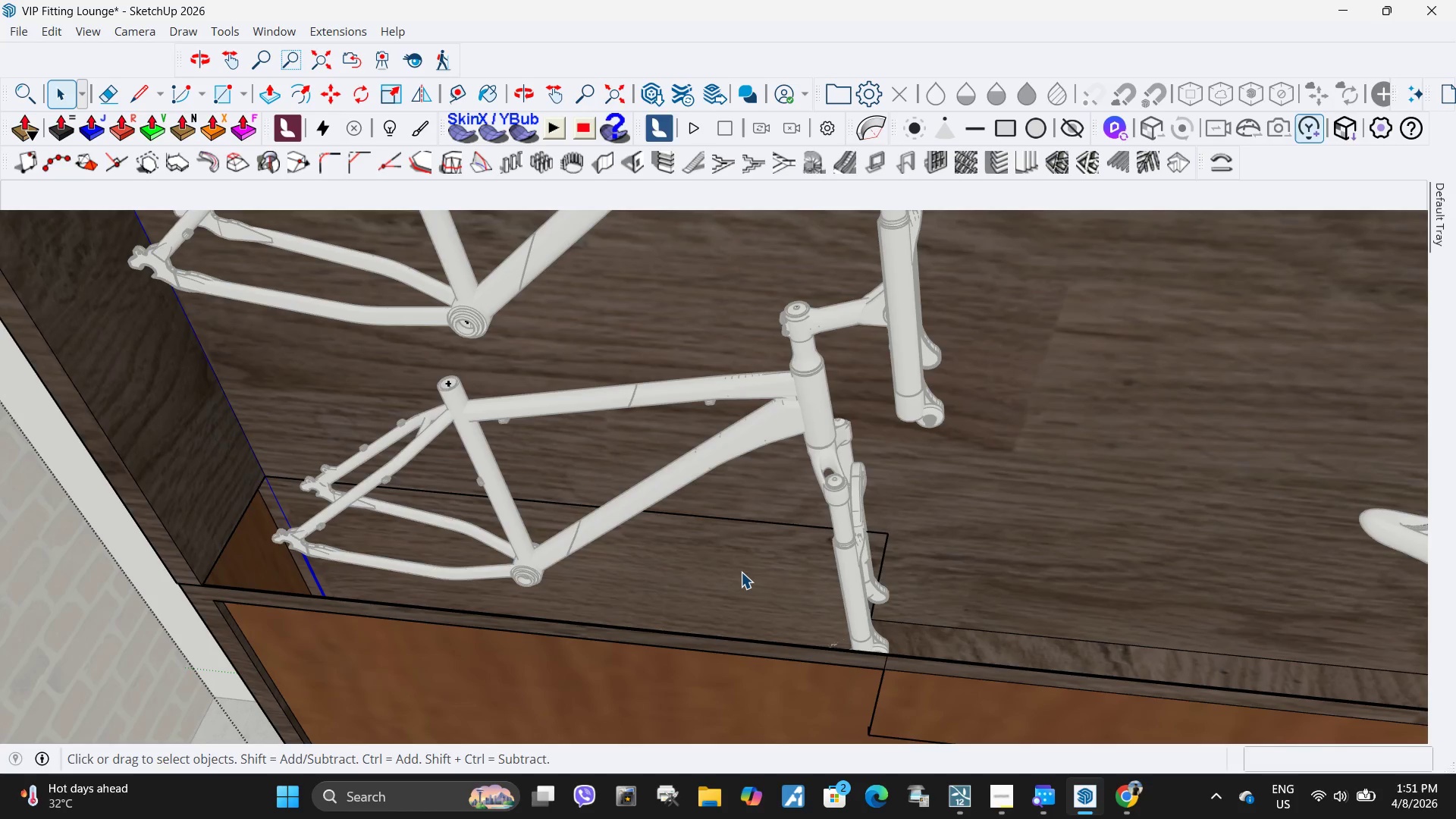 
scroll: coordinate [680, 513], scroll_direction: down, amount: 3.0
 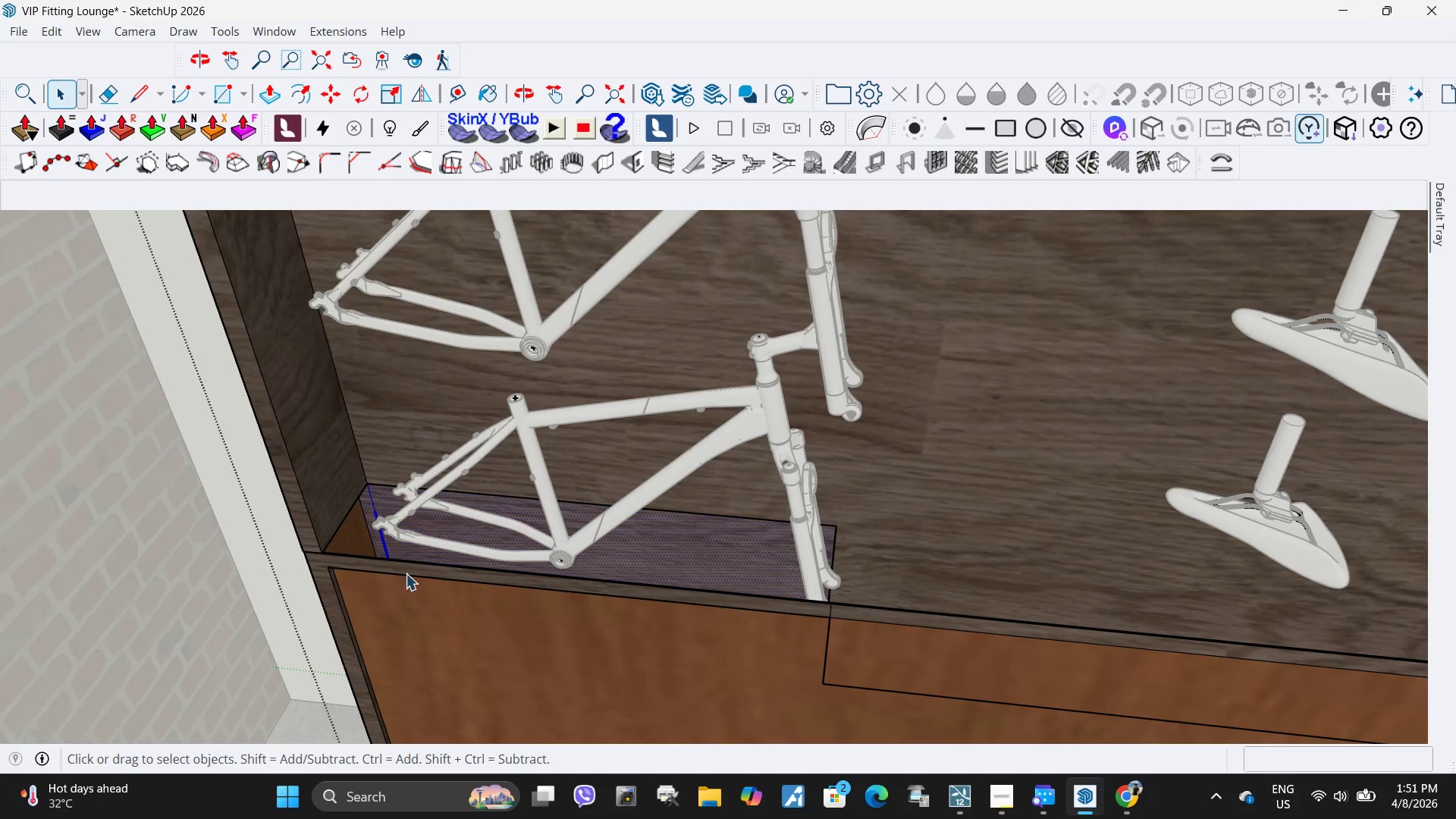 
scroll: coordinate [340, 549], scroll_direction: up, amount: 17.0
 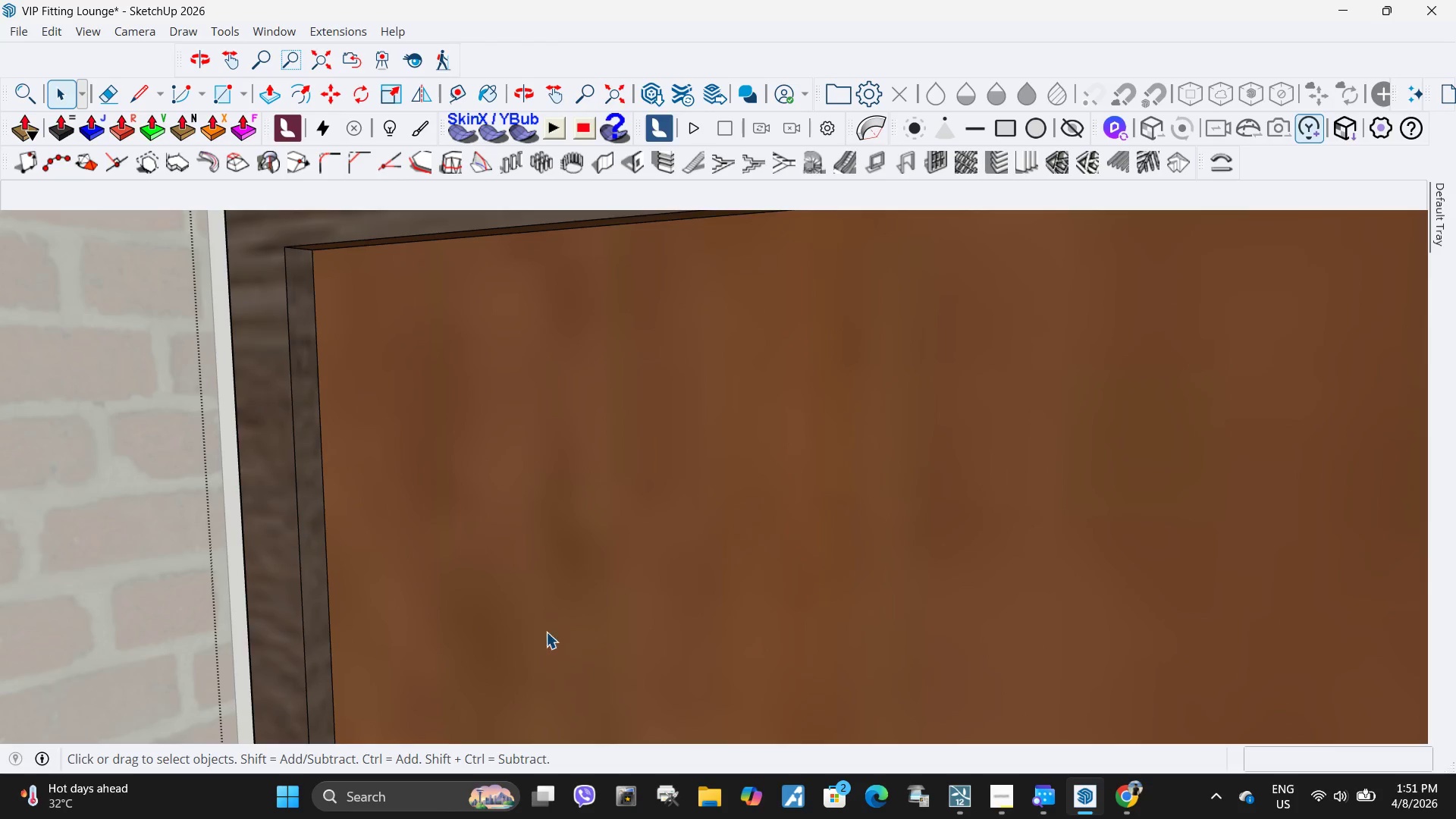 
key(H)
 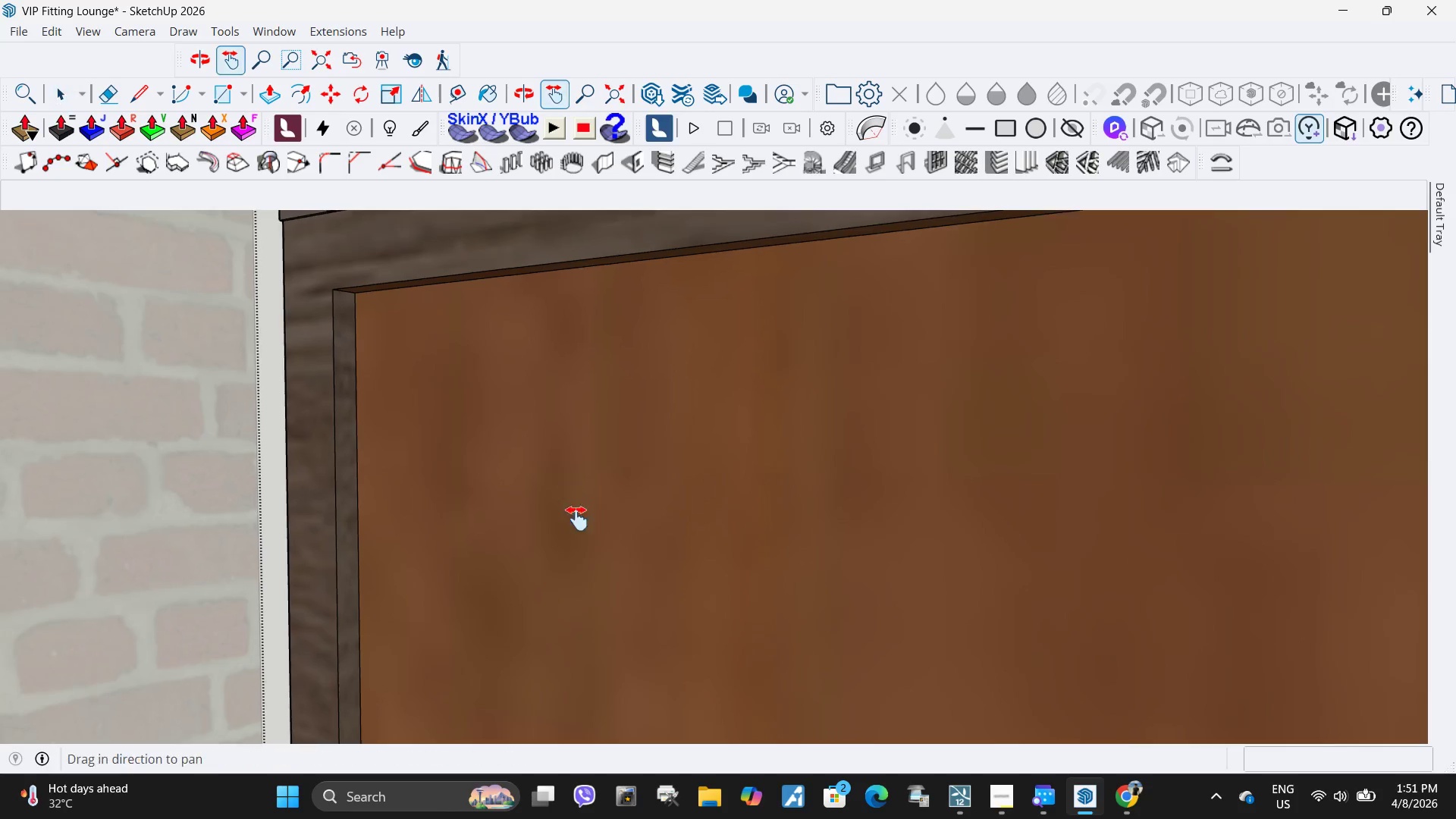 
left_click_drag(start_coordinate=[572, 492], to_coordinate=[606, 636])
 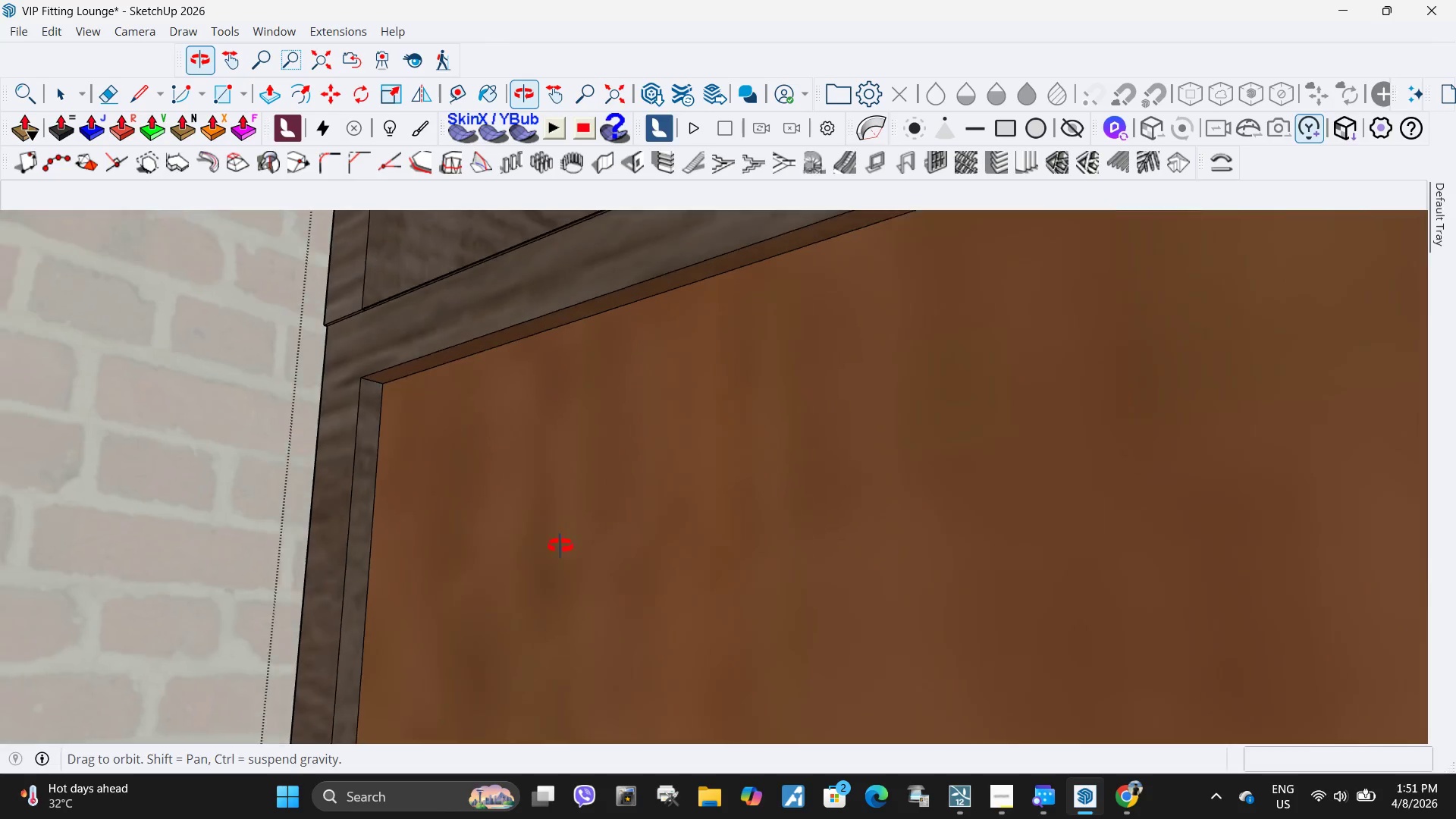 
scroll: coordinate [551, 600], scroll_direction: down, amount: 2.0
 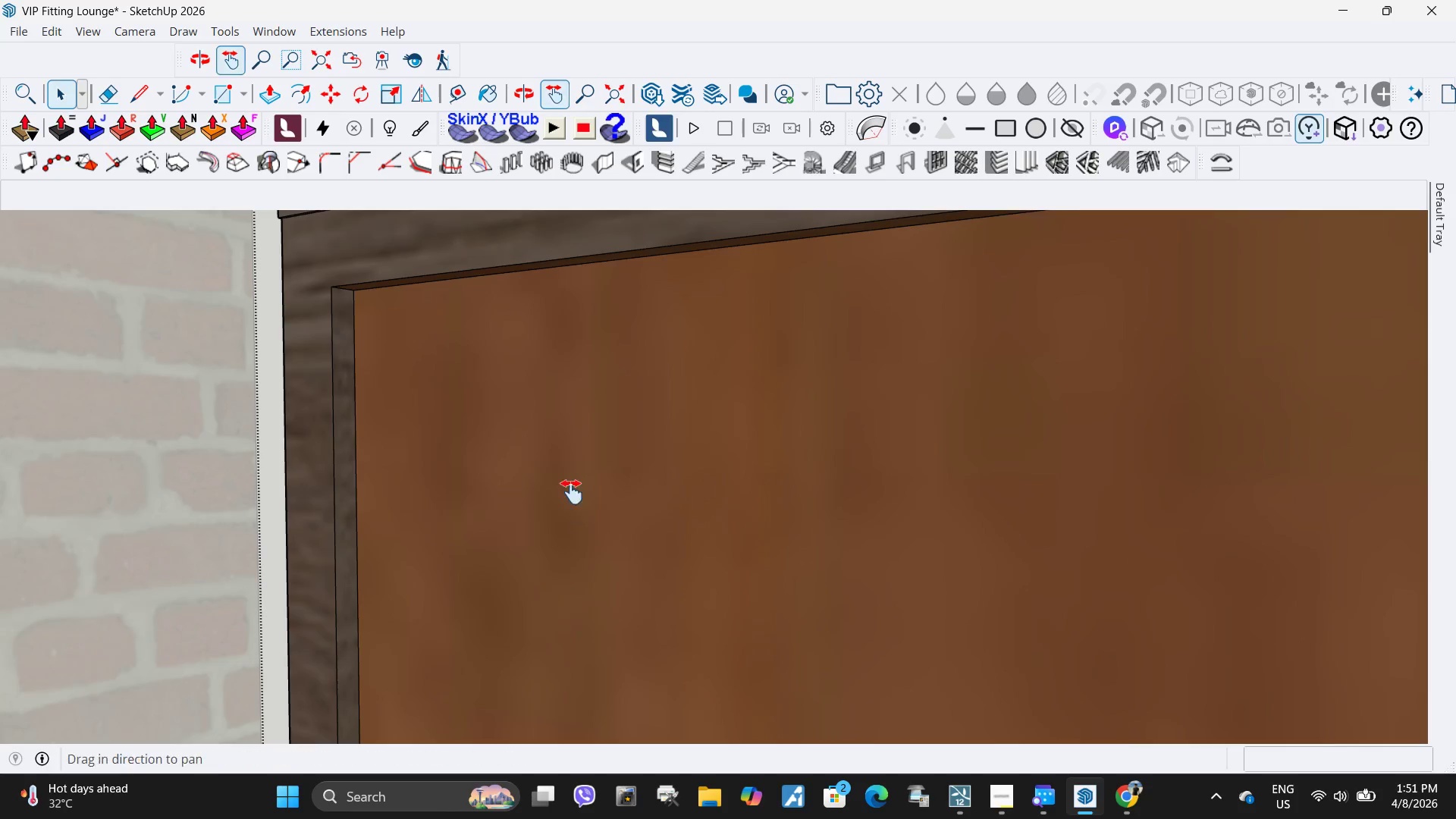 
key(Space)
 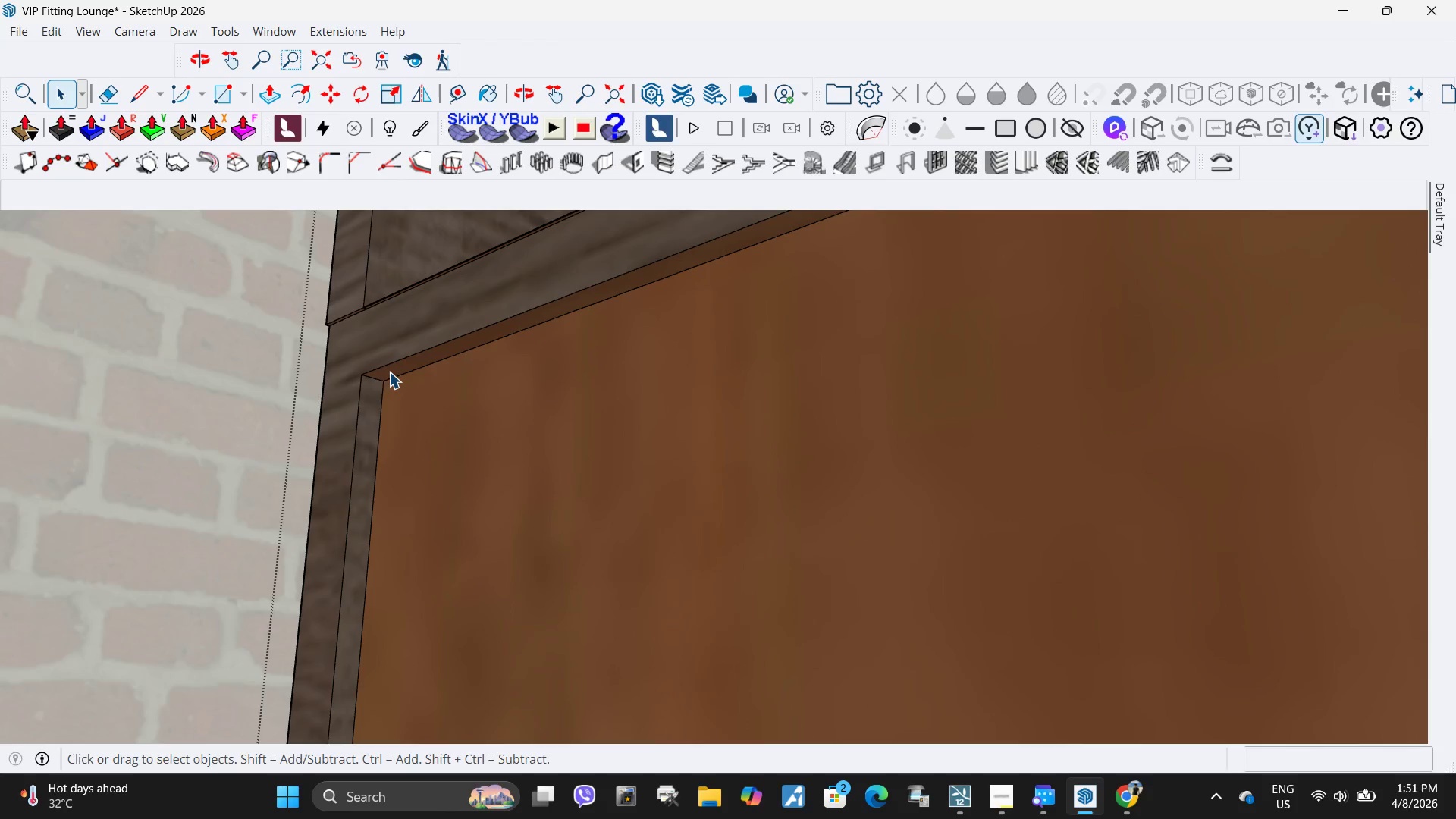 
left_click([389, 372])
 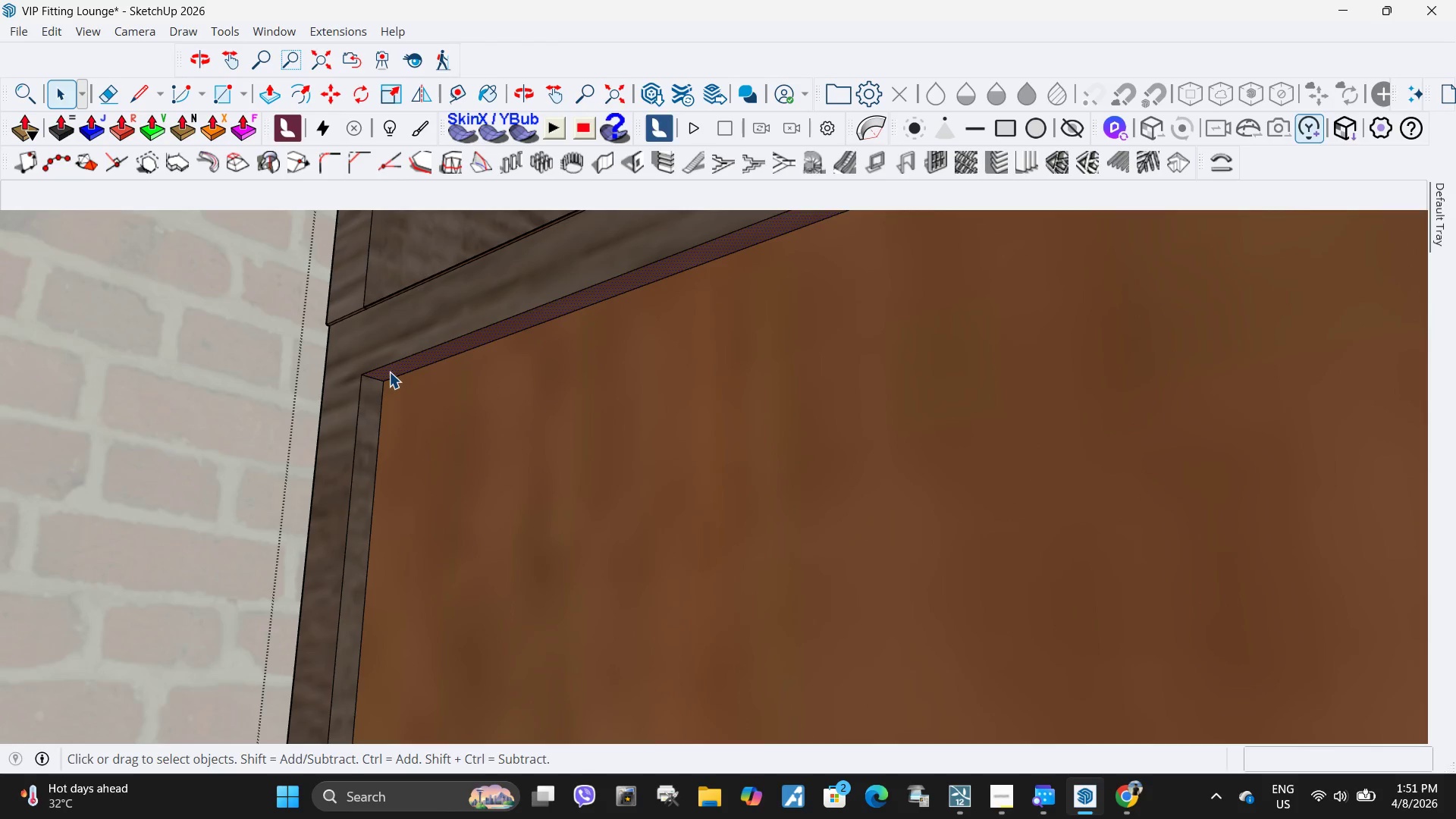 
key(P)
 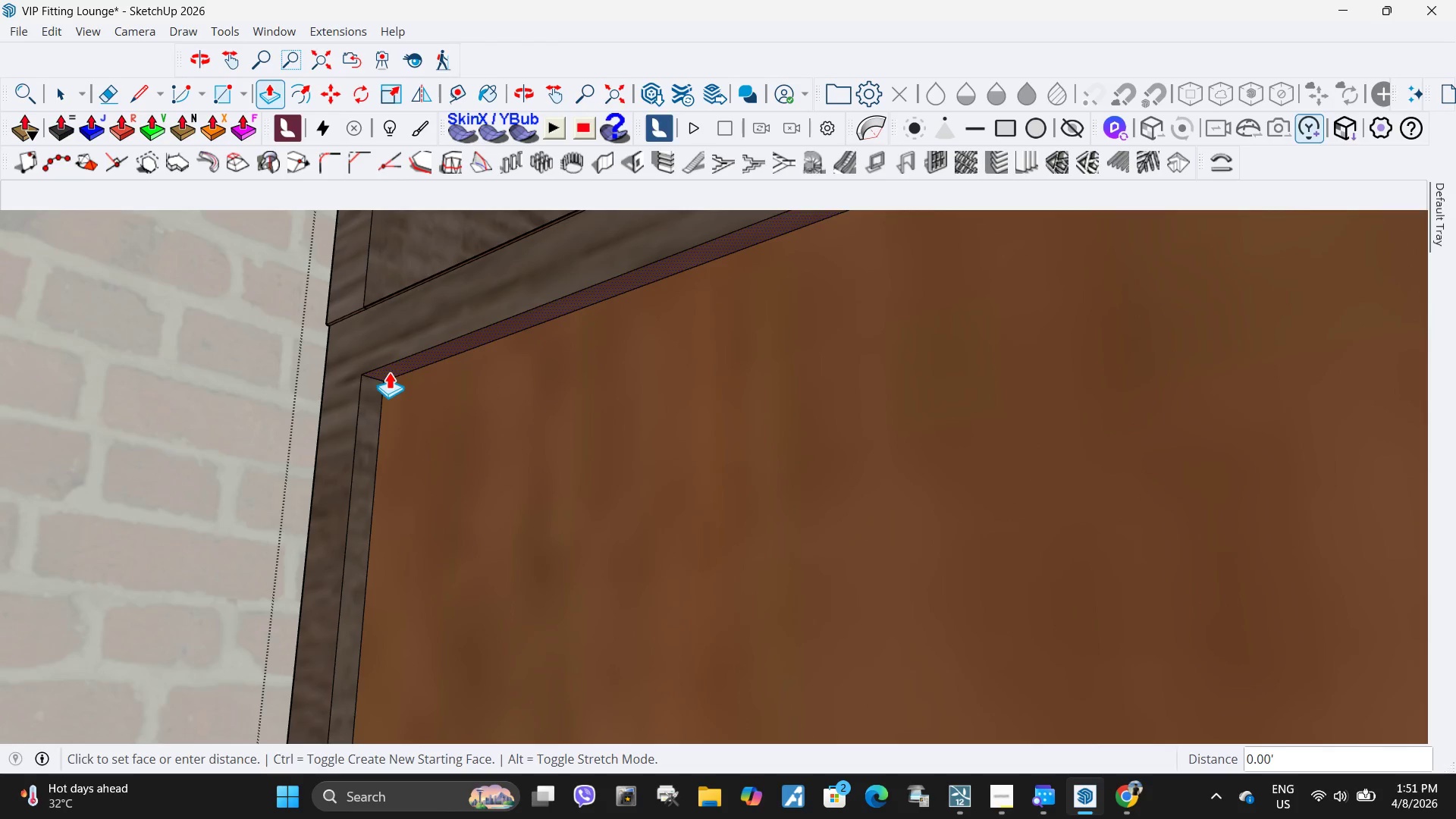 
left_click([389, 372])
 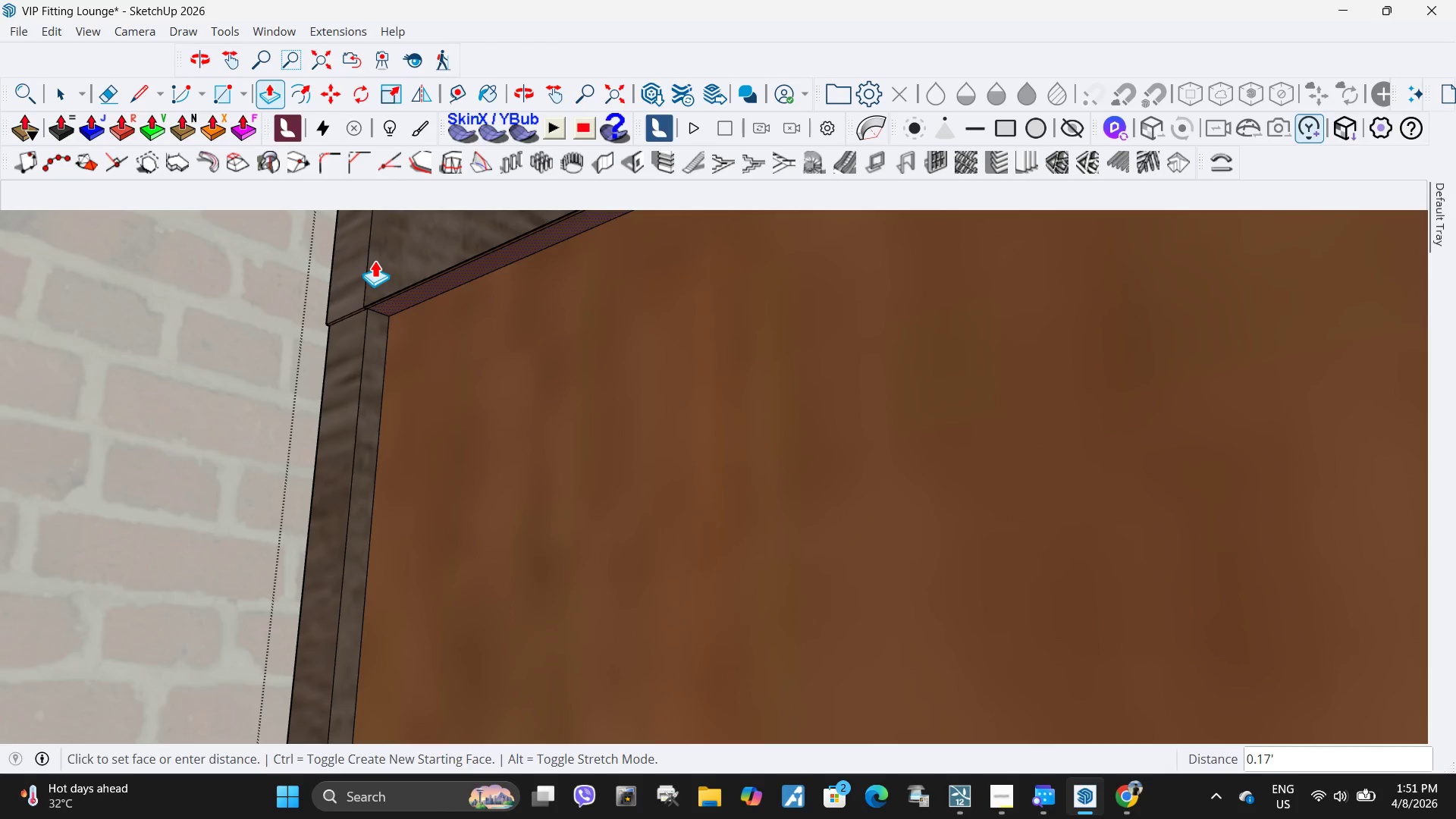 
left_click([375, 260])
 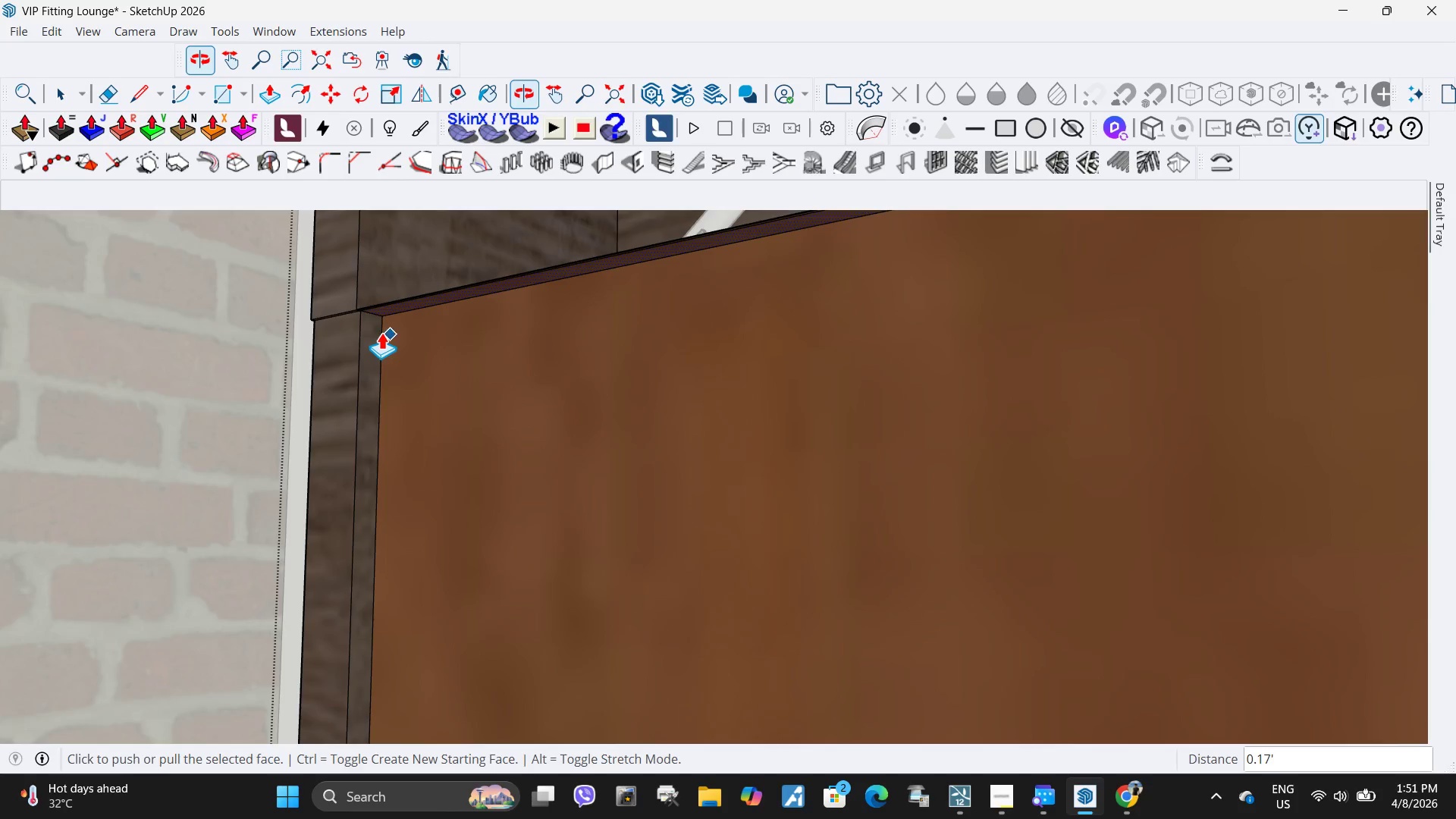 
key(Control+ControlLeft)
 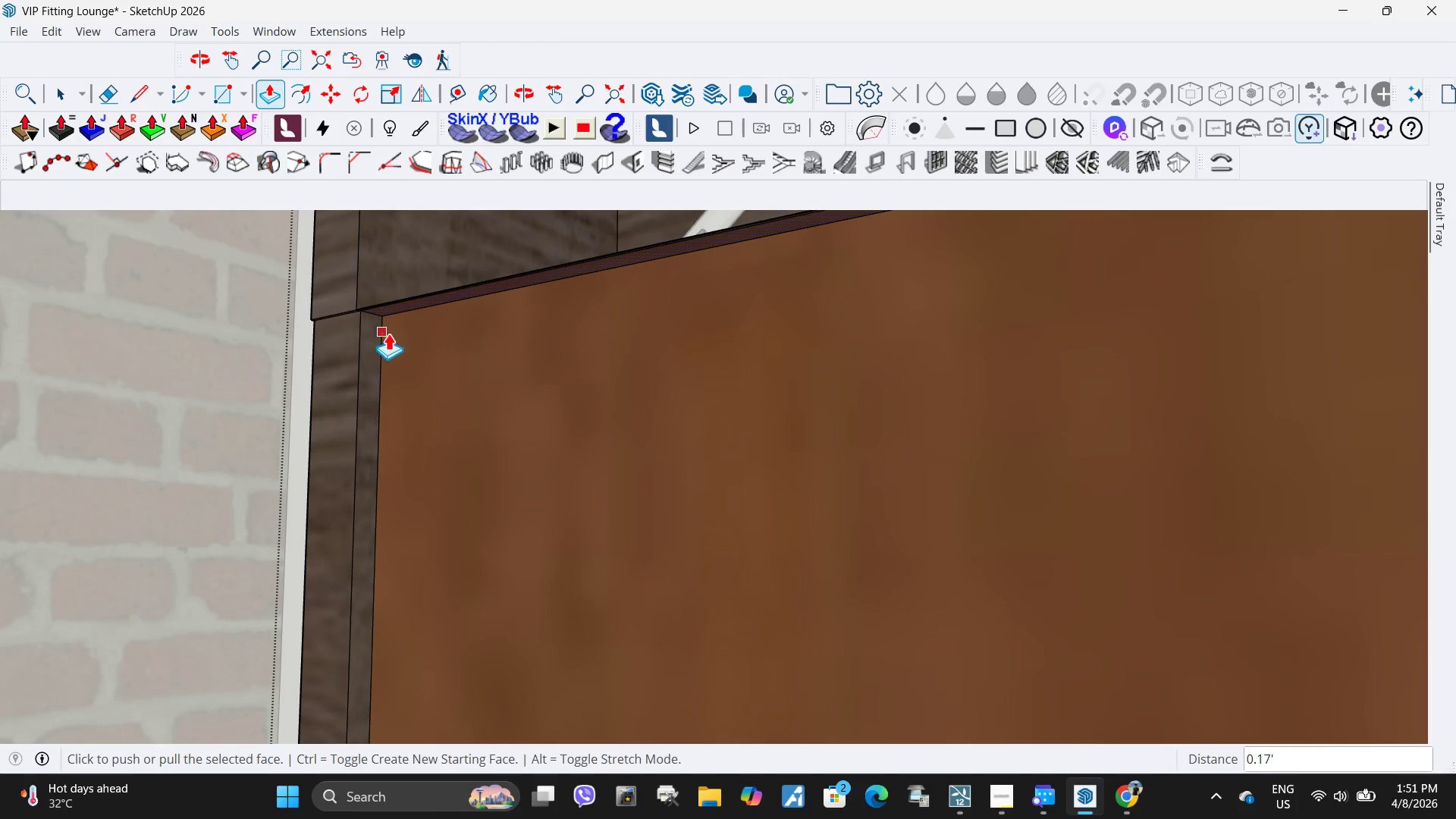 
key(Control+Z)
 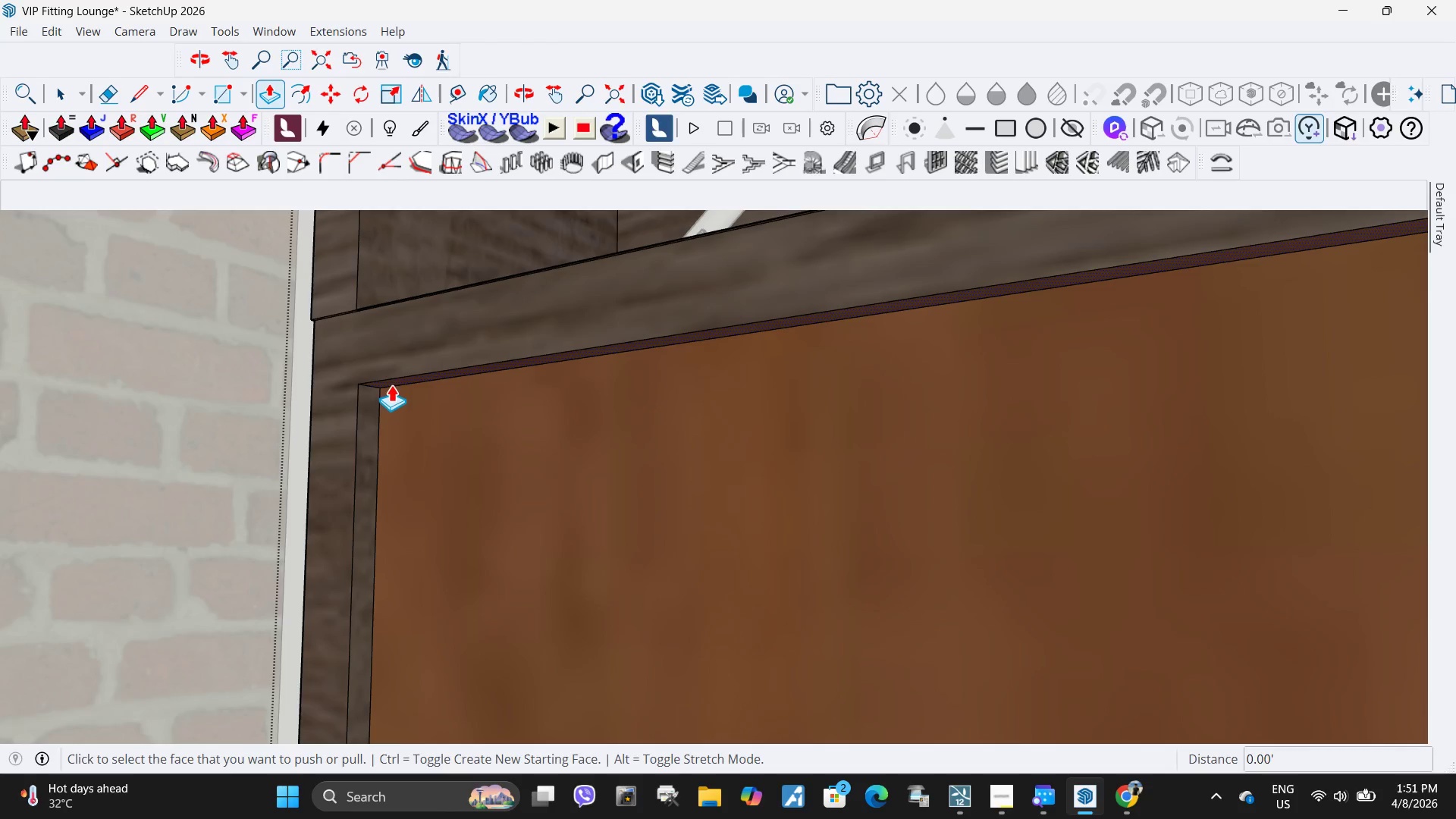 
left_click([391, 384])
 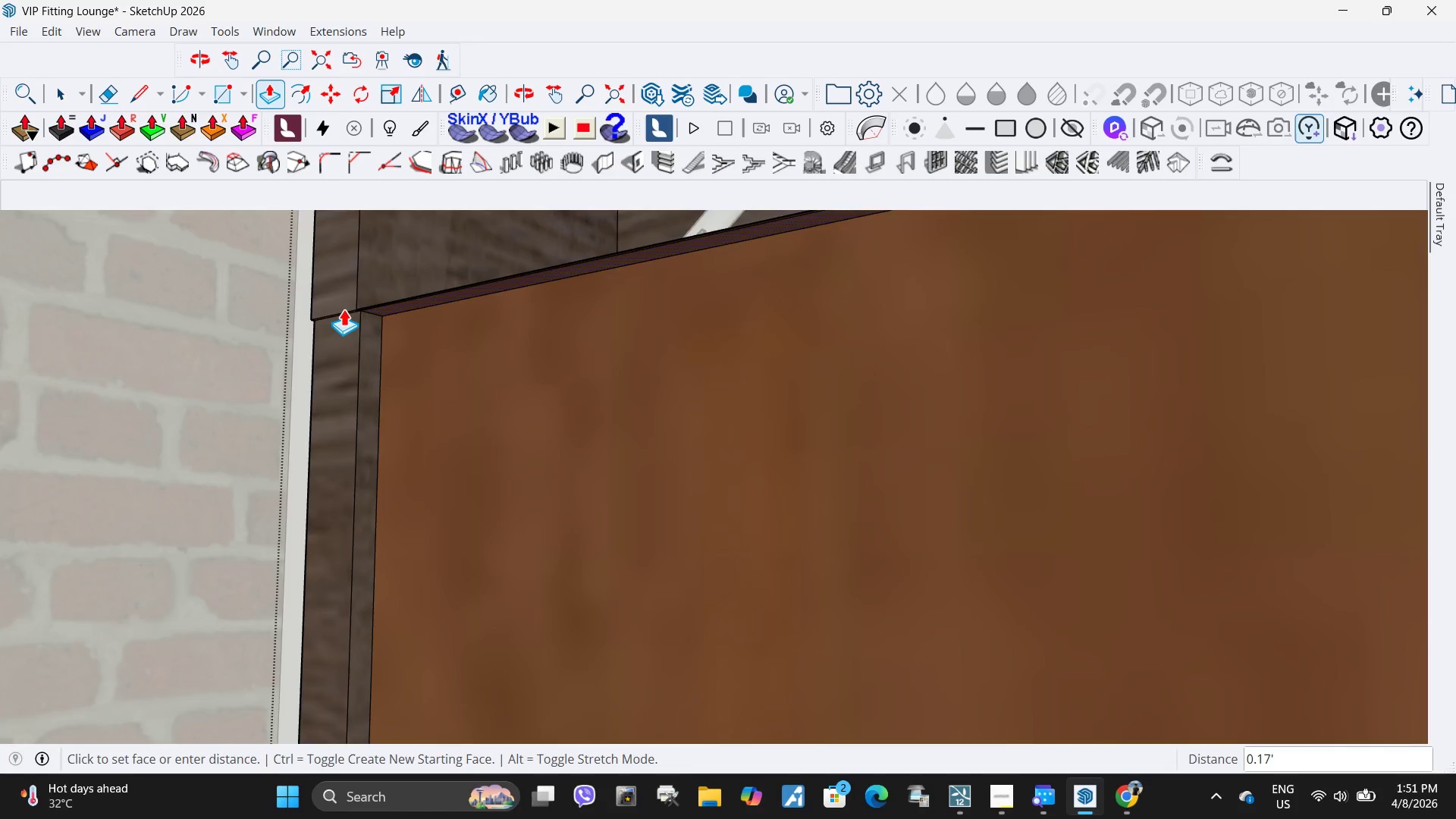 
scroll: coordinate [381, 319], scroll_direction: up, amount: 13.0
 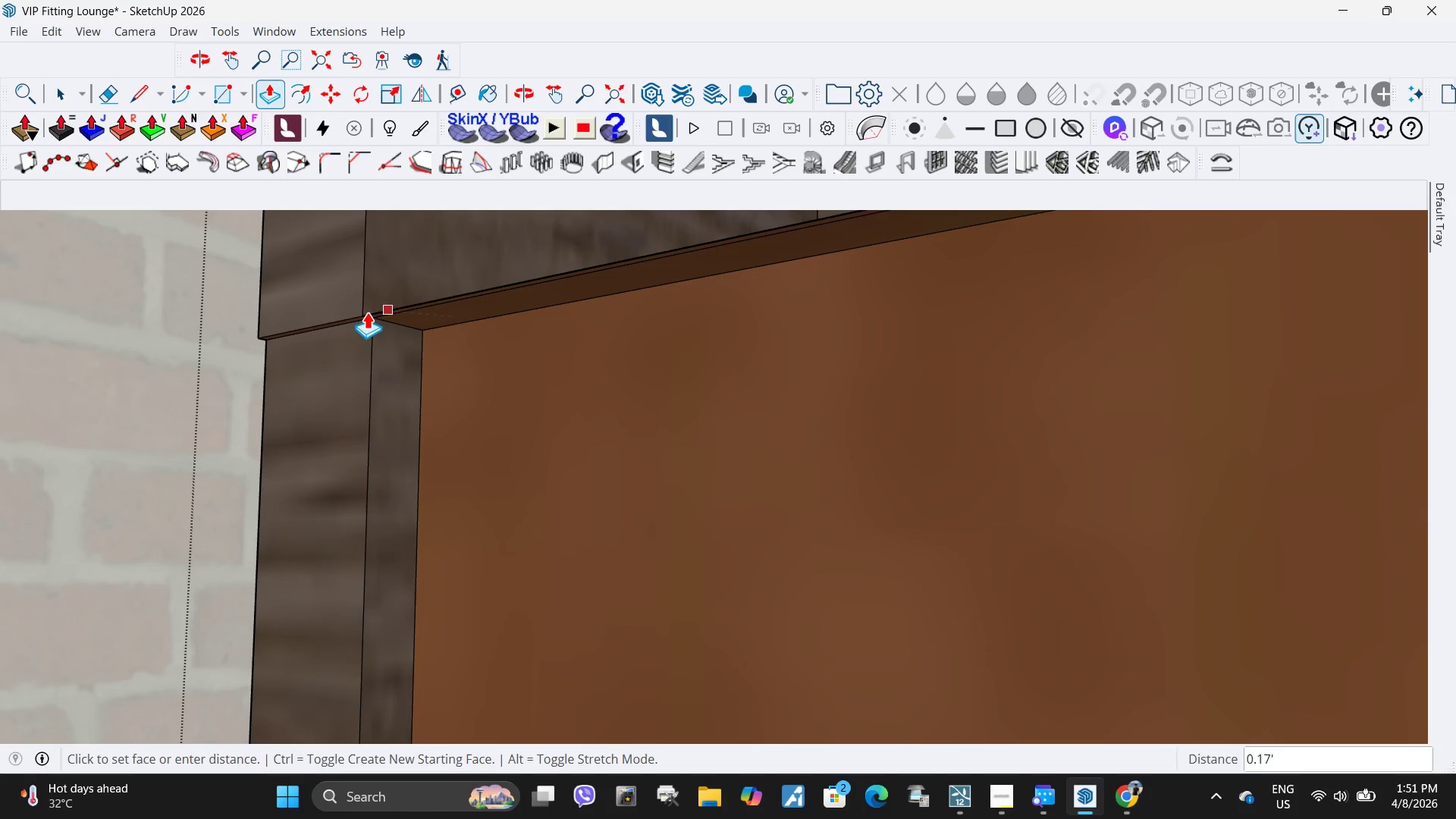 
left_click([367, 312])
 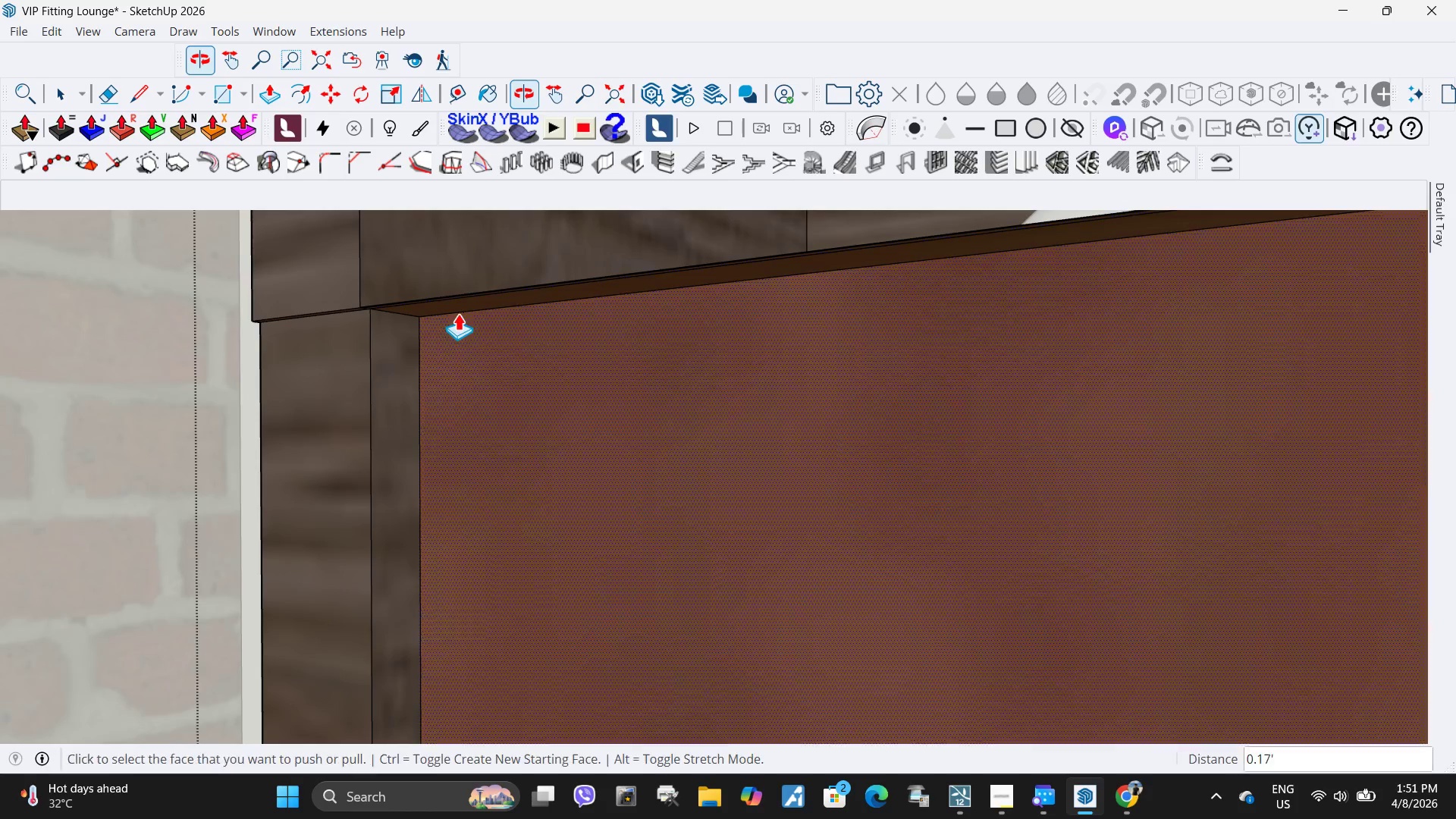 
scroll: coordinate [429, 306], scroll_direction: up, amount: 3.0
 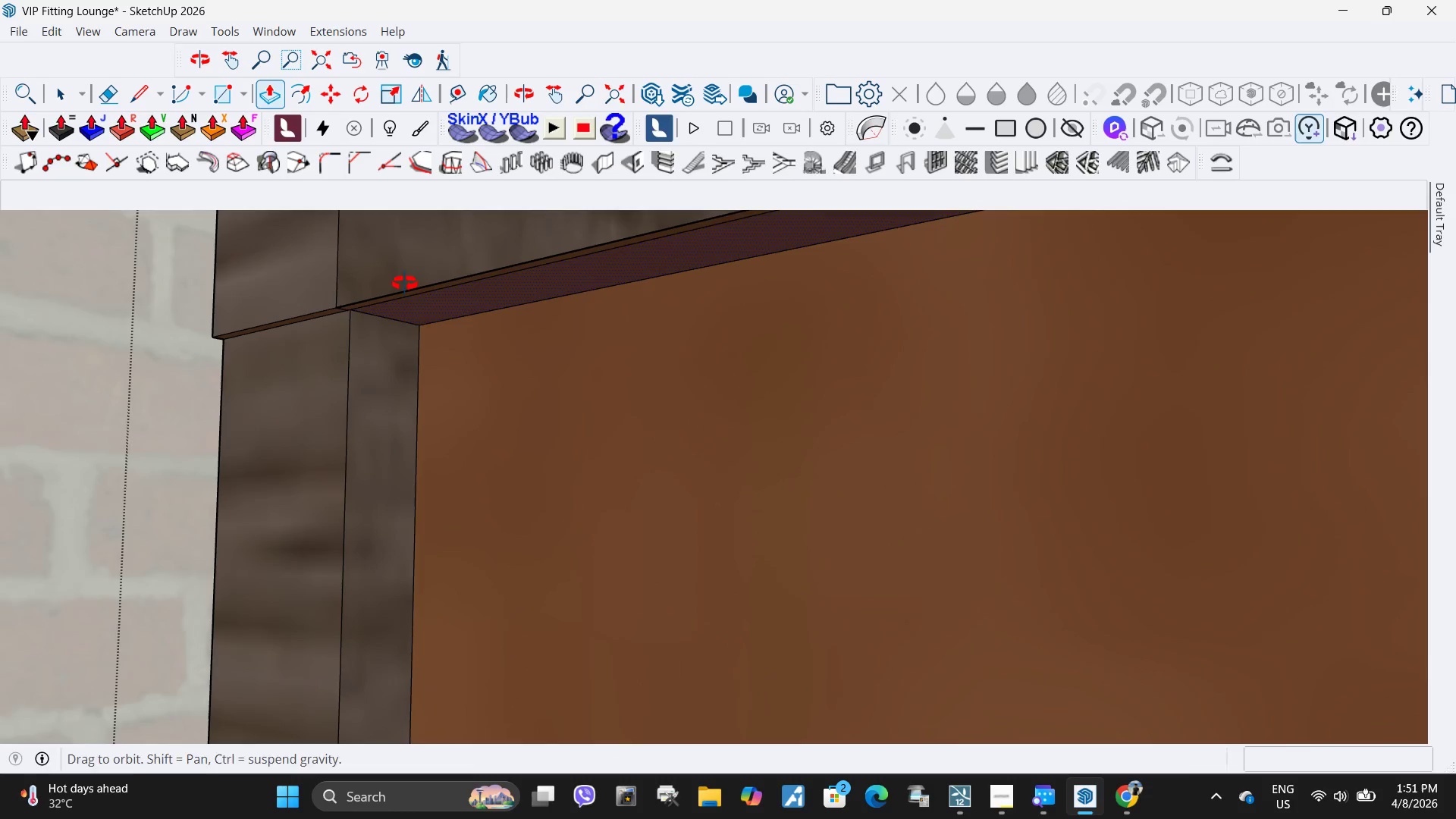 
key(Space)
 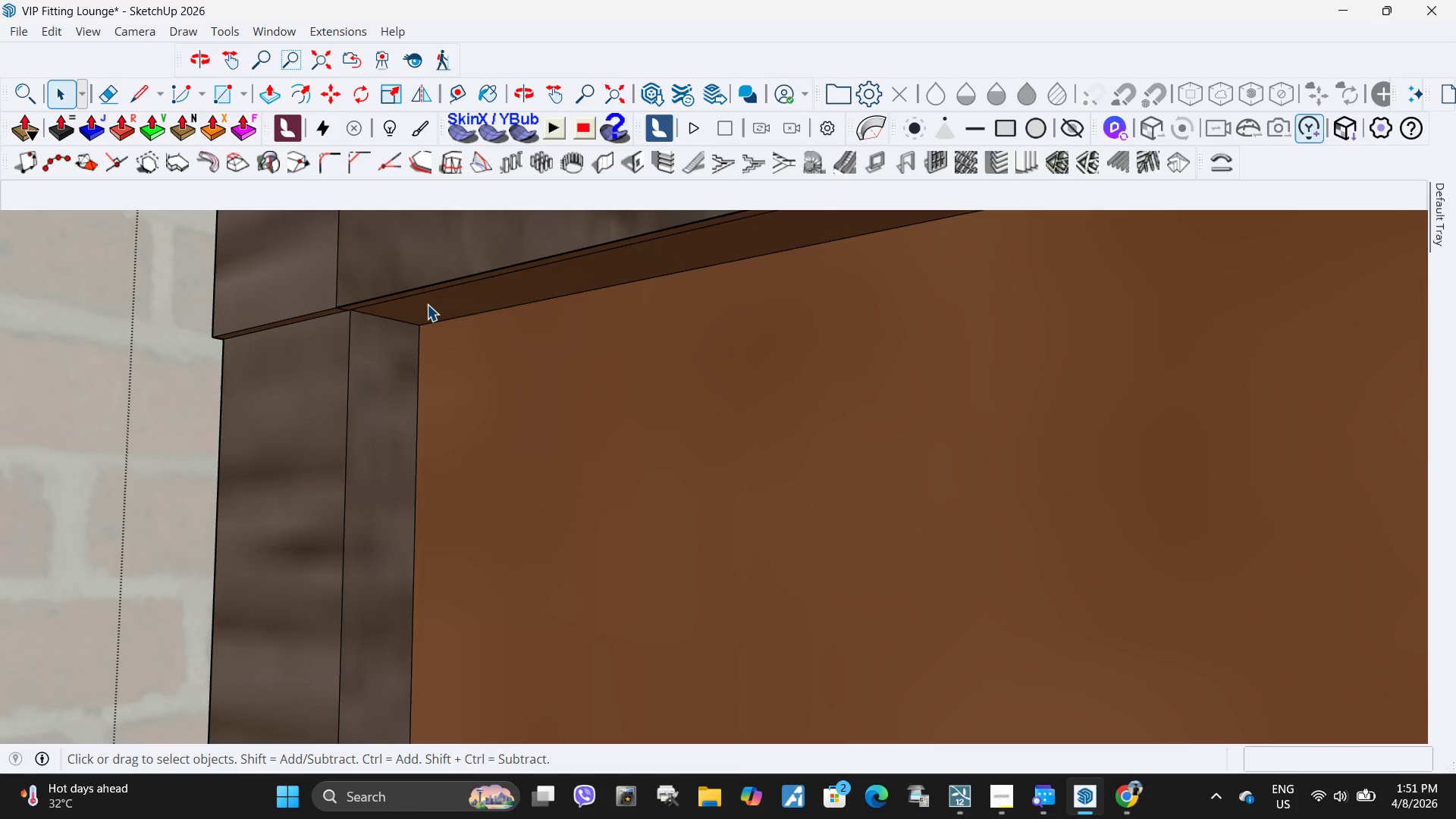 
left_click([427, 304])
 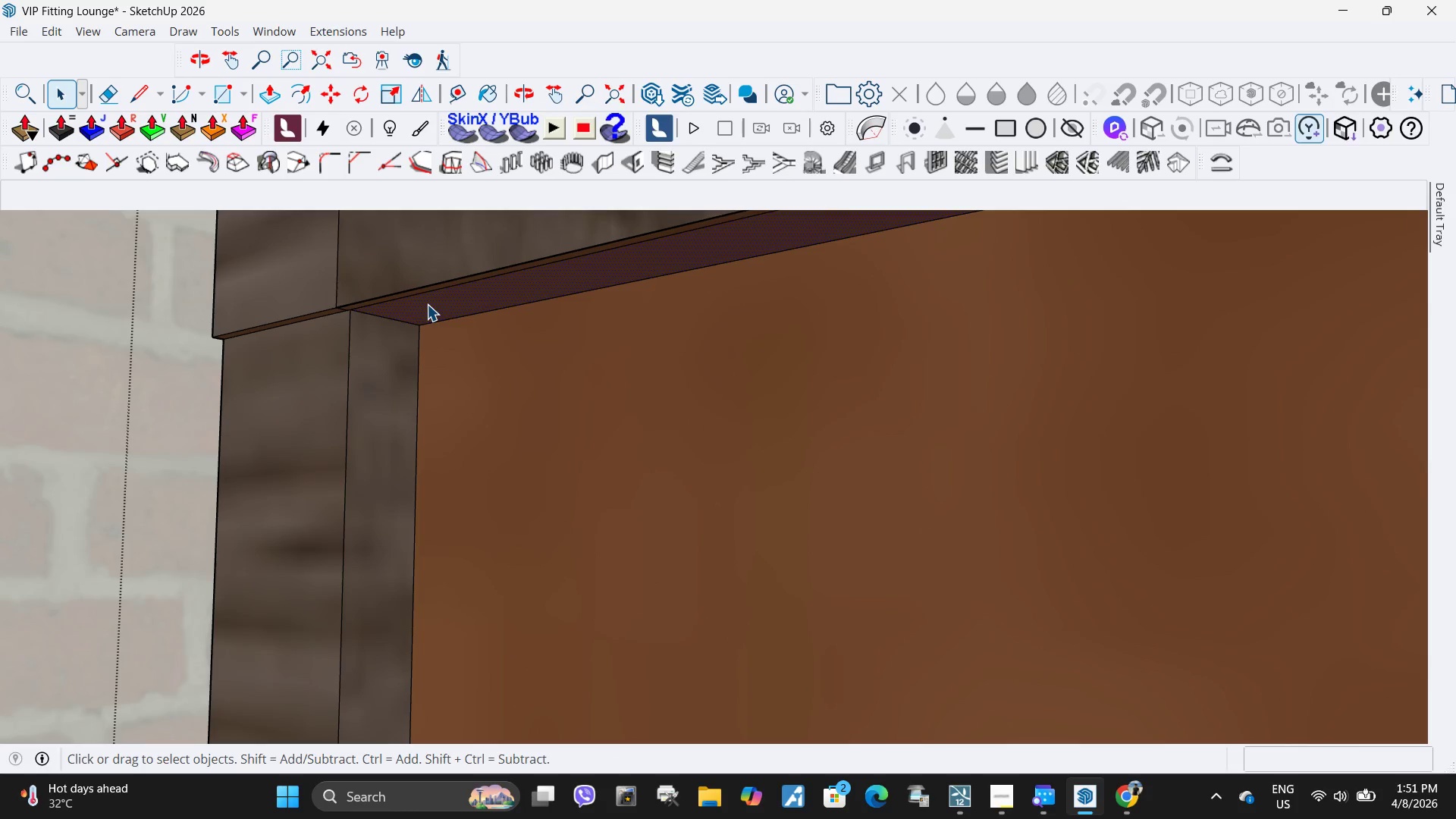 
key(Delete)
 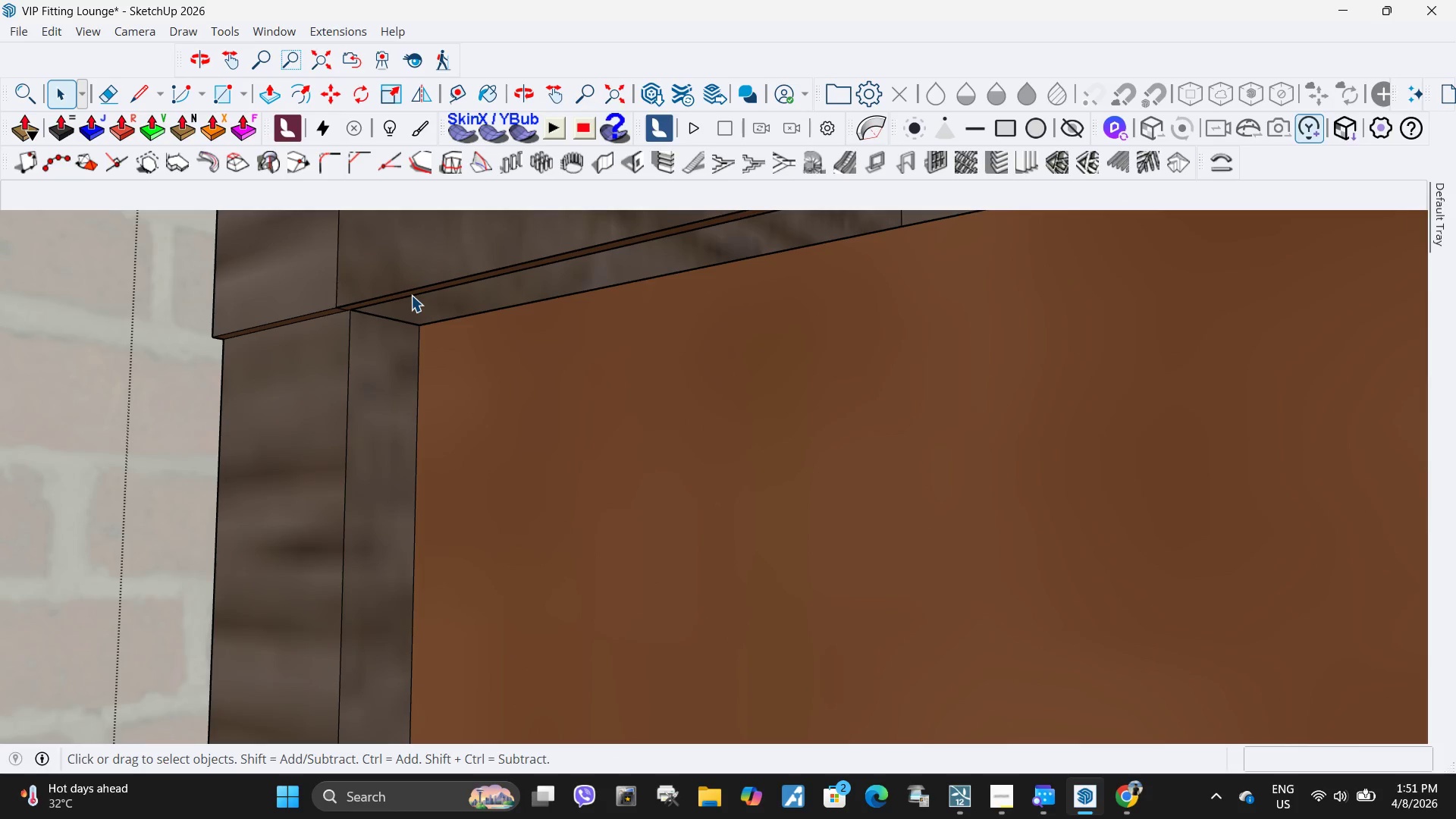 
left_click([411, 295])
 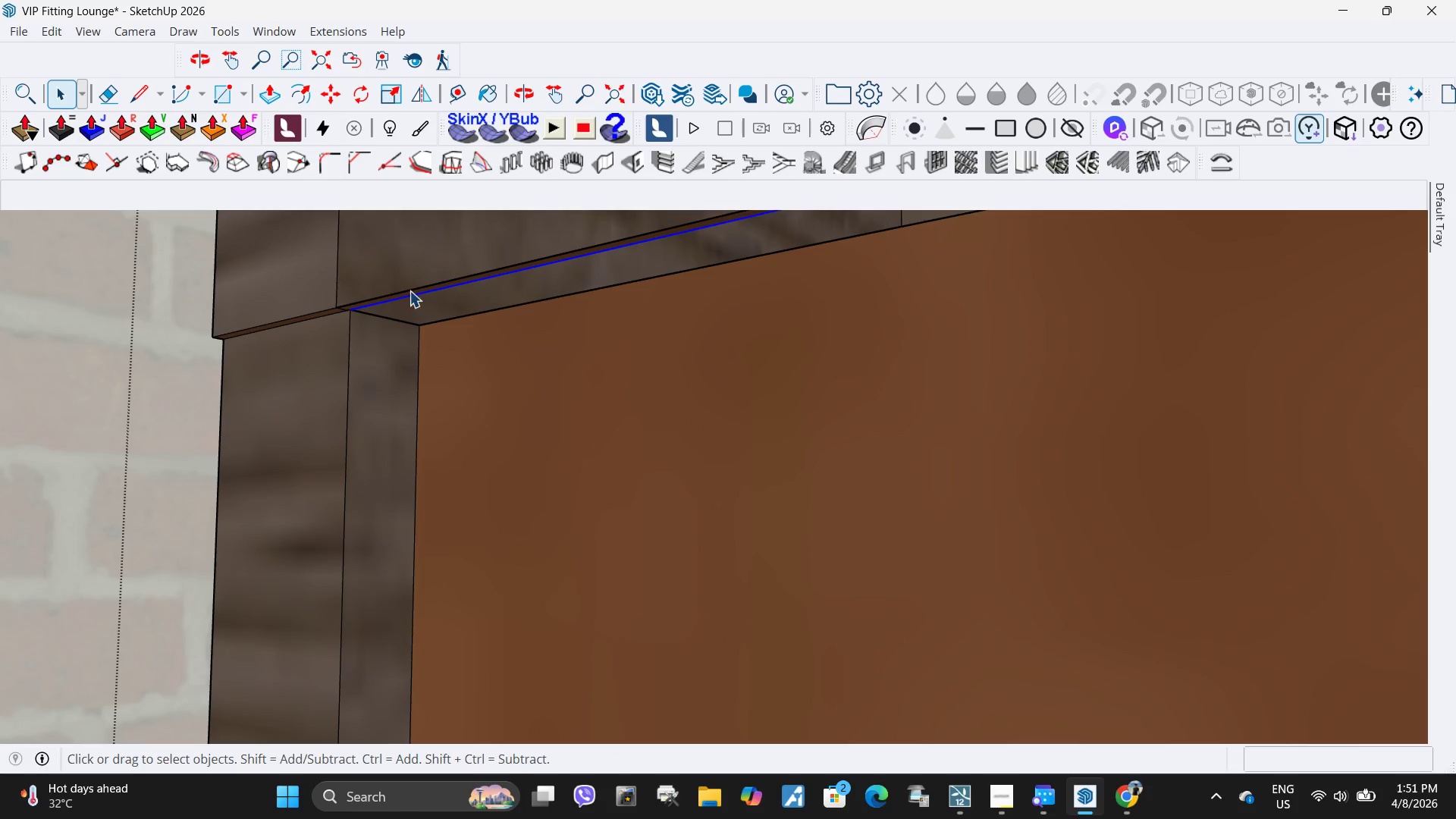 
key(Delete)
 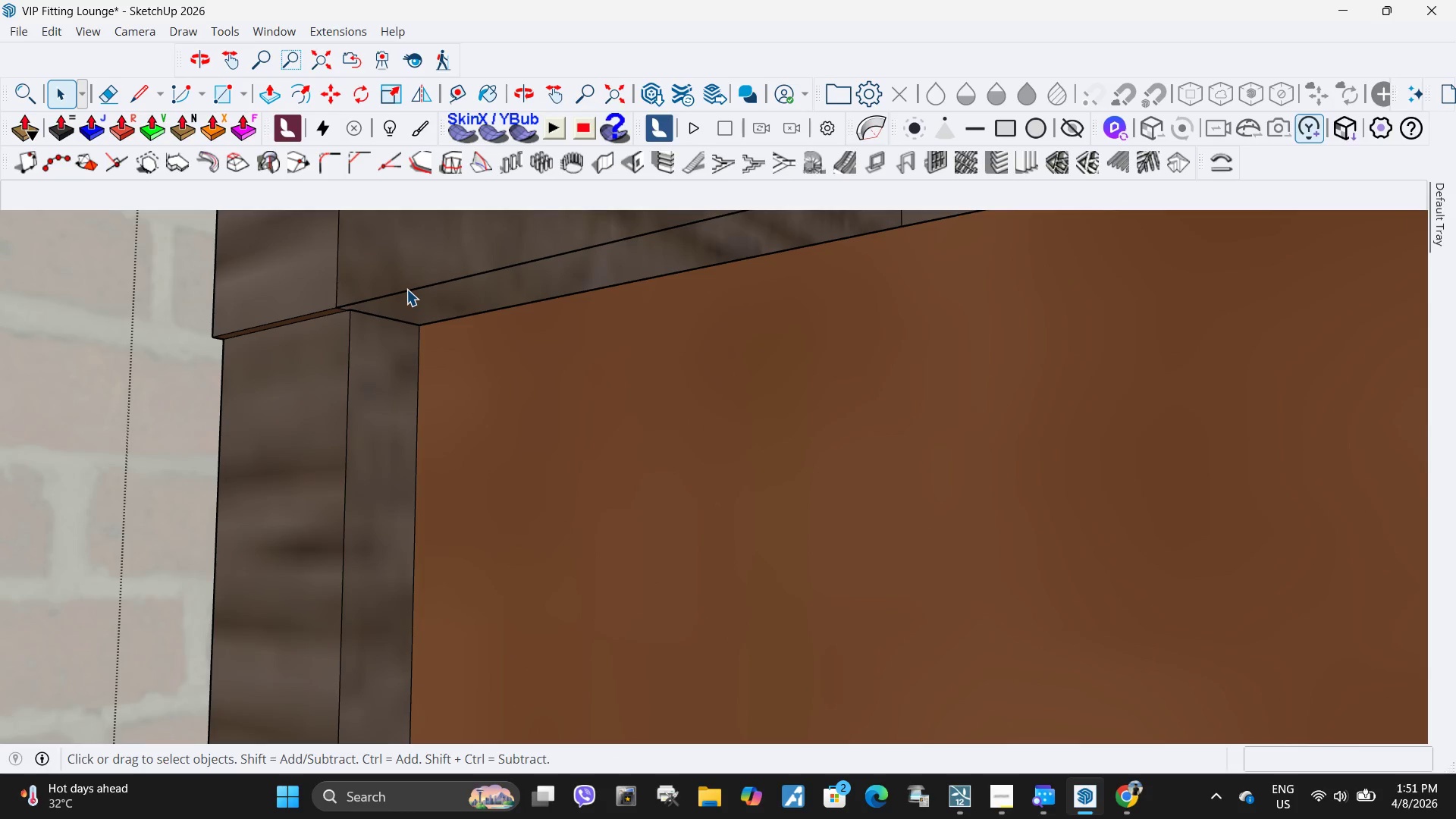 
left_click([406, 289])
 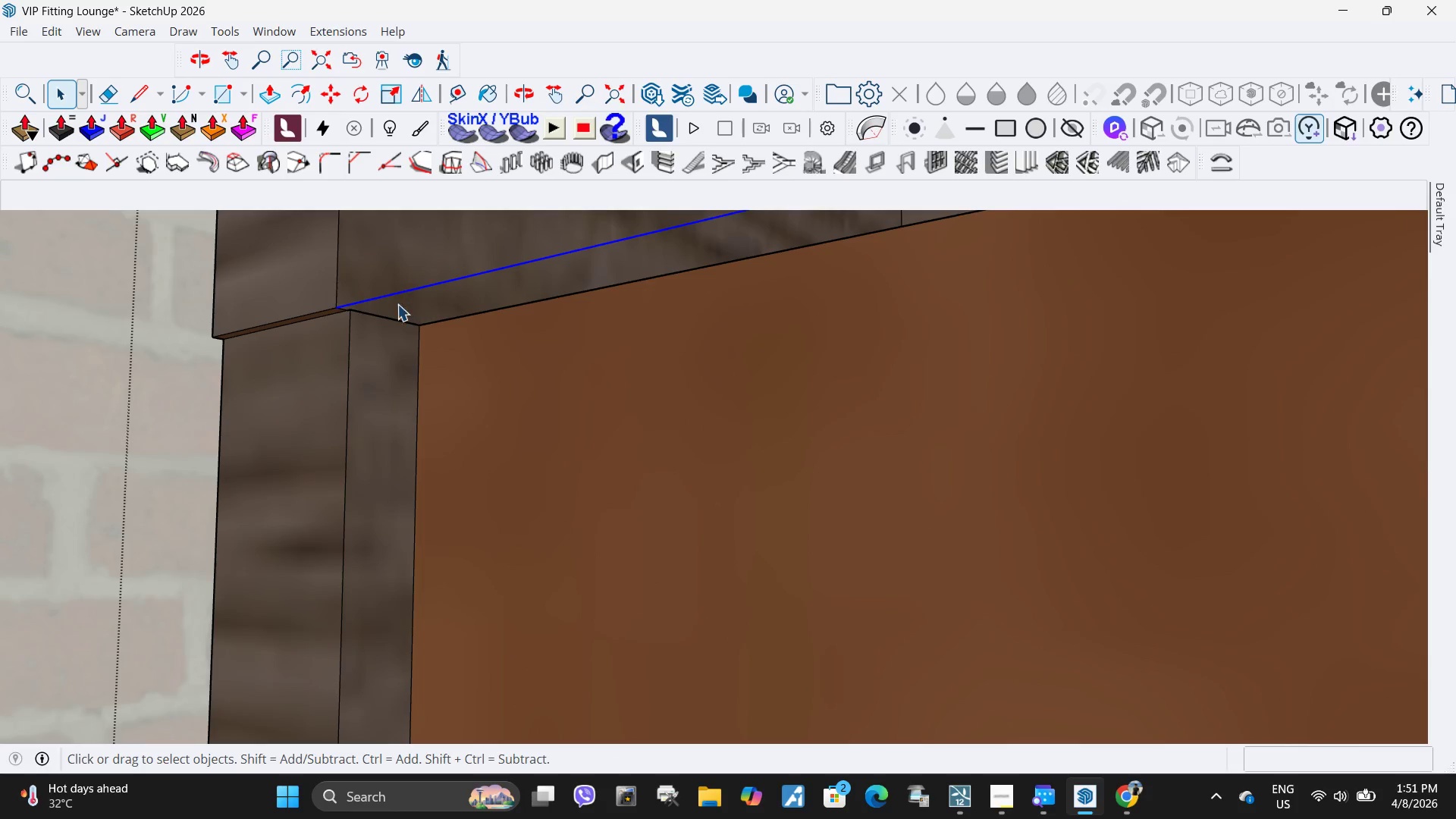 
key(Delete)
 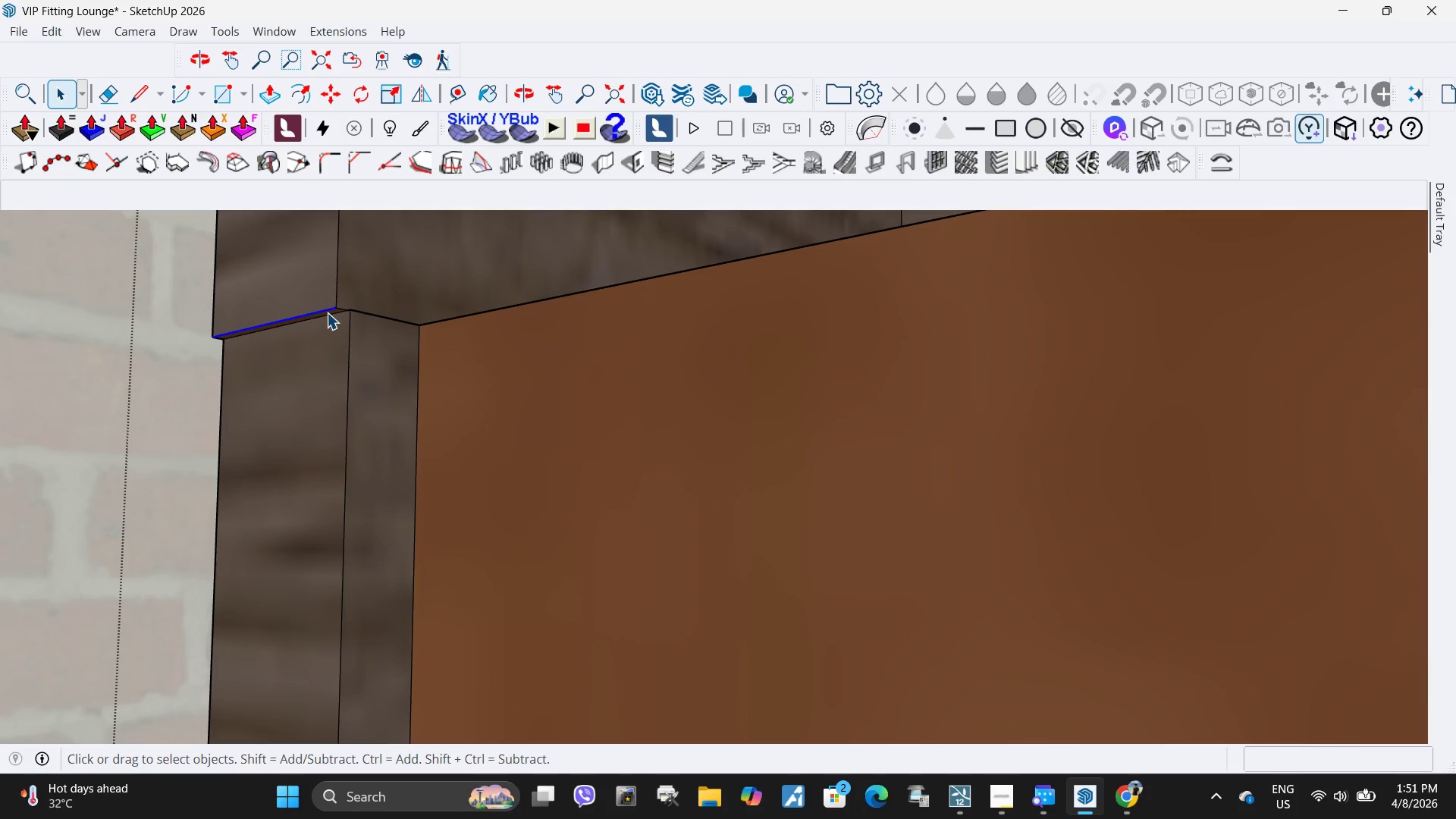 
scroll: coordinate [323, 309], scroll_direction: up, amount: 4.0
 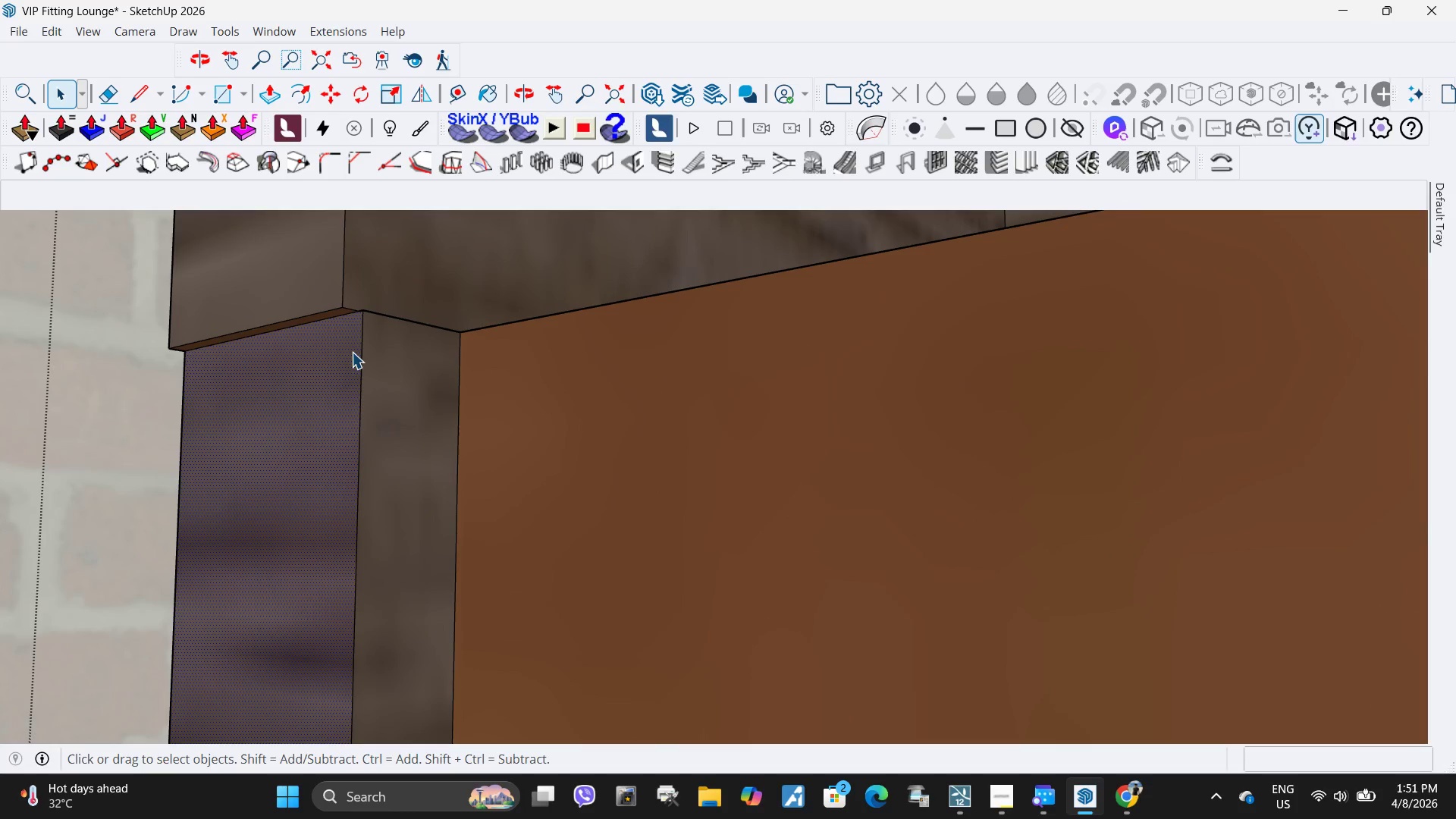 
key(P)
 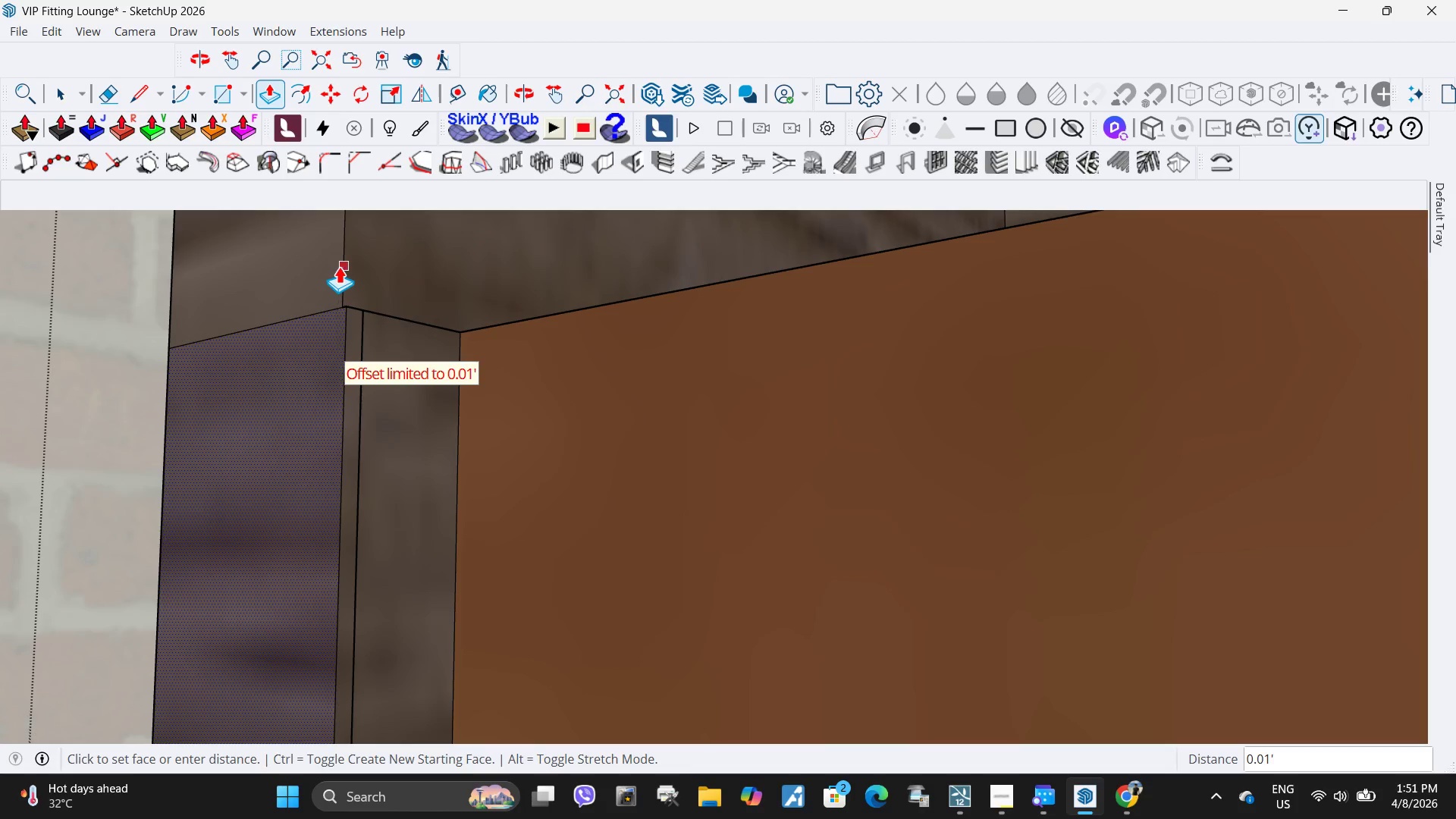 
left_click([342, 266])
 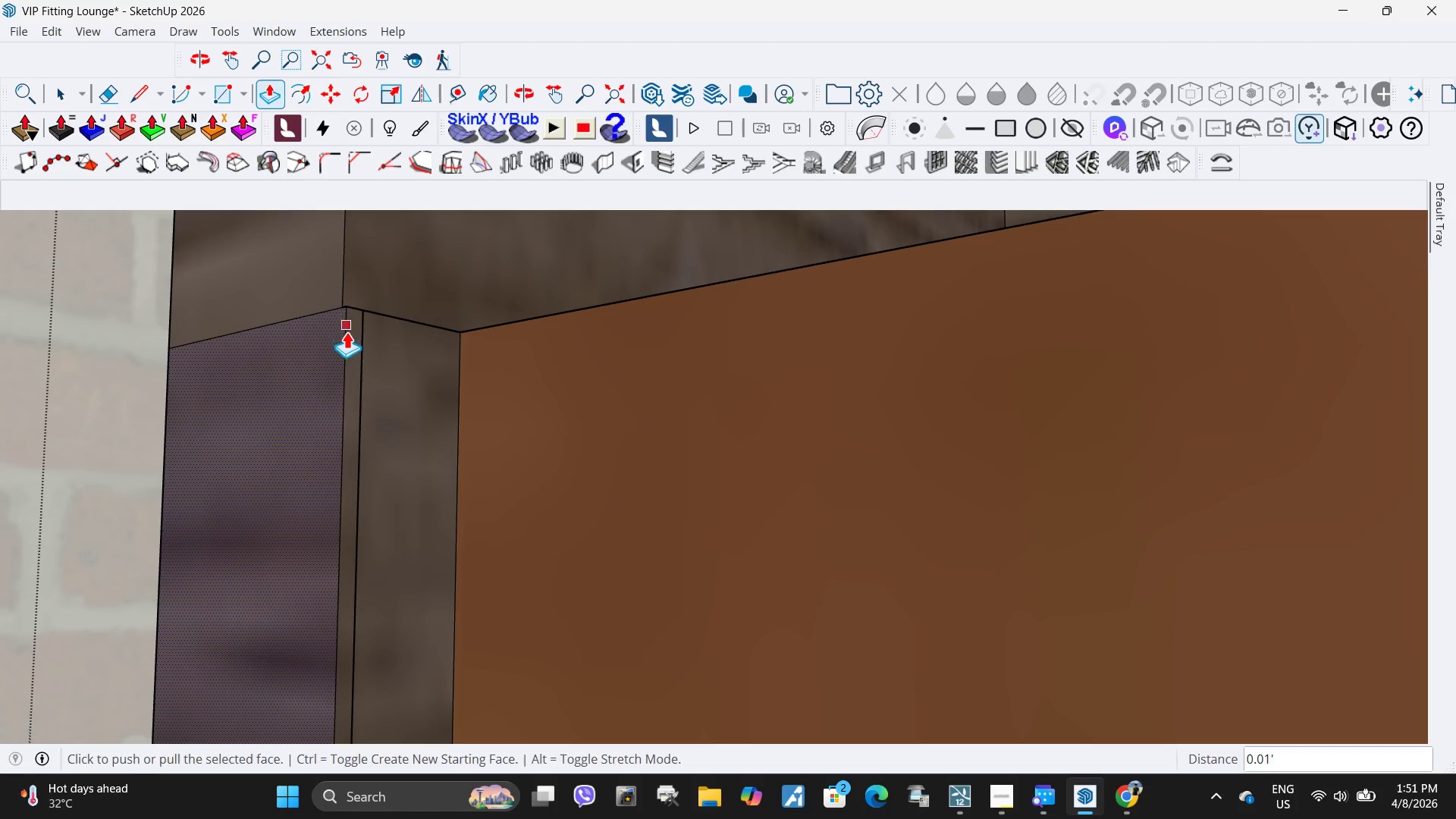 
key(Space)
 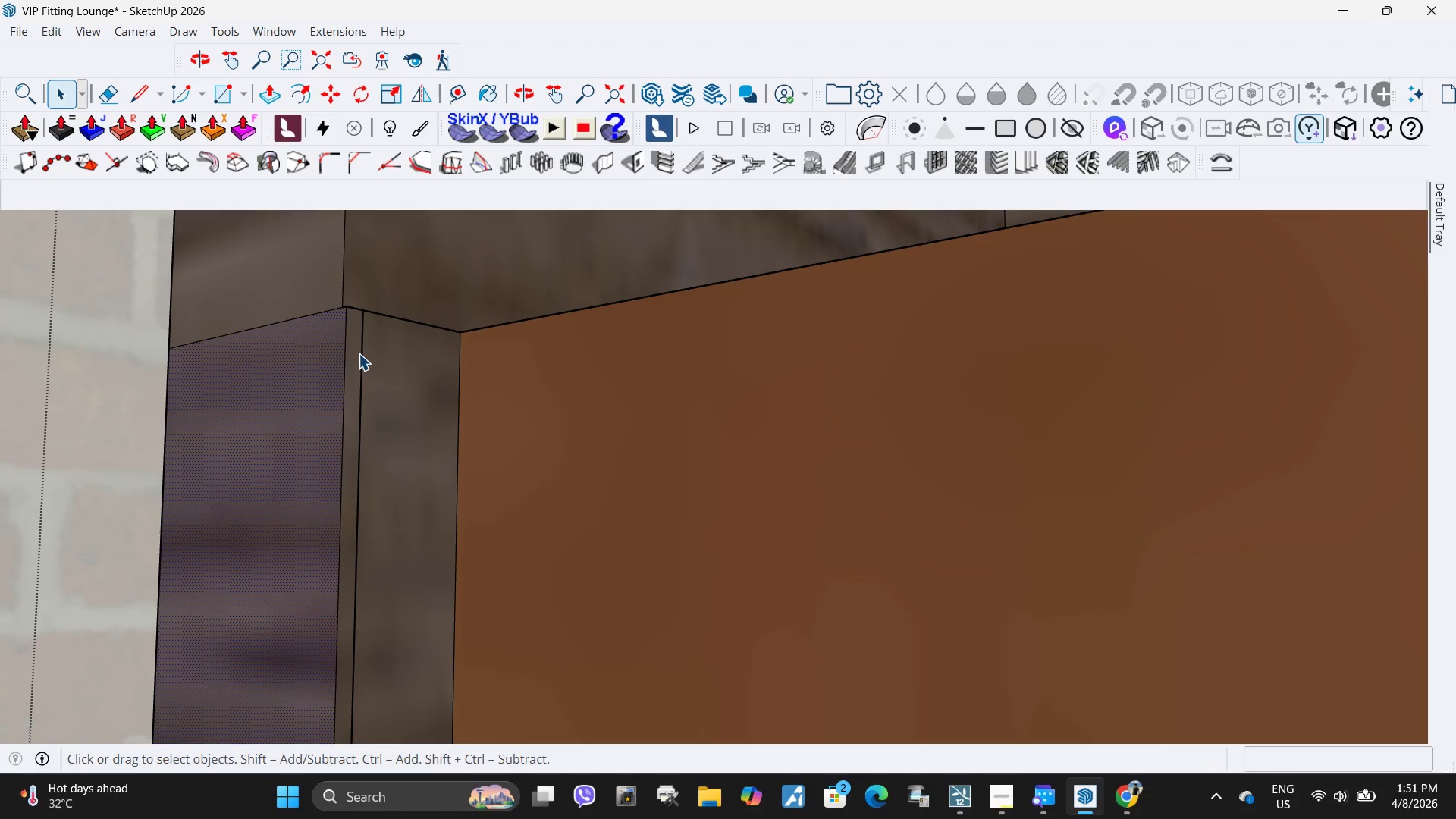 
left_click([359, 353])
 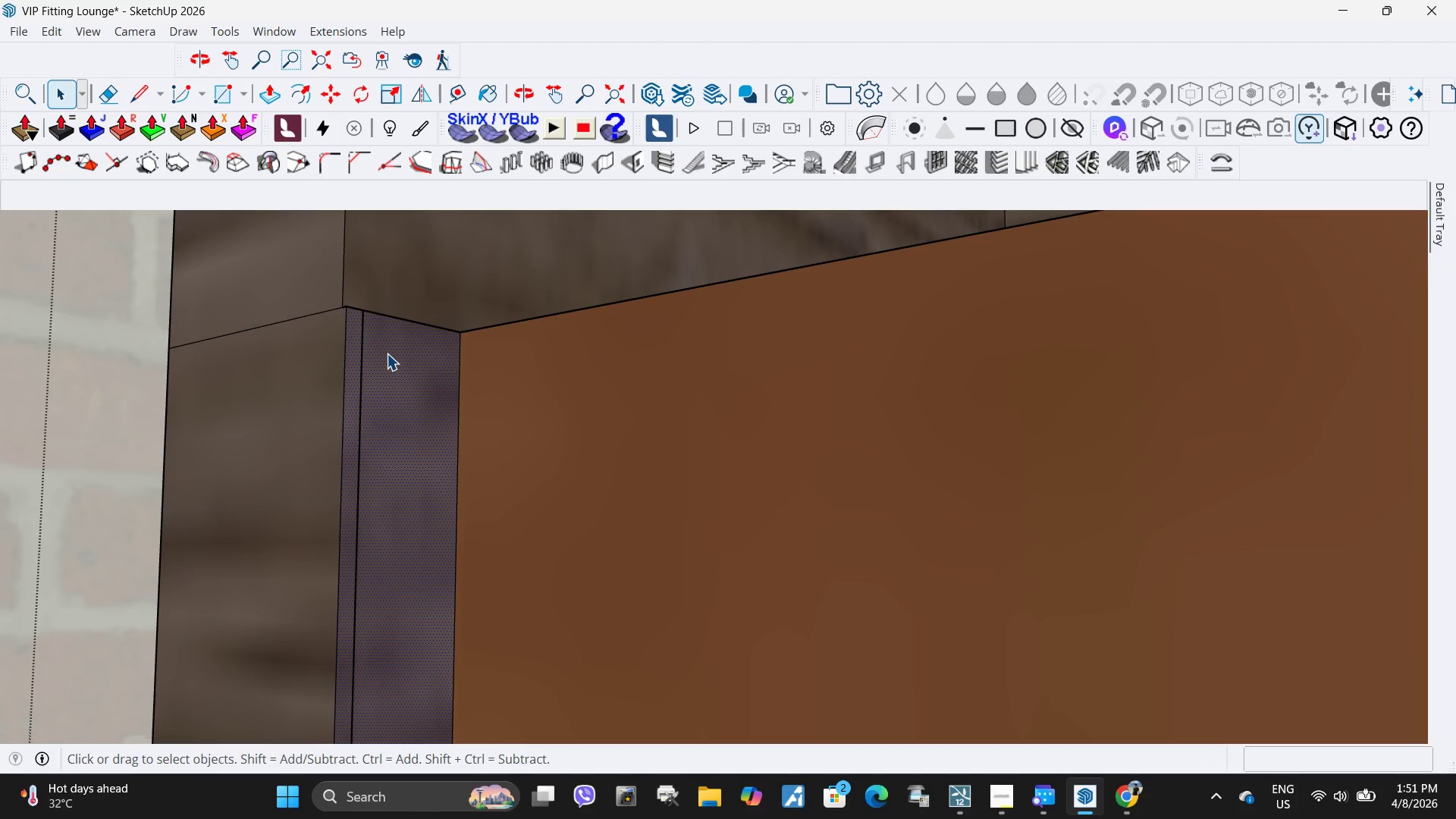 
key(Delete)
 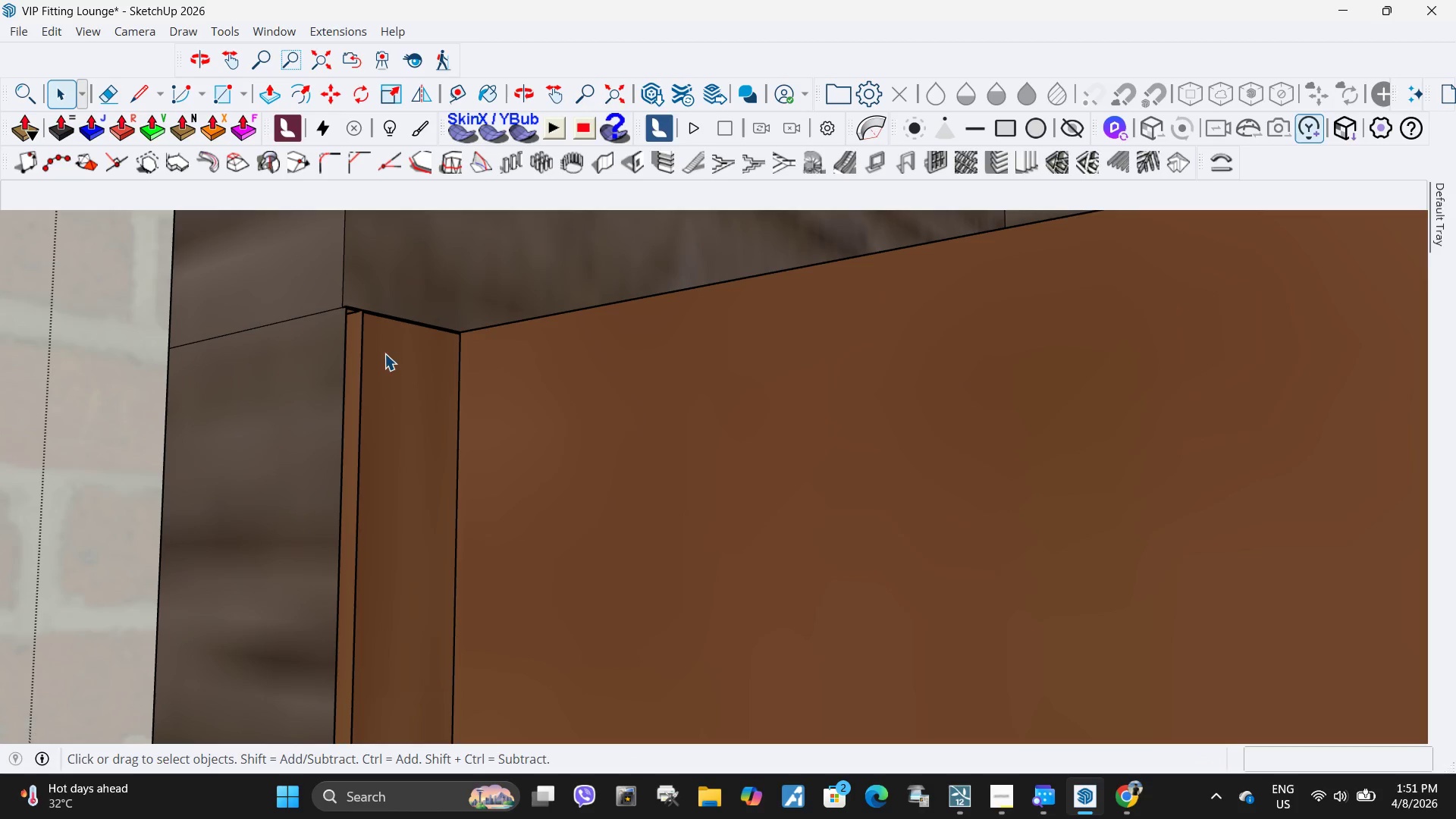 
key(Control+ControlLeft)
 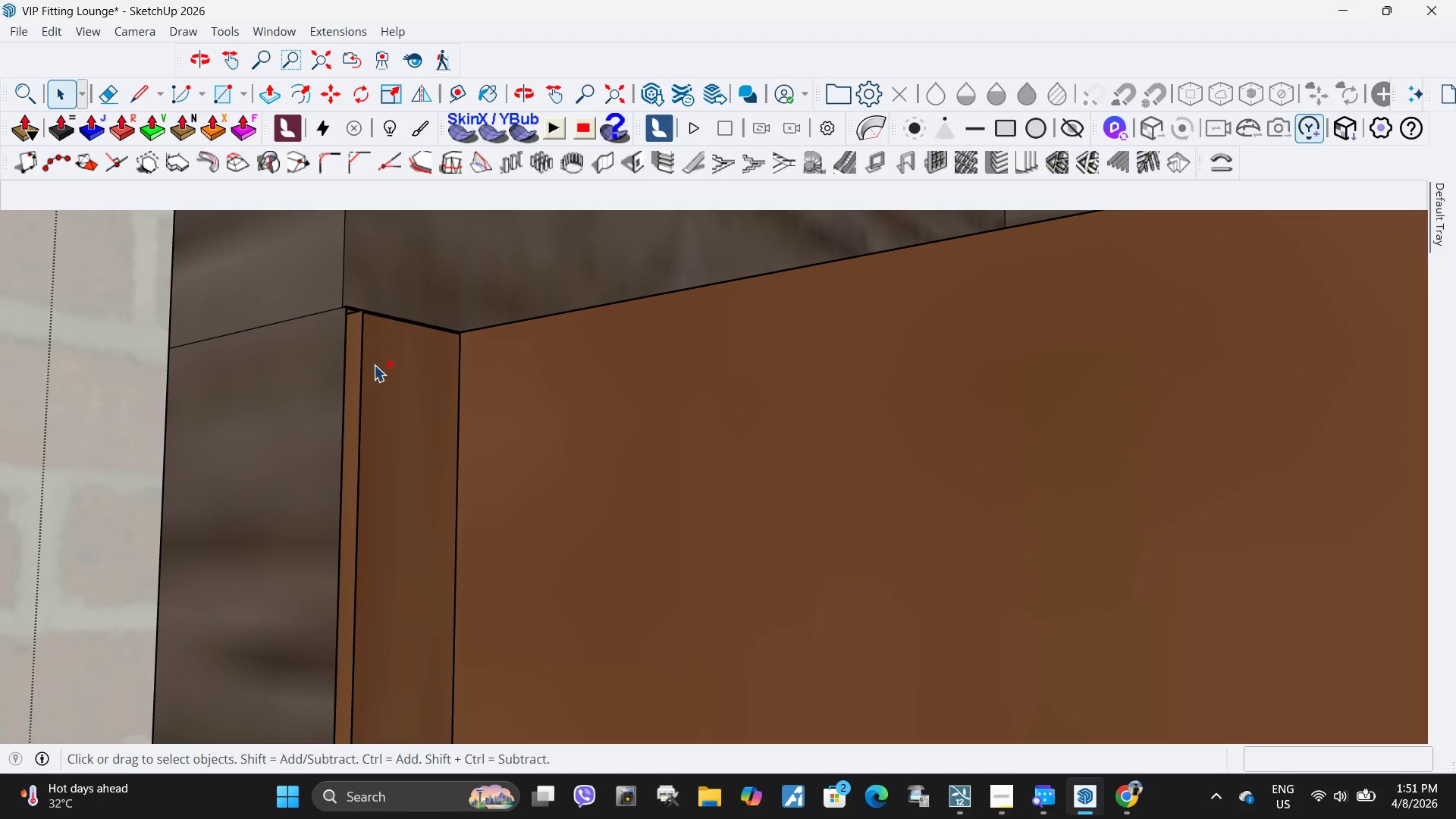 
key(Control+Z)
 